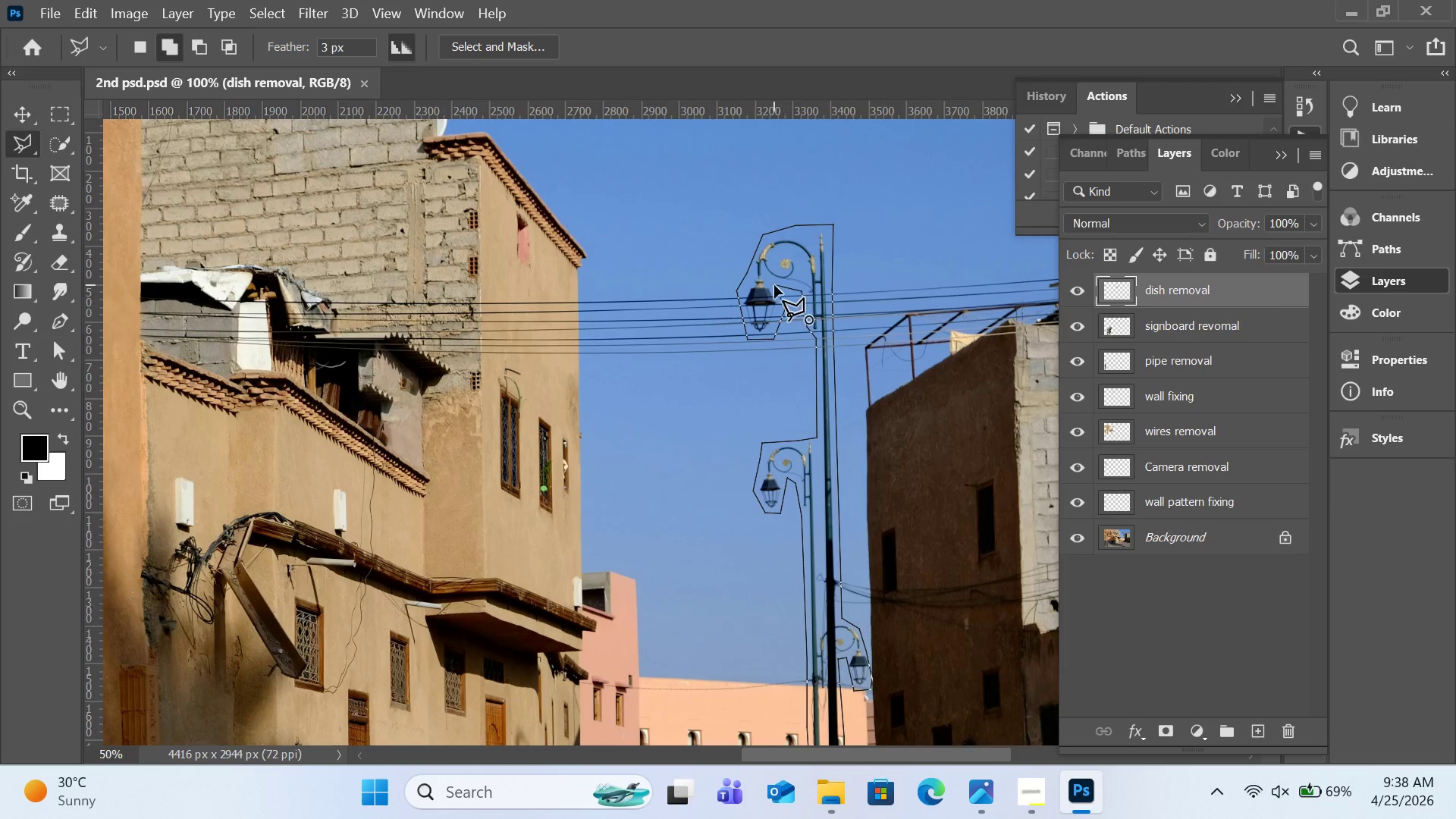 
left_click([774, 285])
 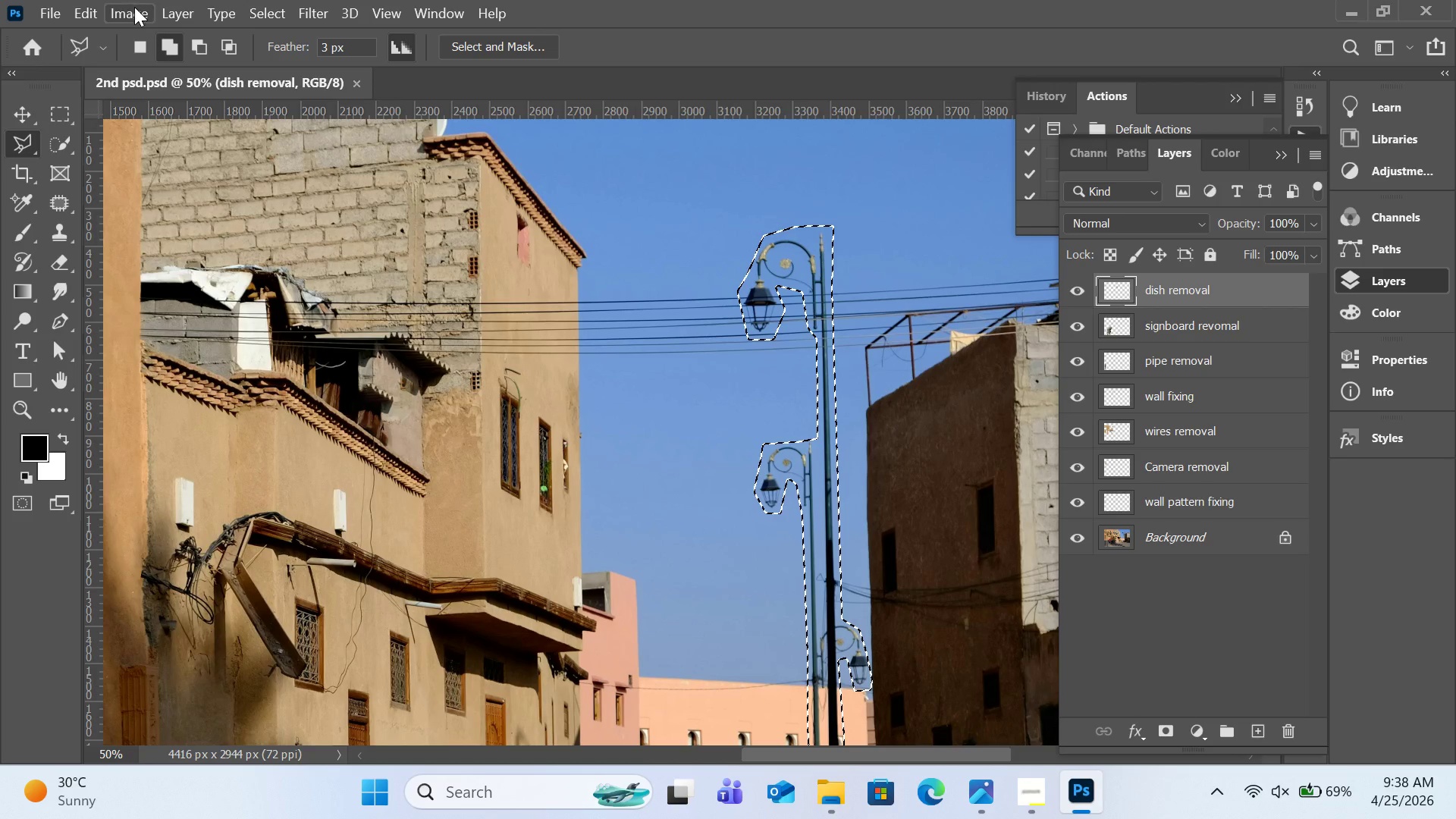 
left_click([309, 11])
 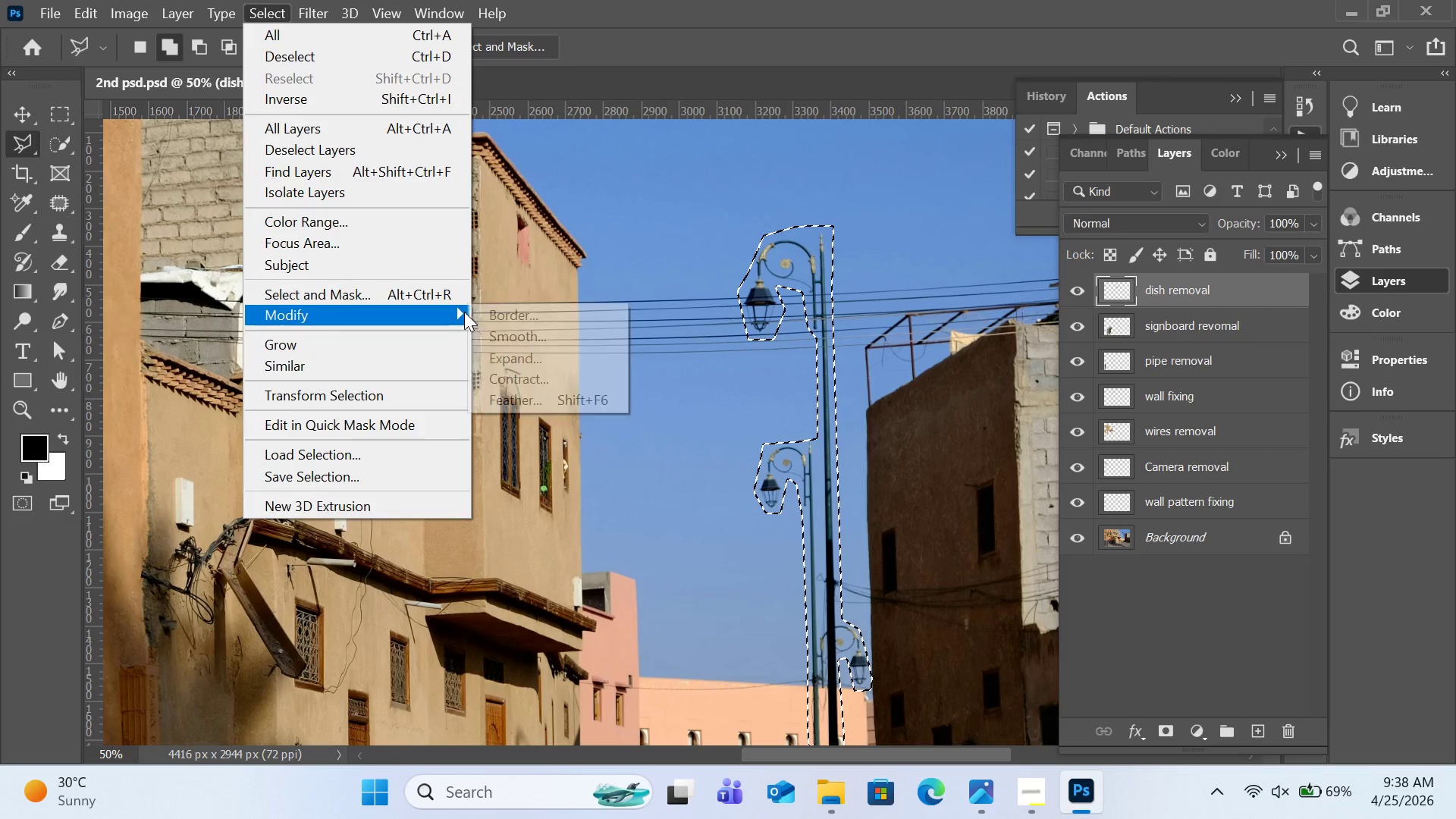 
left_click([561, 403])
 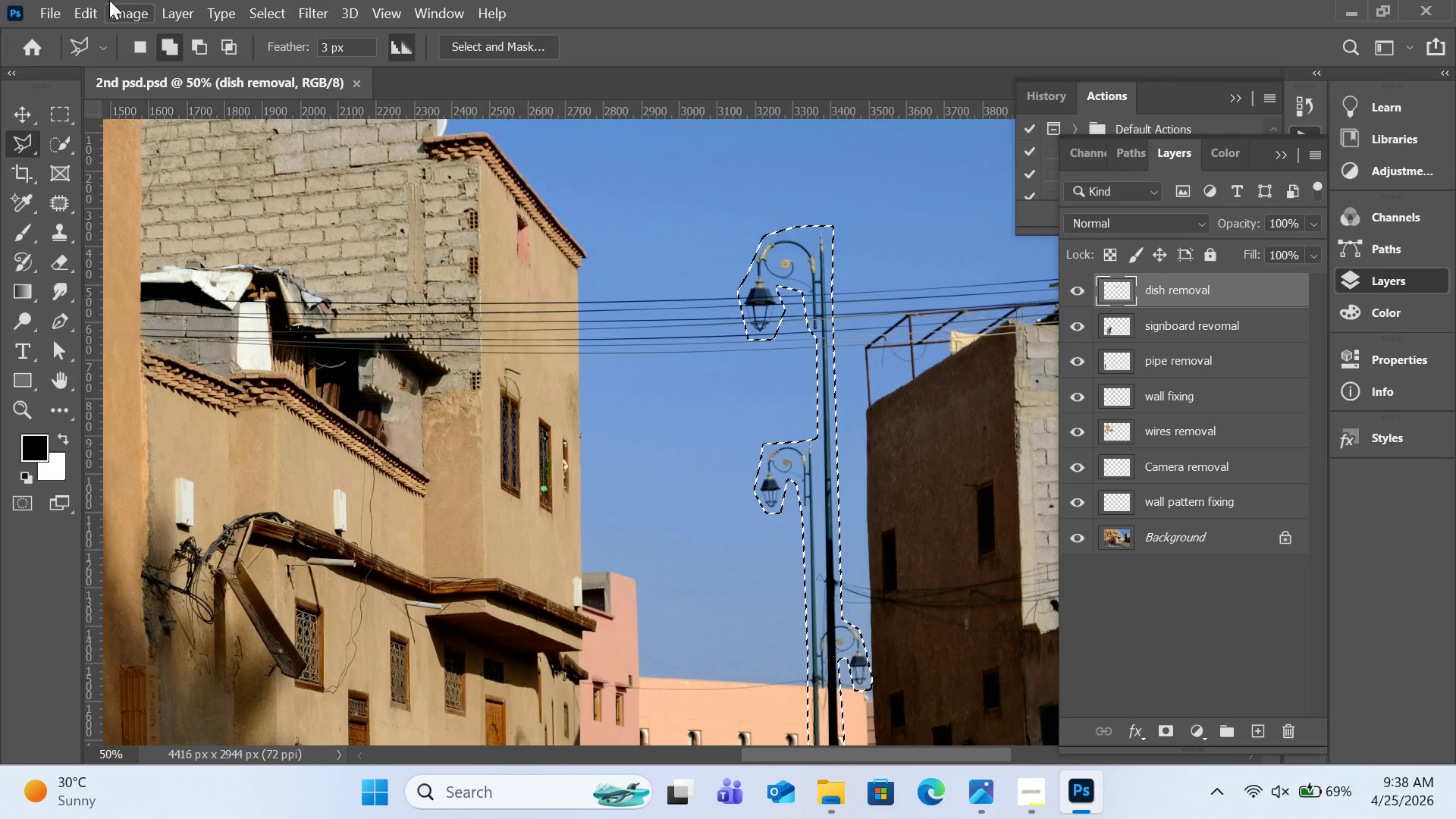 
left_click([97, 11])
 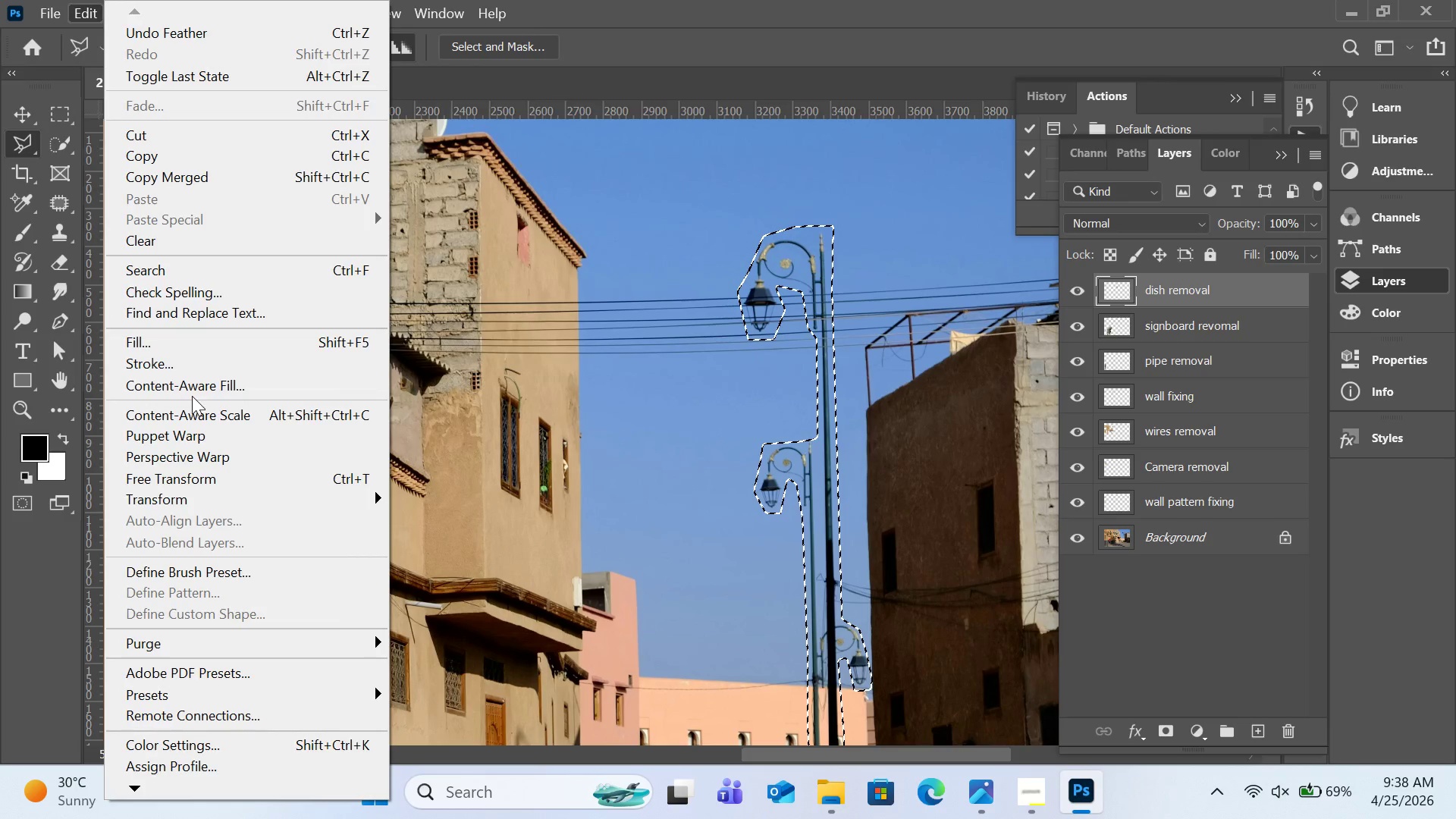 
left_click([202, 388])
 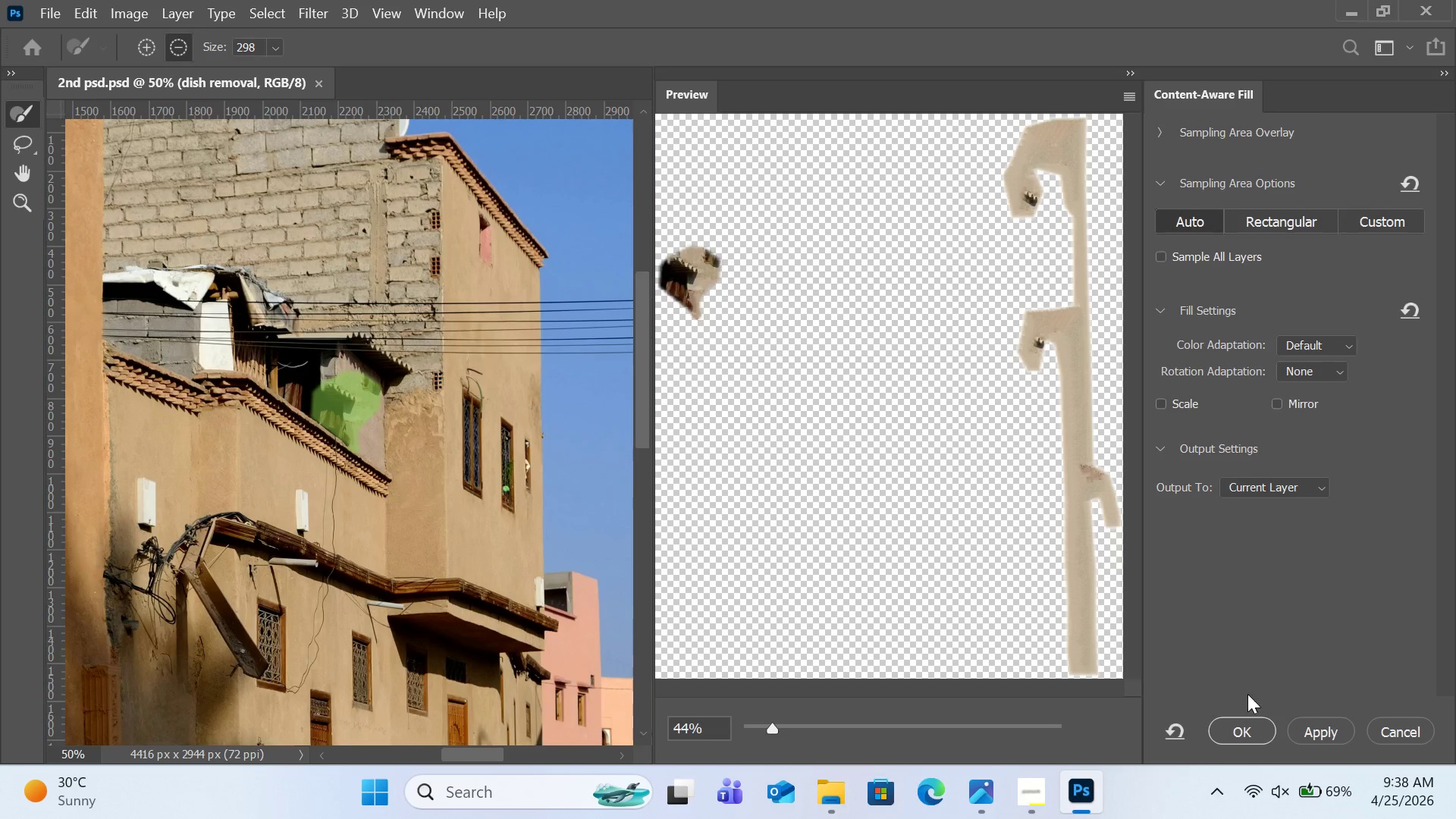 
wait(6.11)
 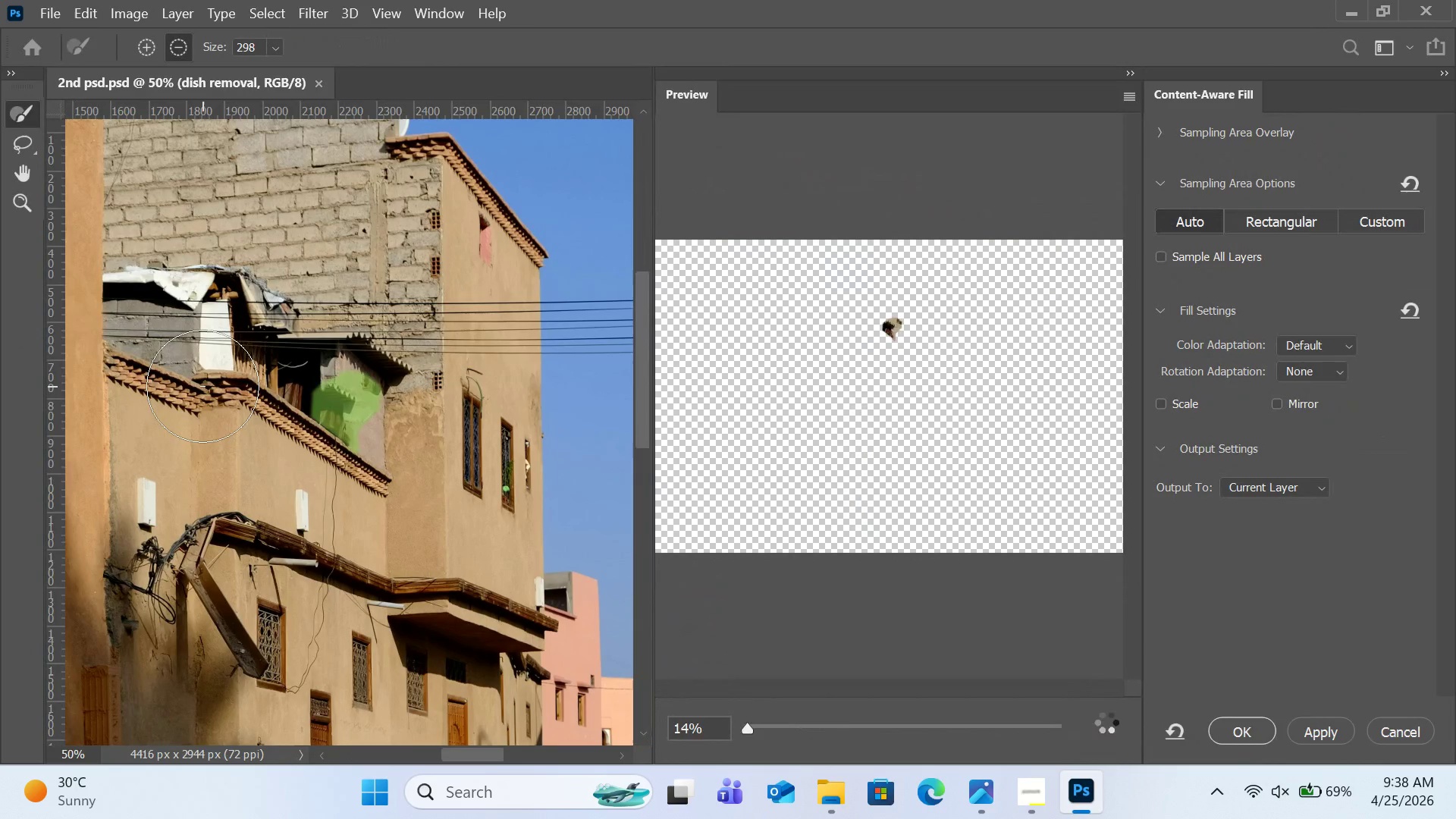 
left_click([1250, 733])
 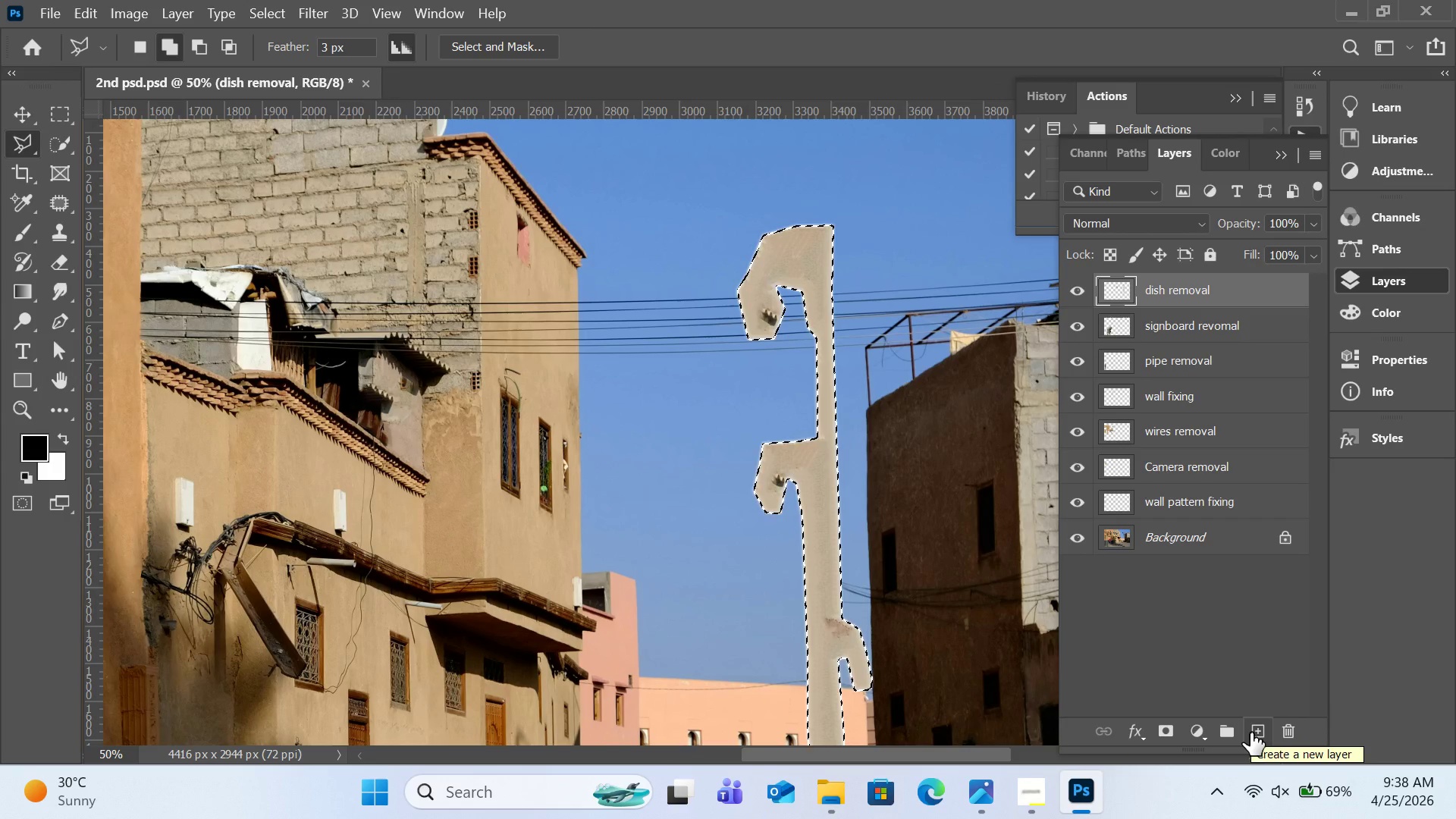 
key(Control+Z)
 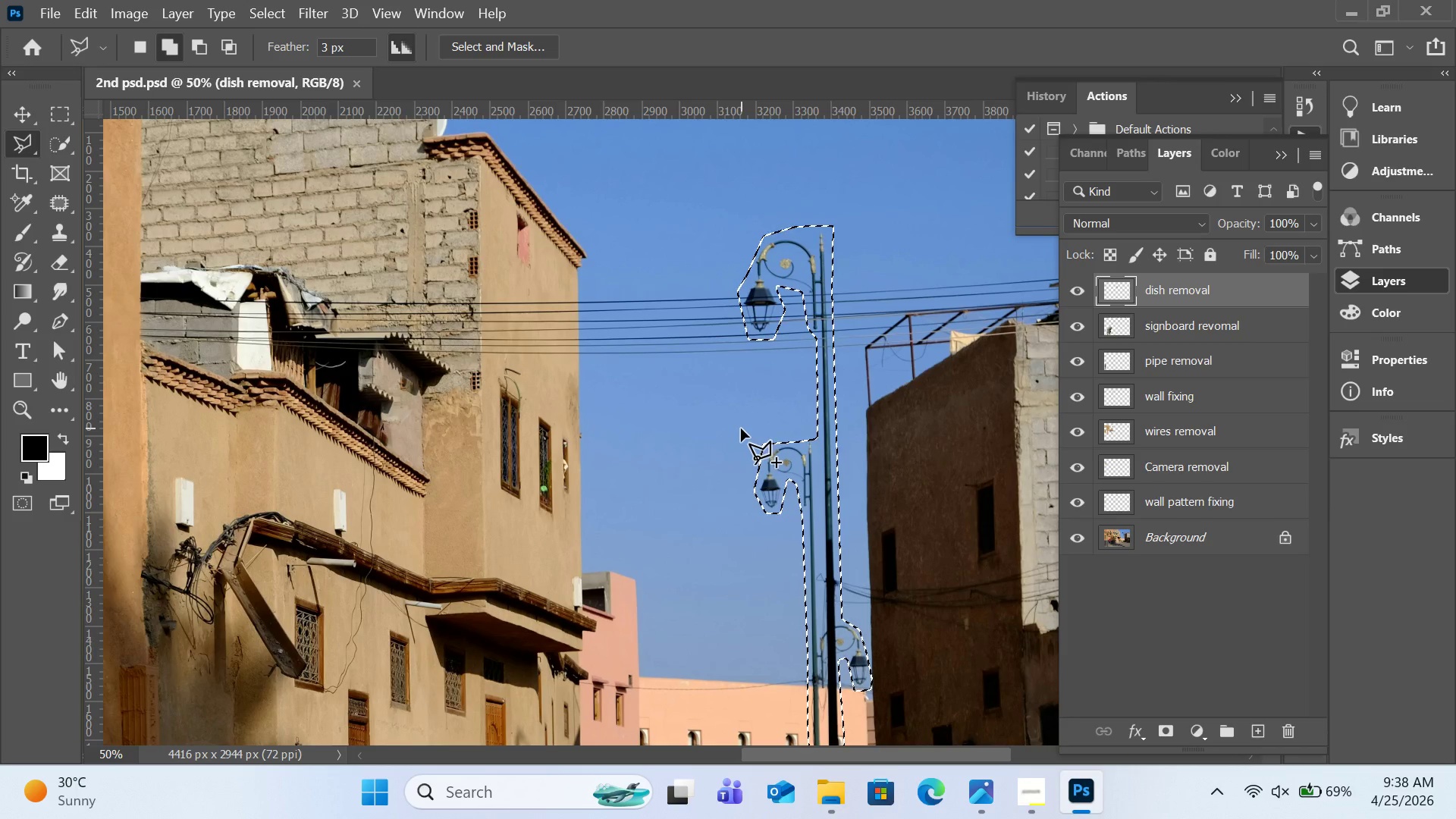 
wait(11.16)
 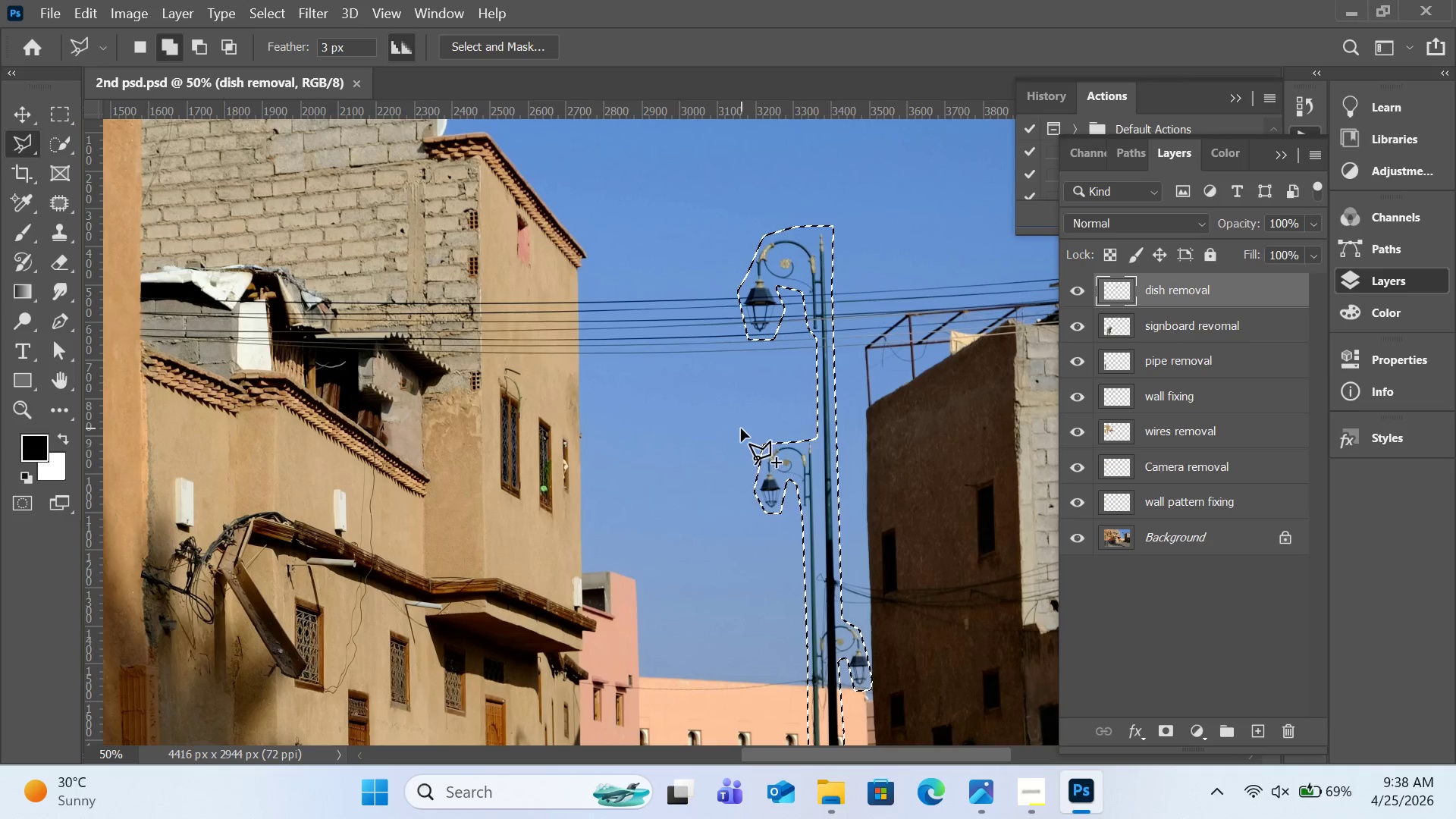 
key(Control+D)
 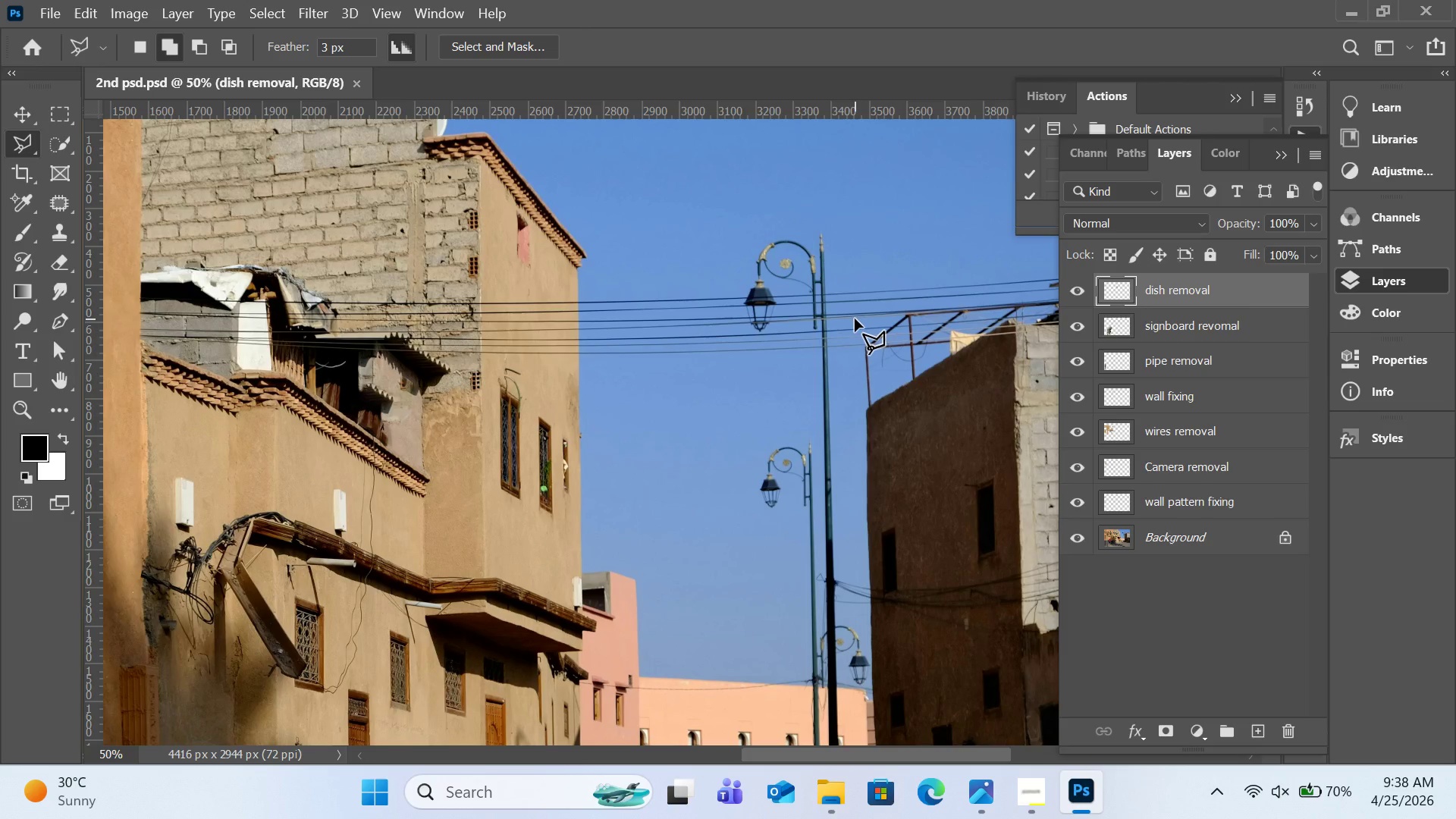 
scroll: coordinate [855, 318], scroll_direction: down, amount: 3.0
 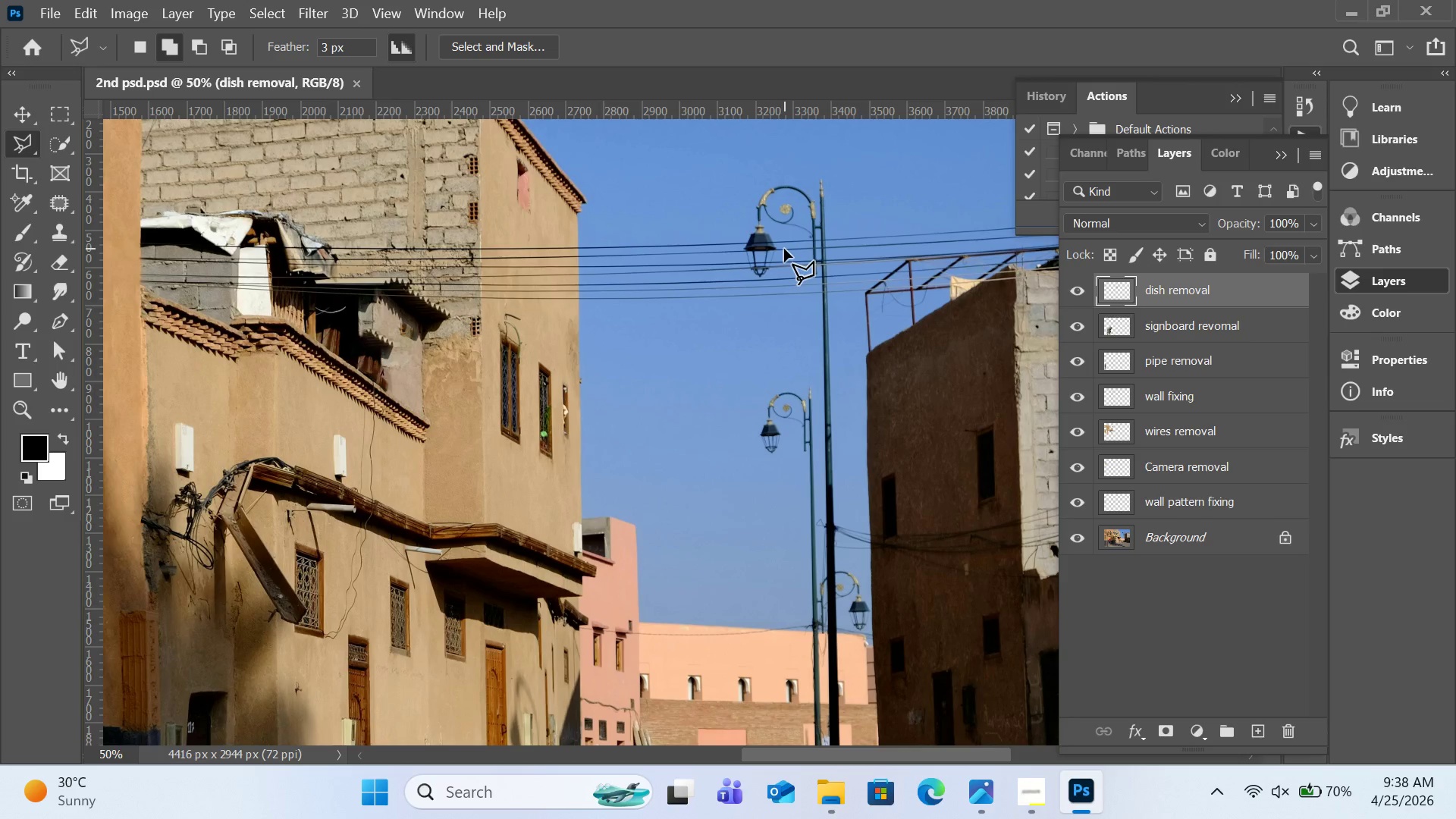 
left_click([783, 248])
 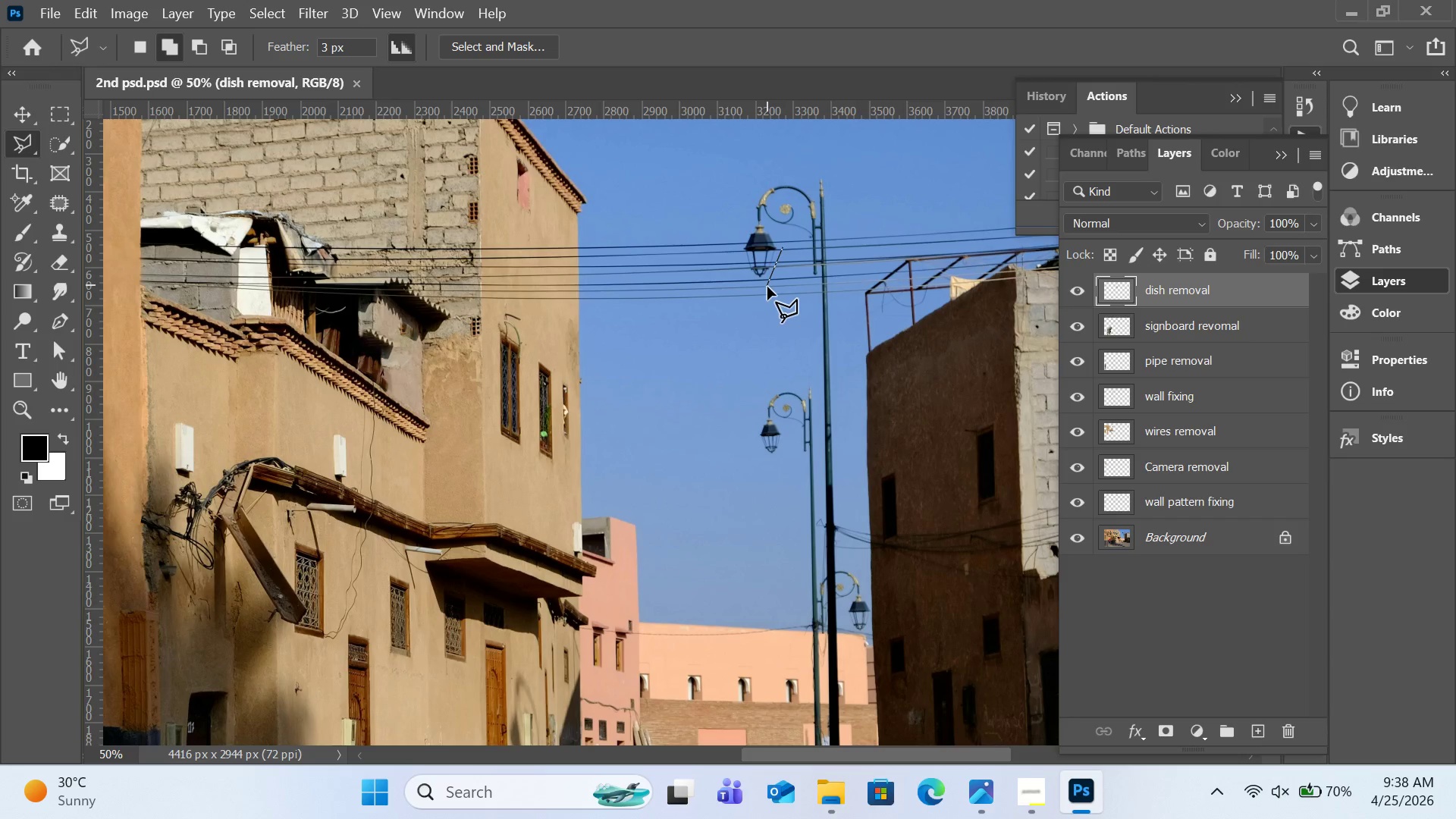 
left_click([767, 287])
 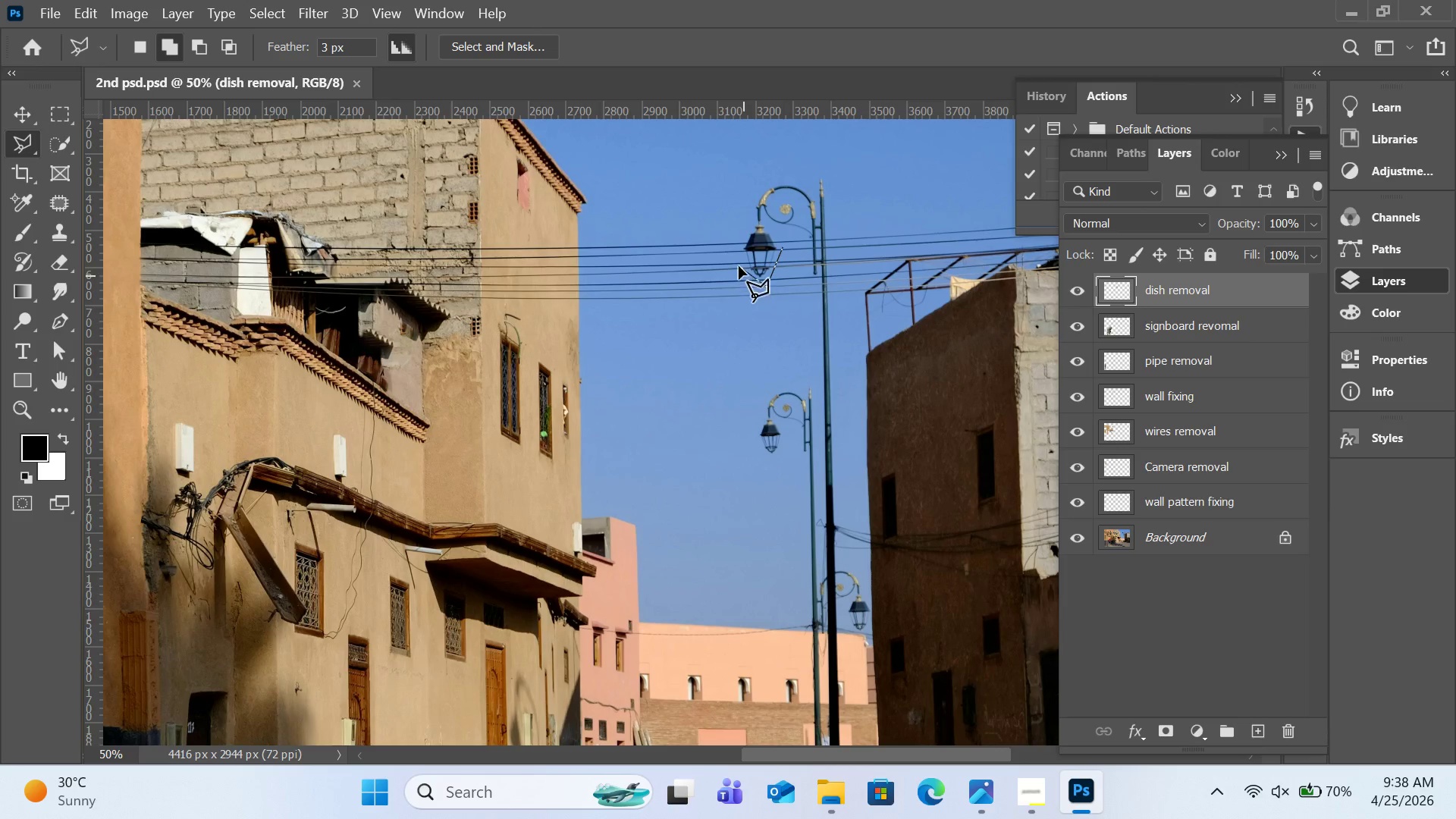 
left_click([739, 266])
 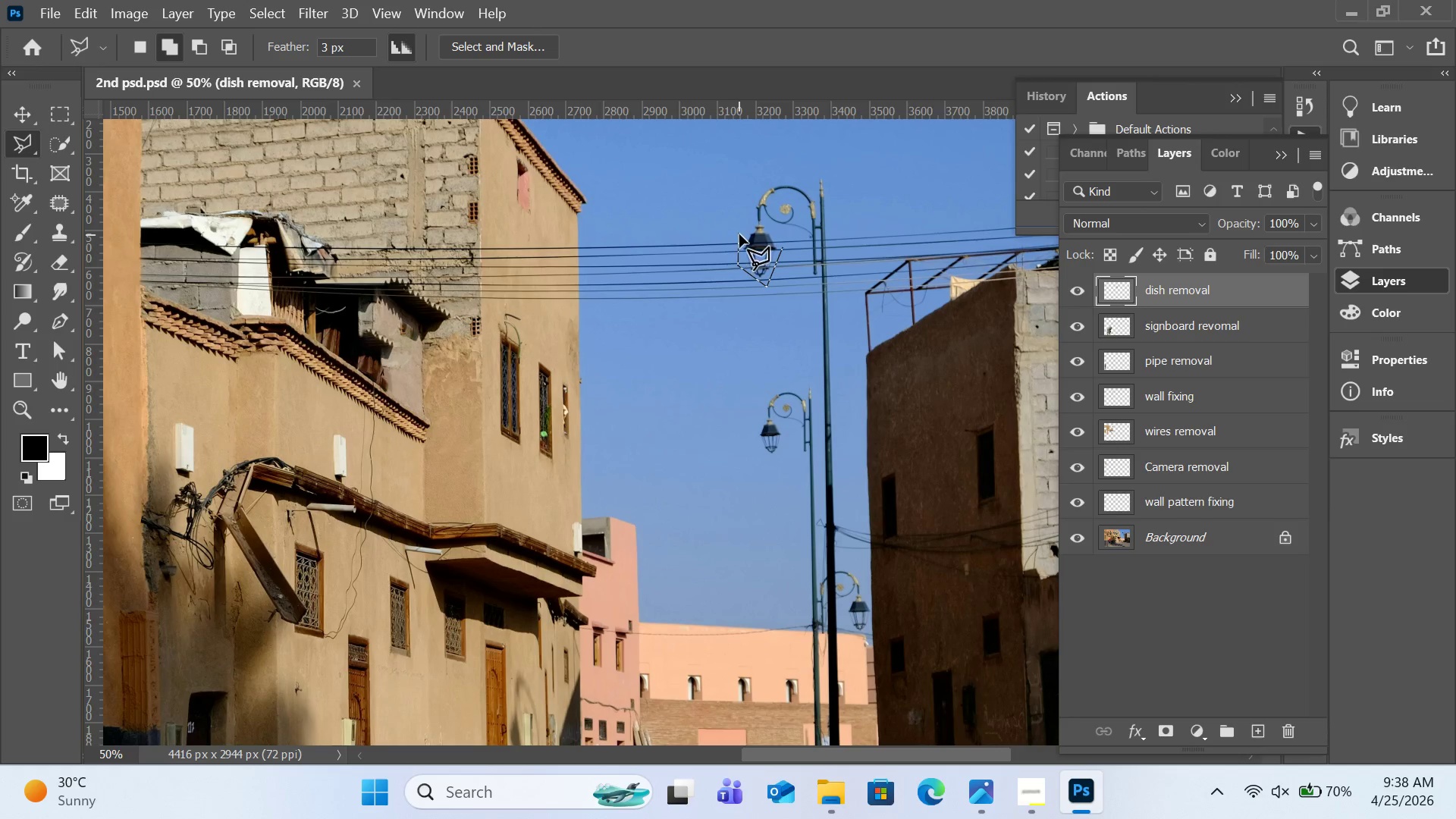 
left_click([739, 234])
 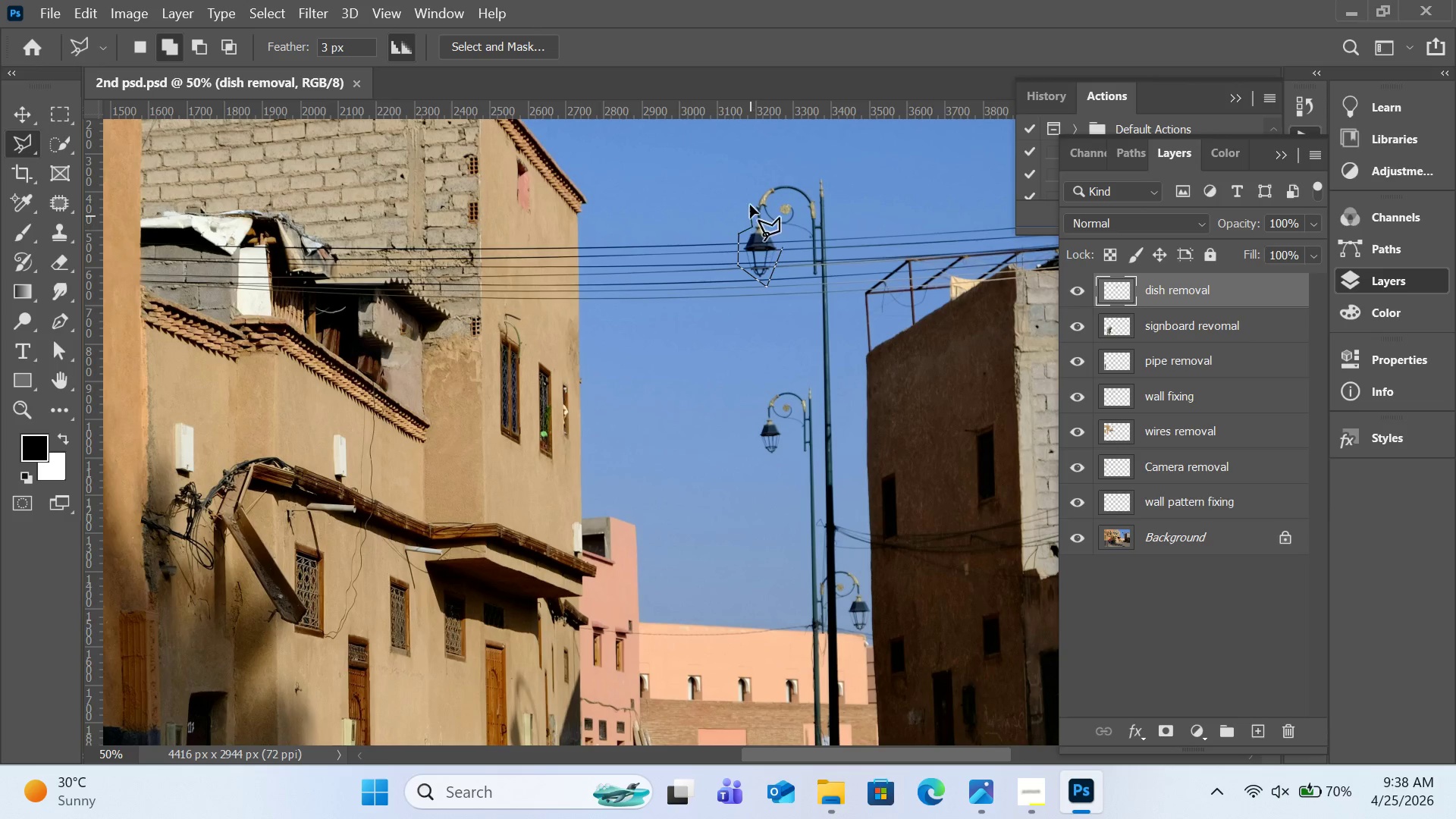 
double_click([750, 204])
 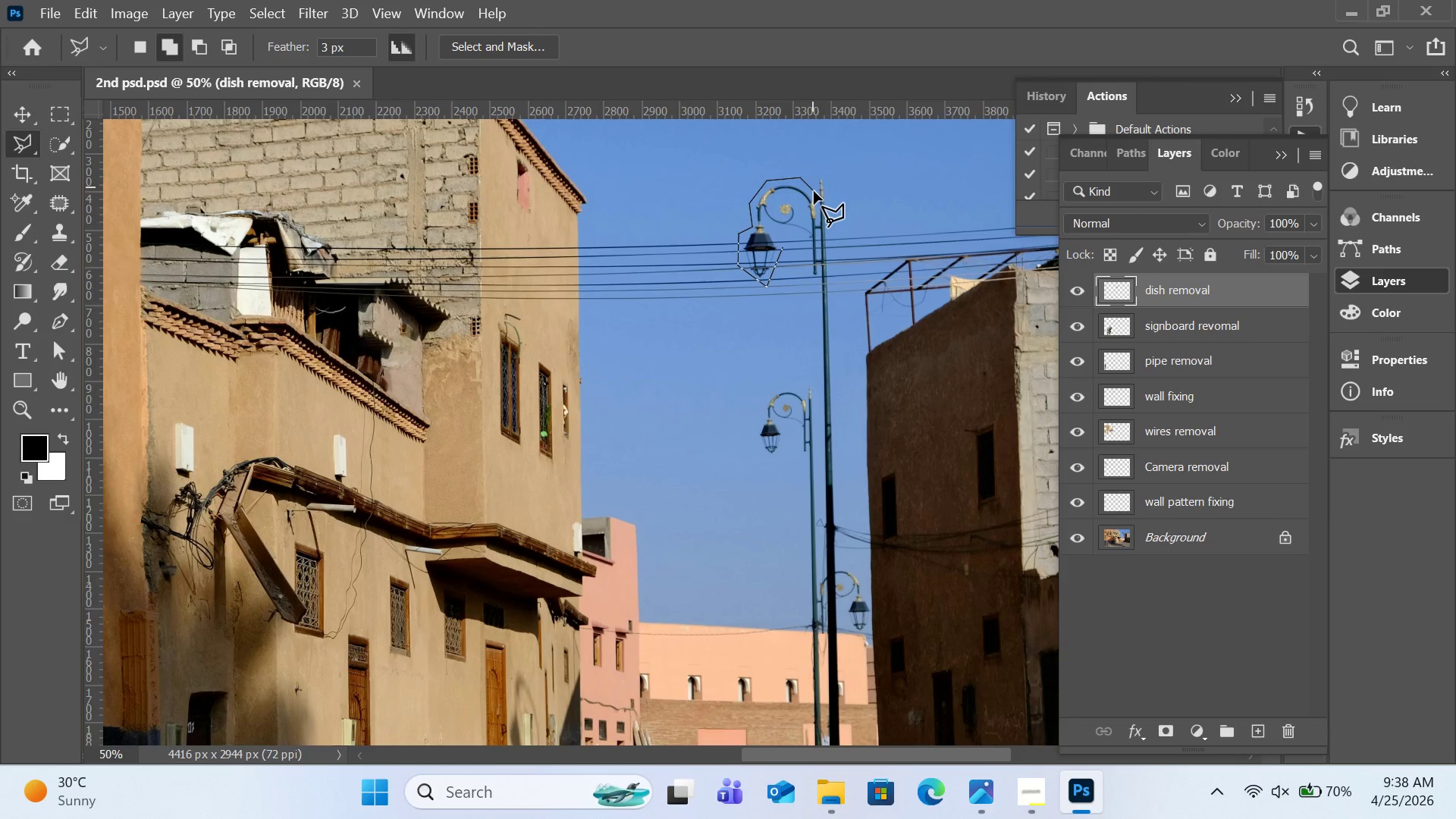 
left_click([814, 193])
 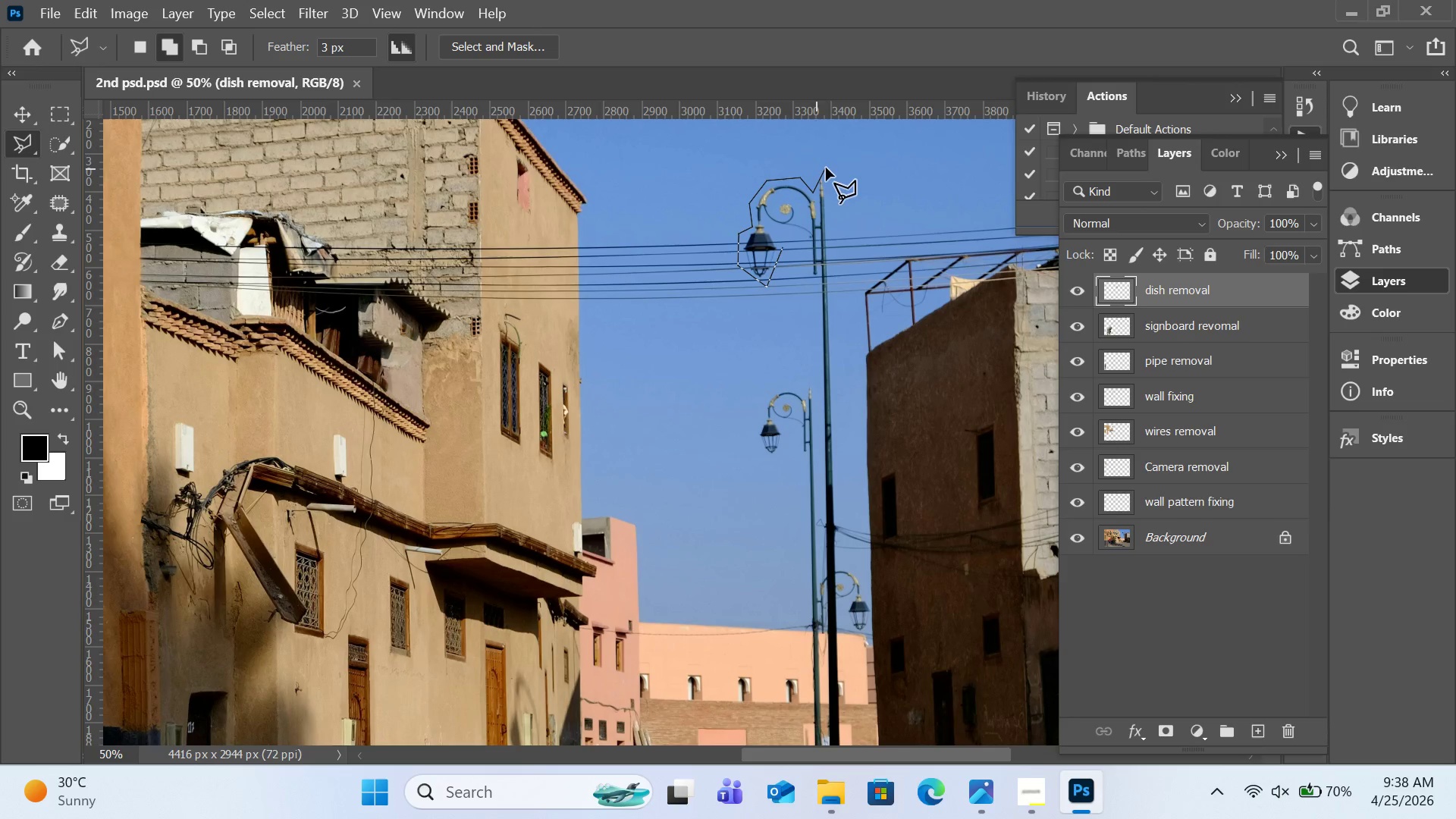 
left_click([826, 168])
 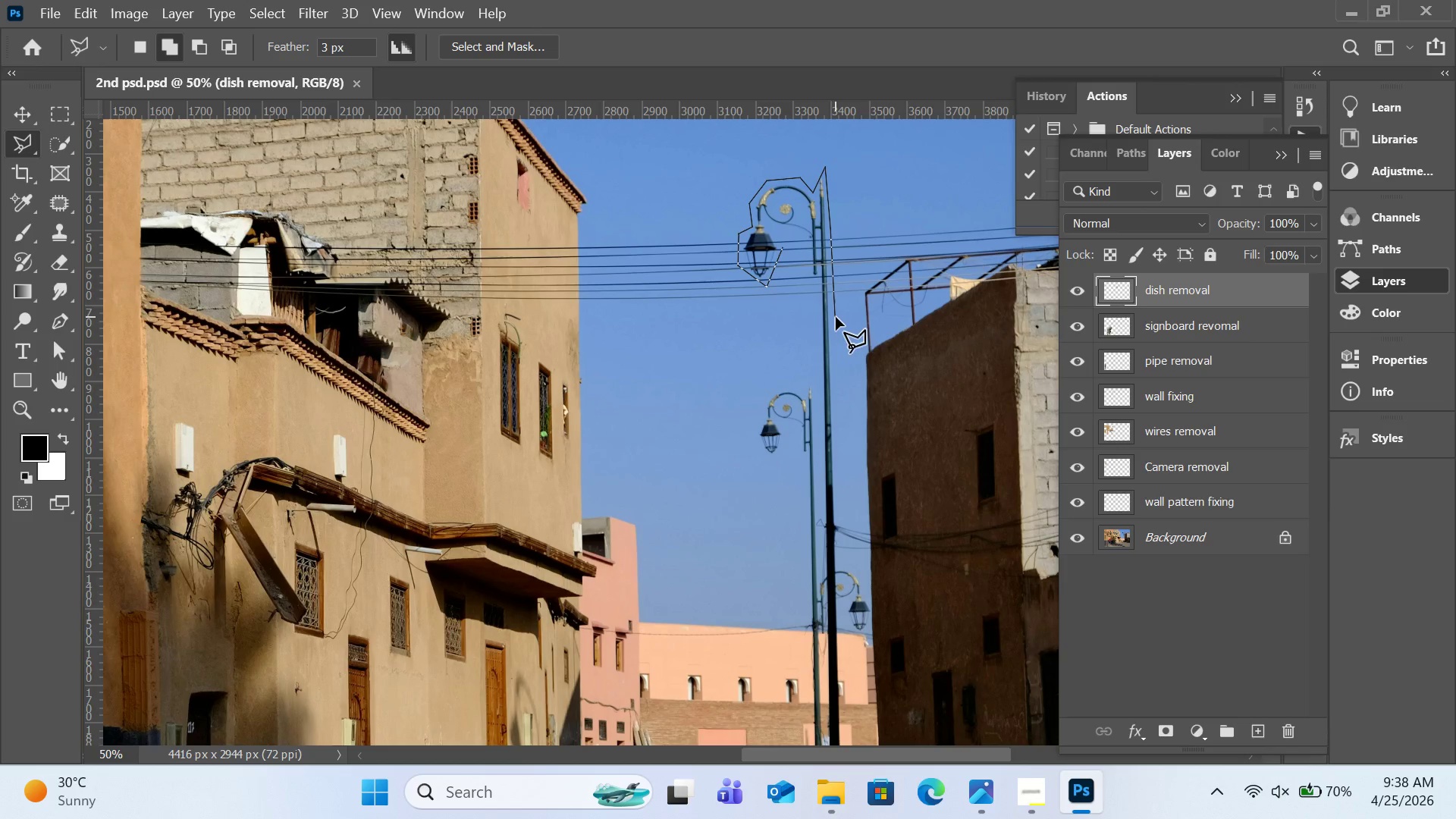 
left_click([836, 323])
 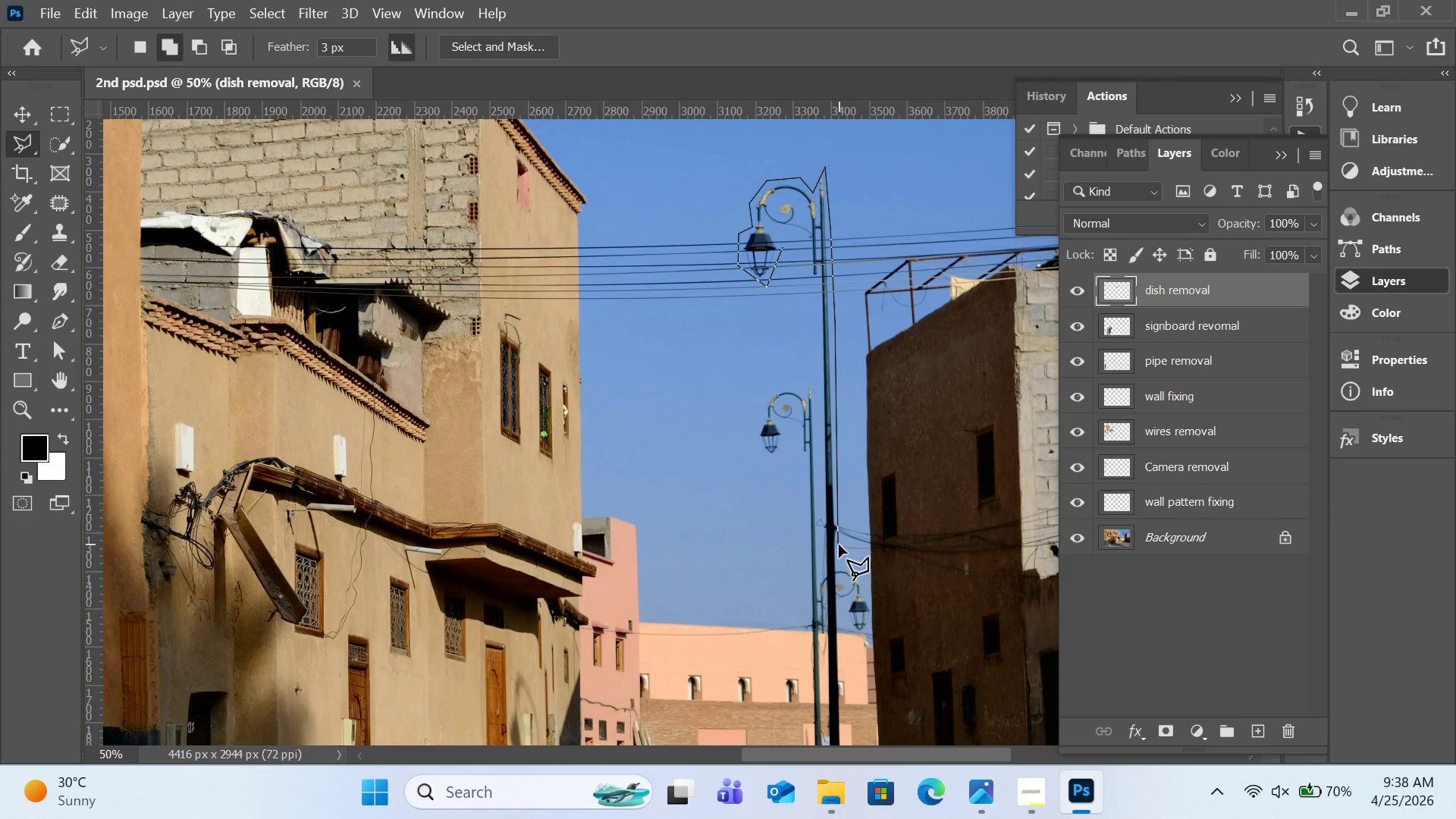 
left_click([839, 557])
 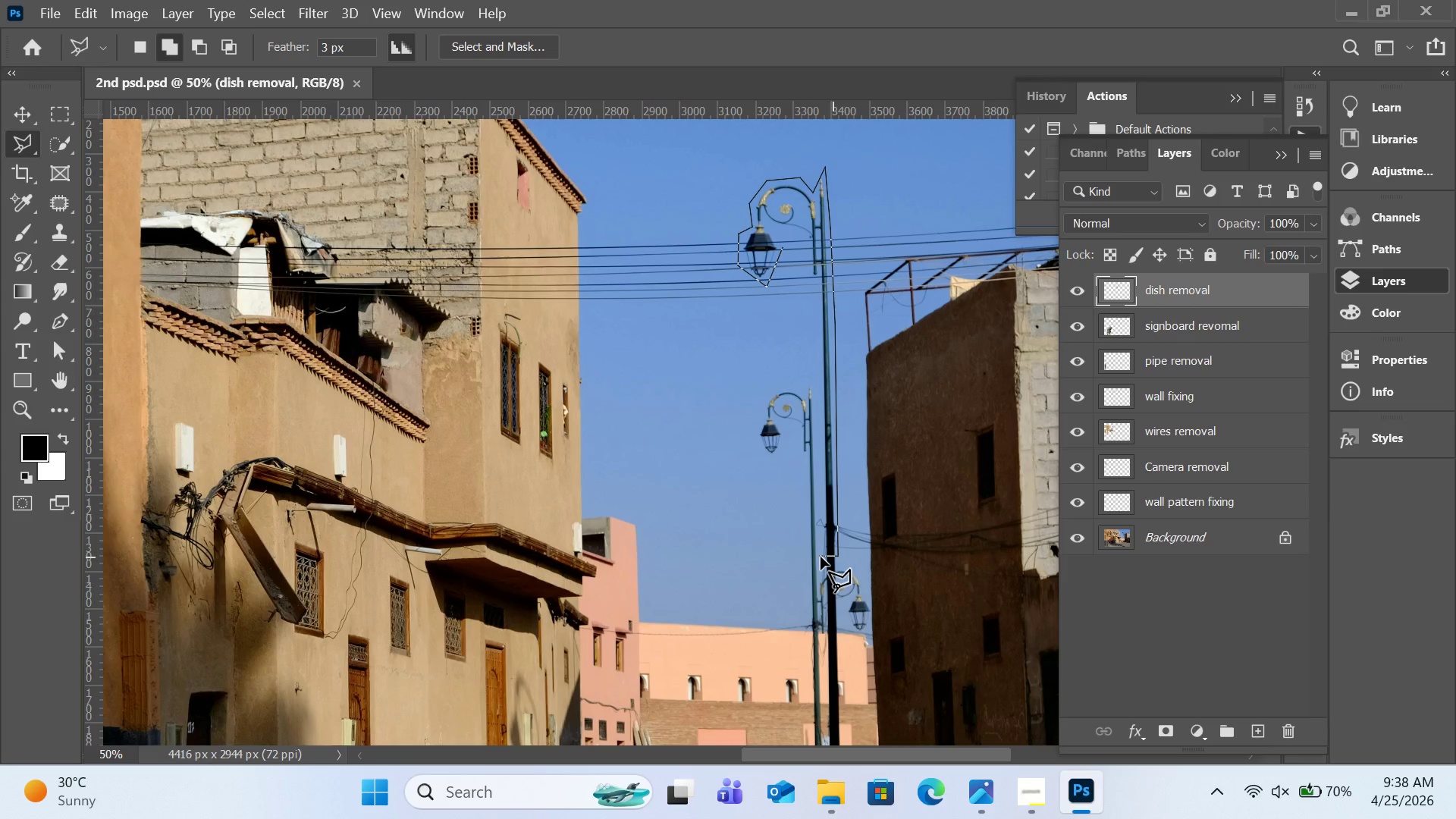 
left_click([821, 557])
 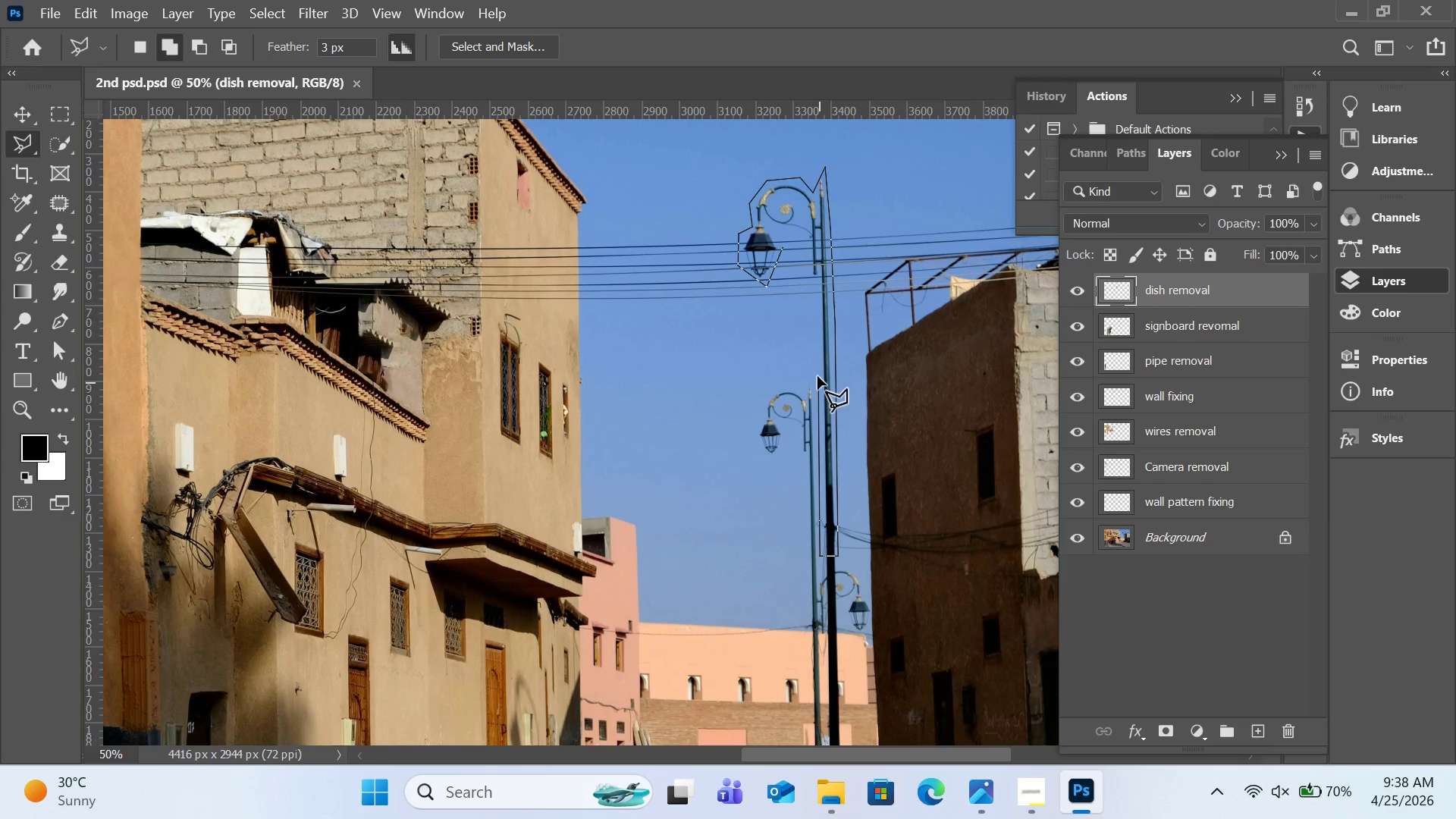 
left_click([817, 361])
 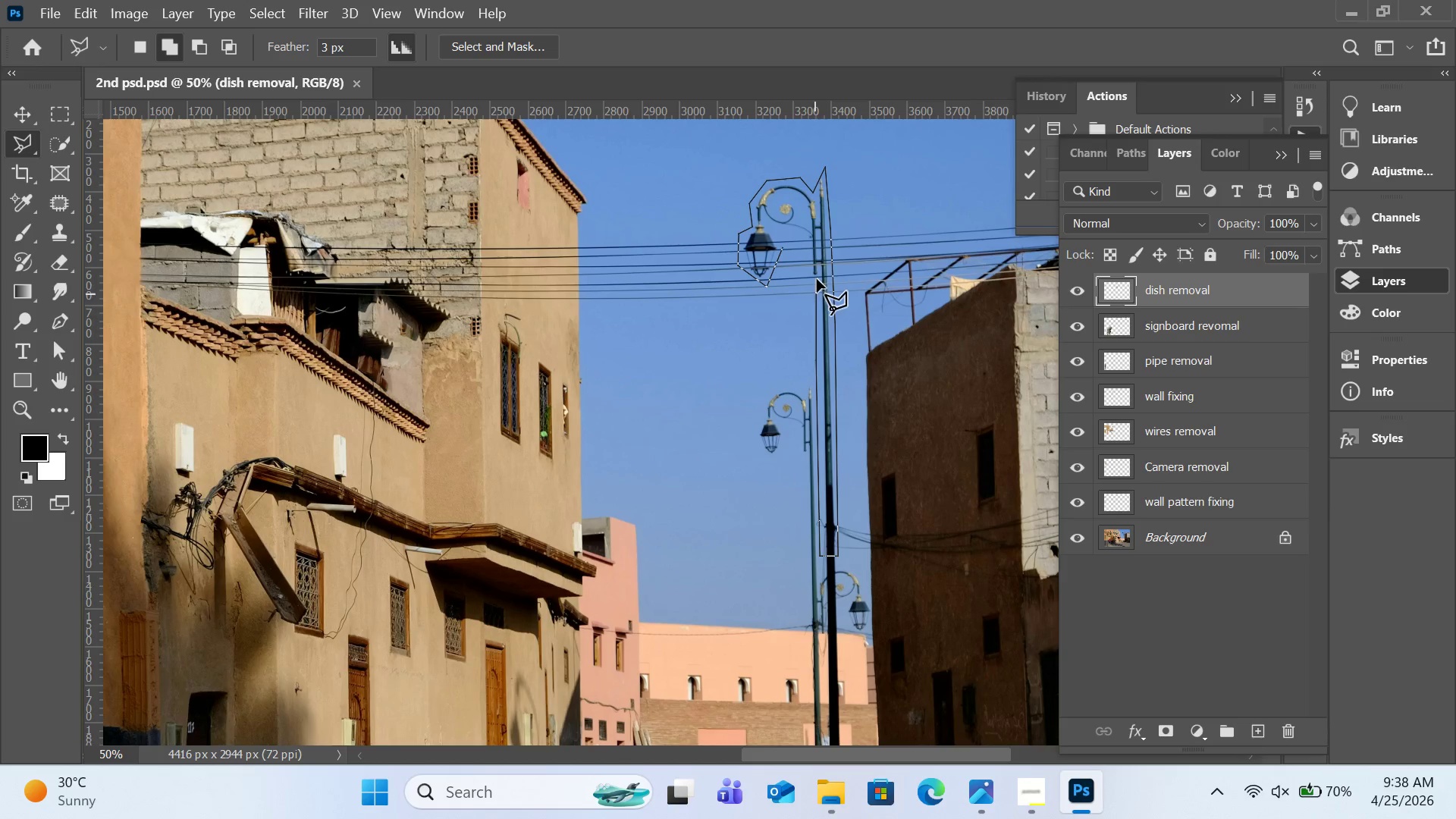 
left_click([817, 279])
 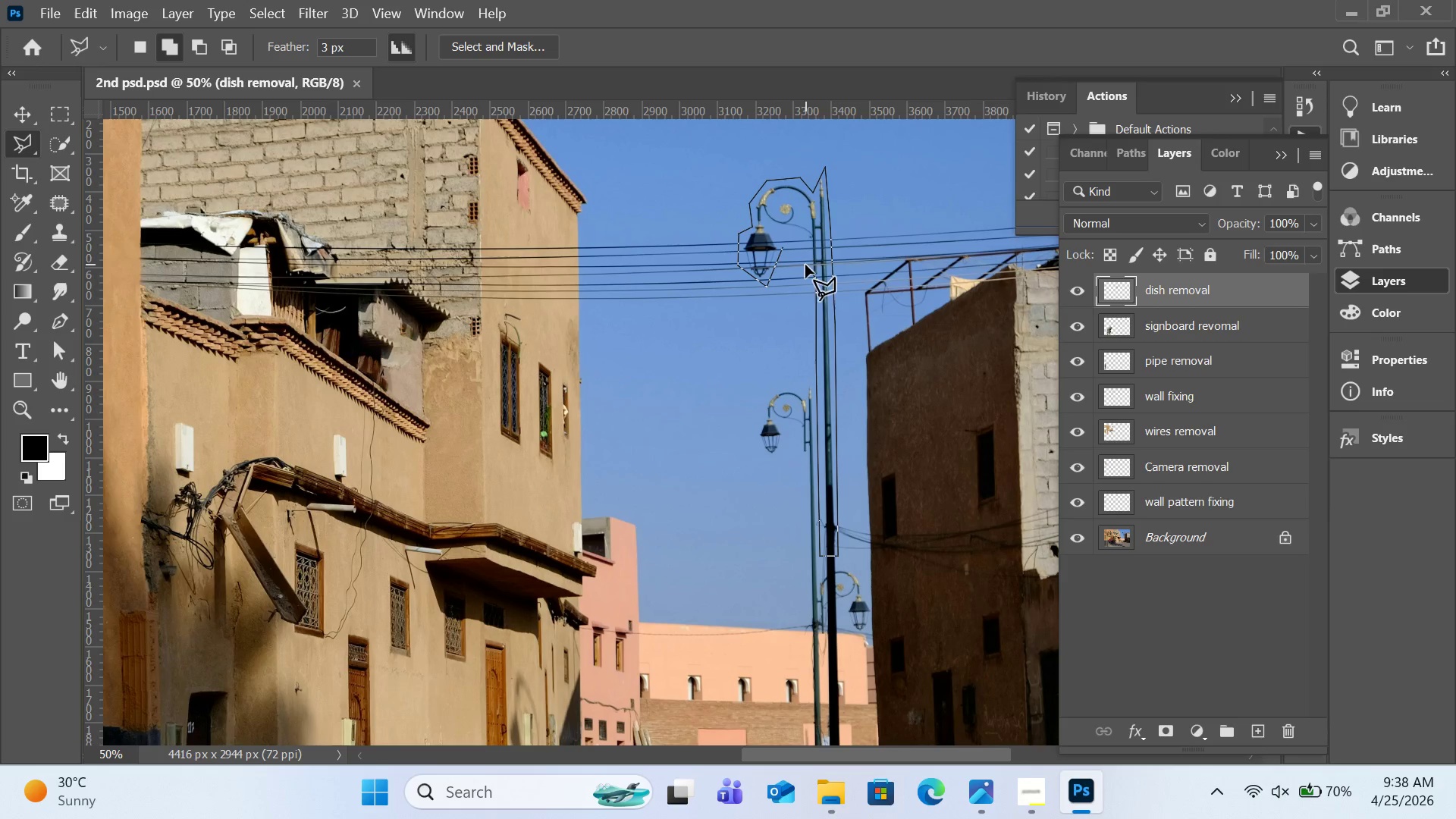 
left_click([805, 265])
 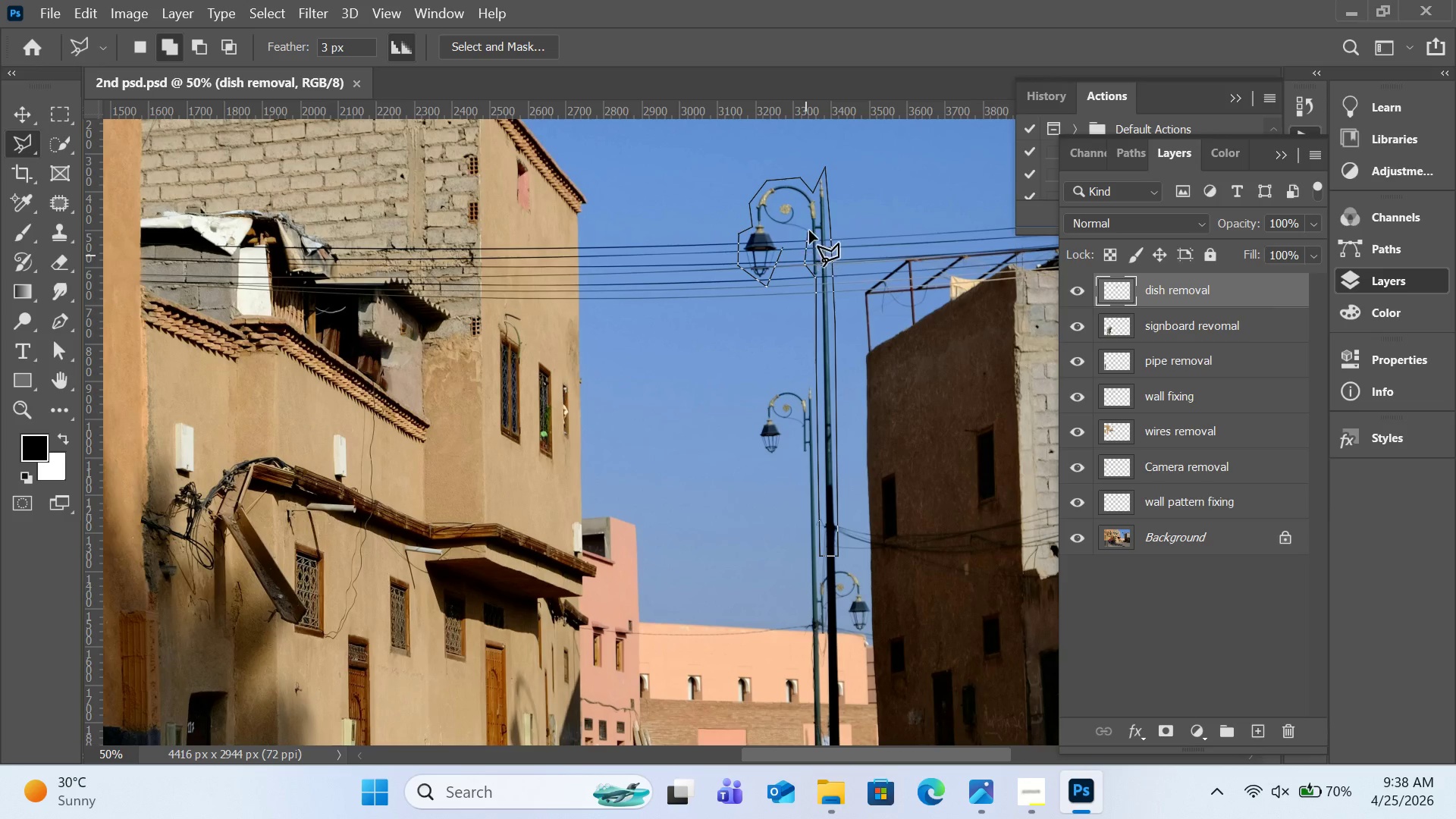 
left_click([809, 231])
 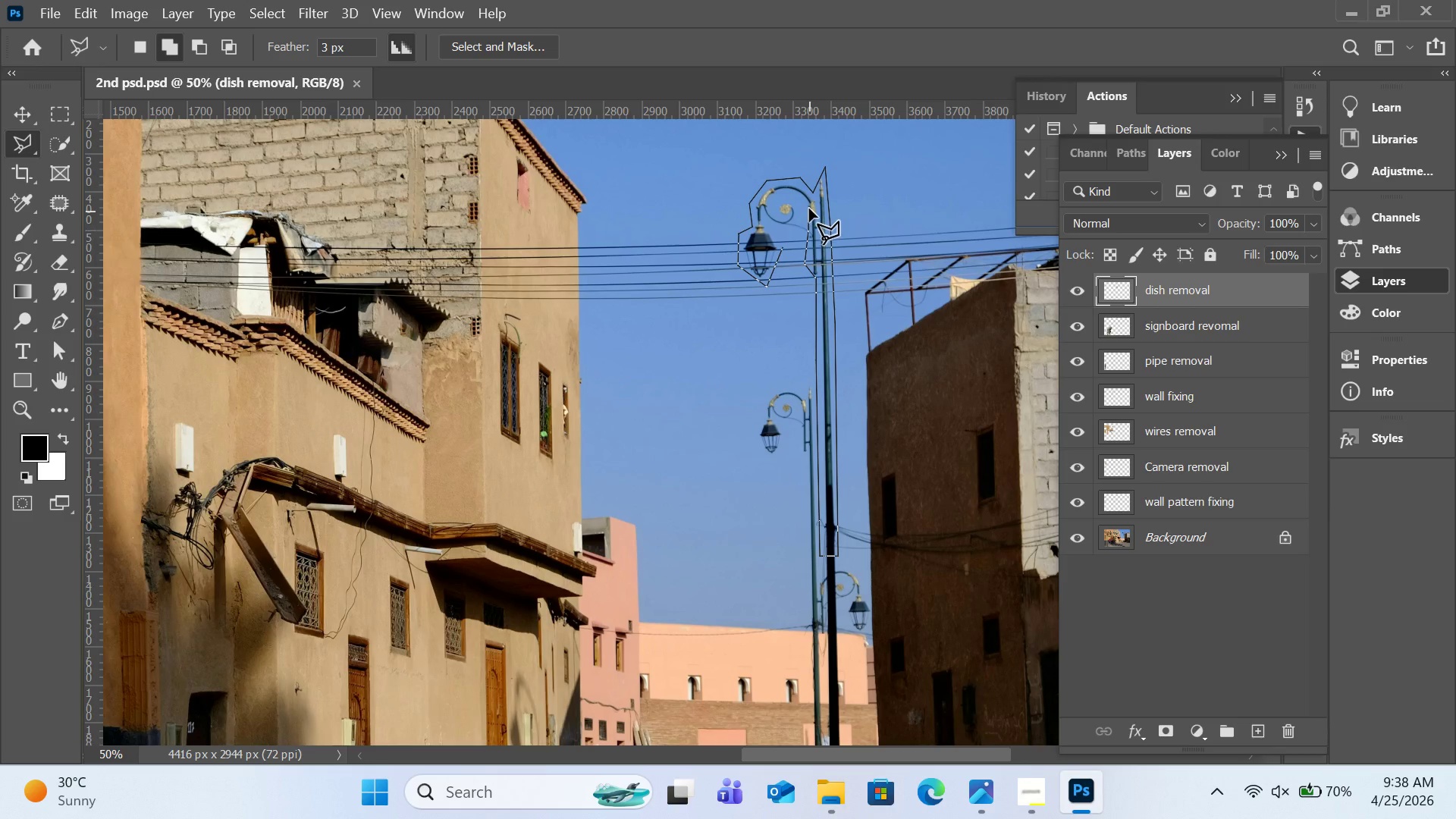 
left_click([809, 209])
 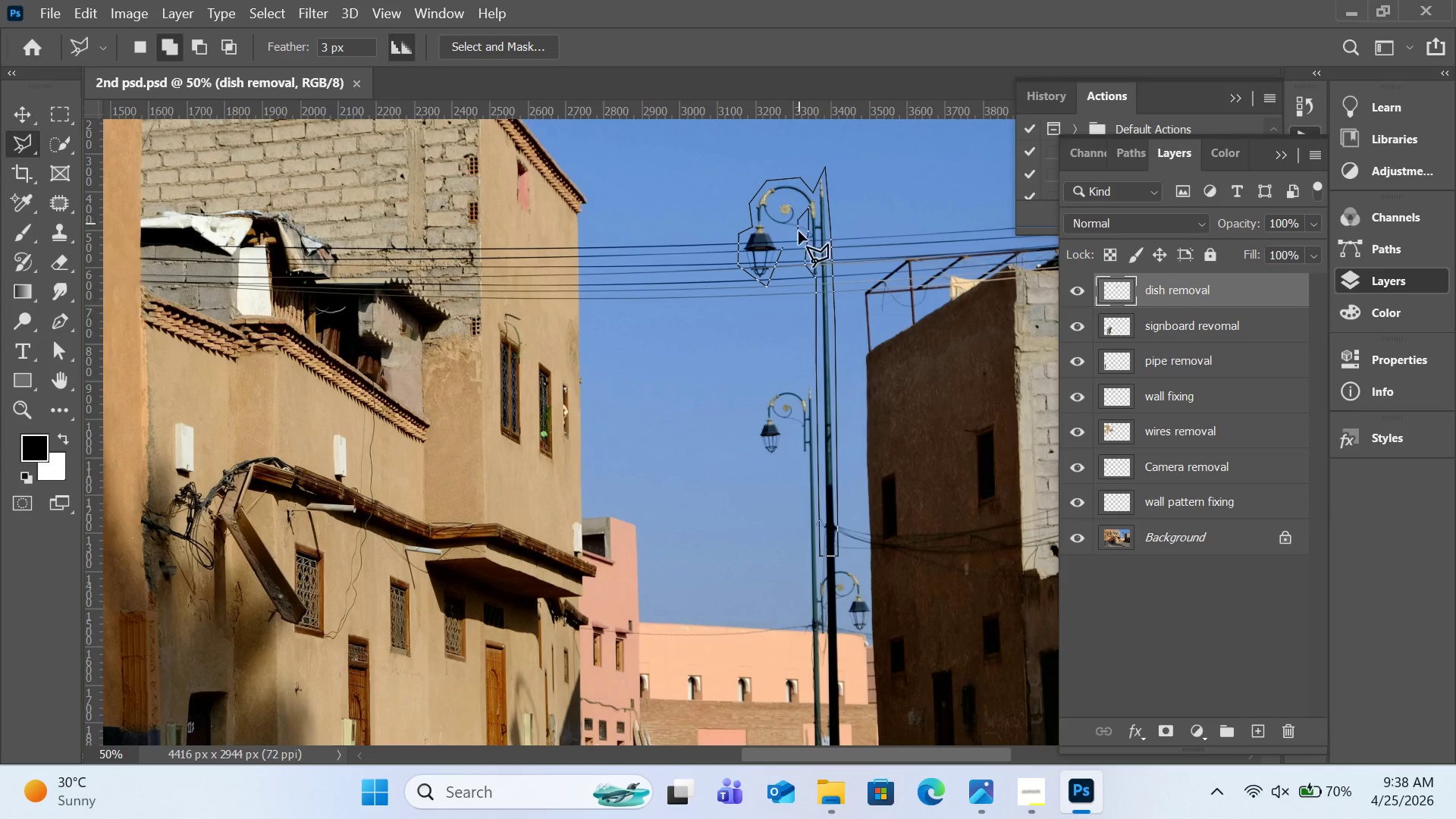 
left_click([795, 232])
 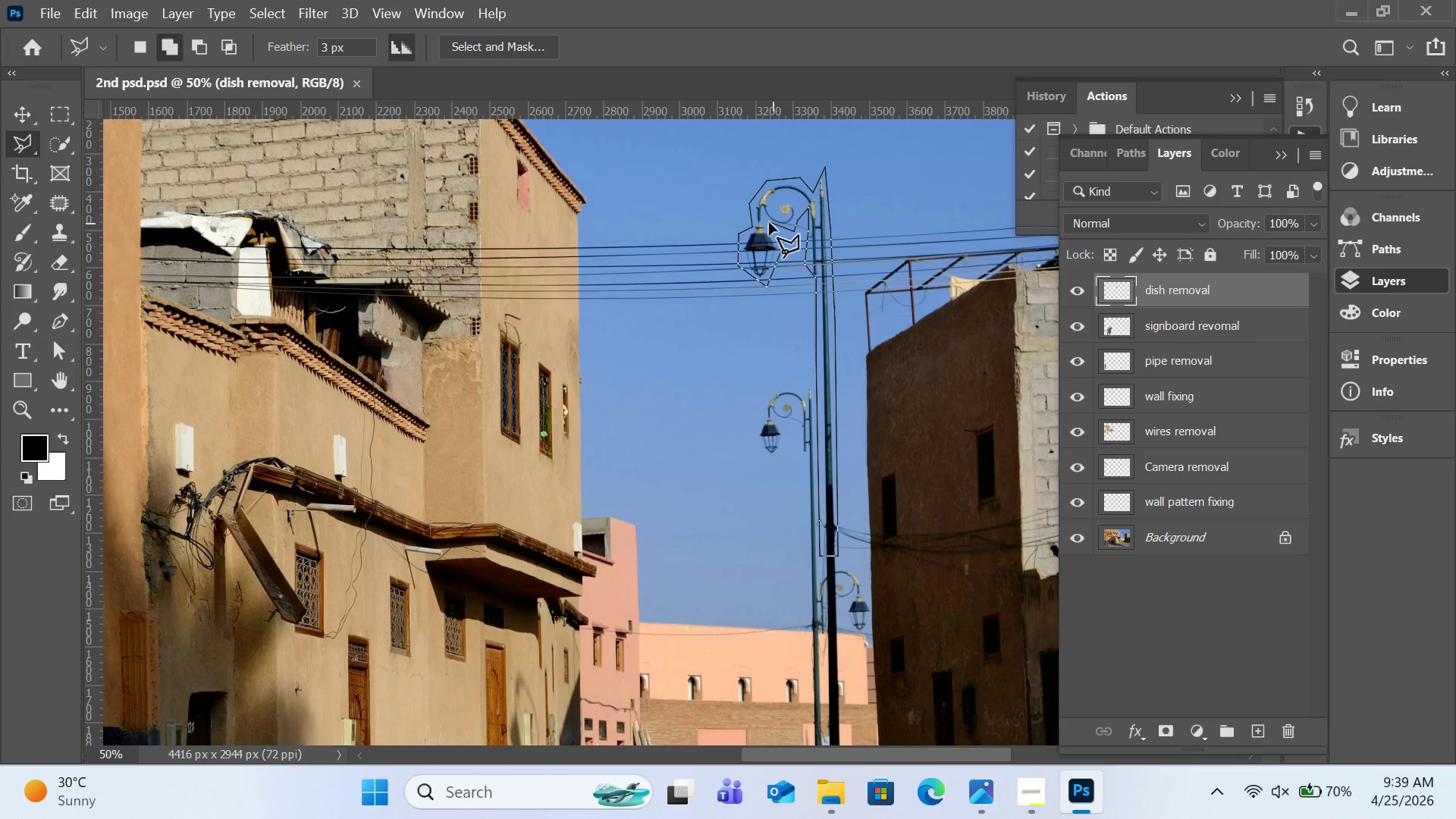 
left_click([769, 222])
 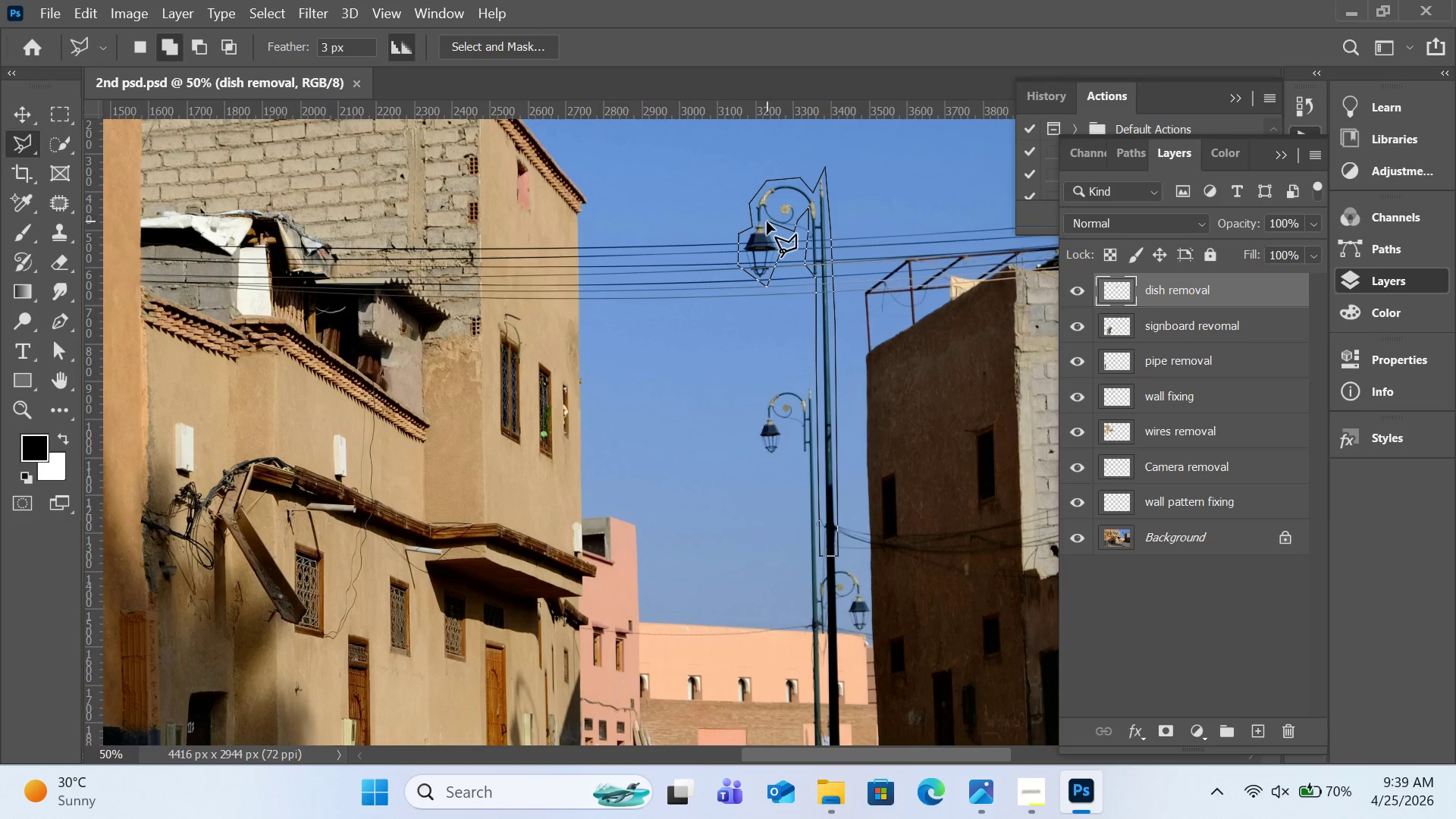 
left_click([767, 221])
 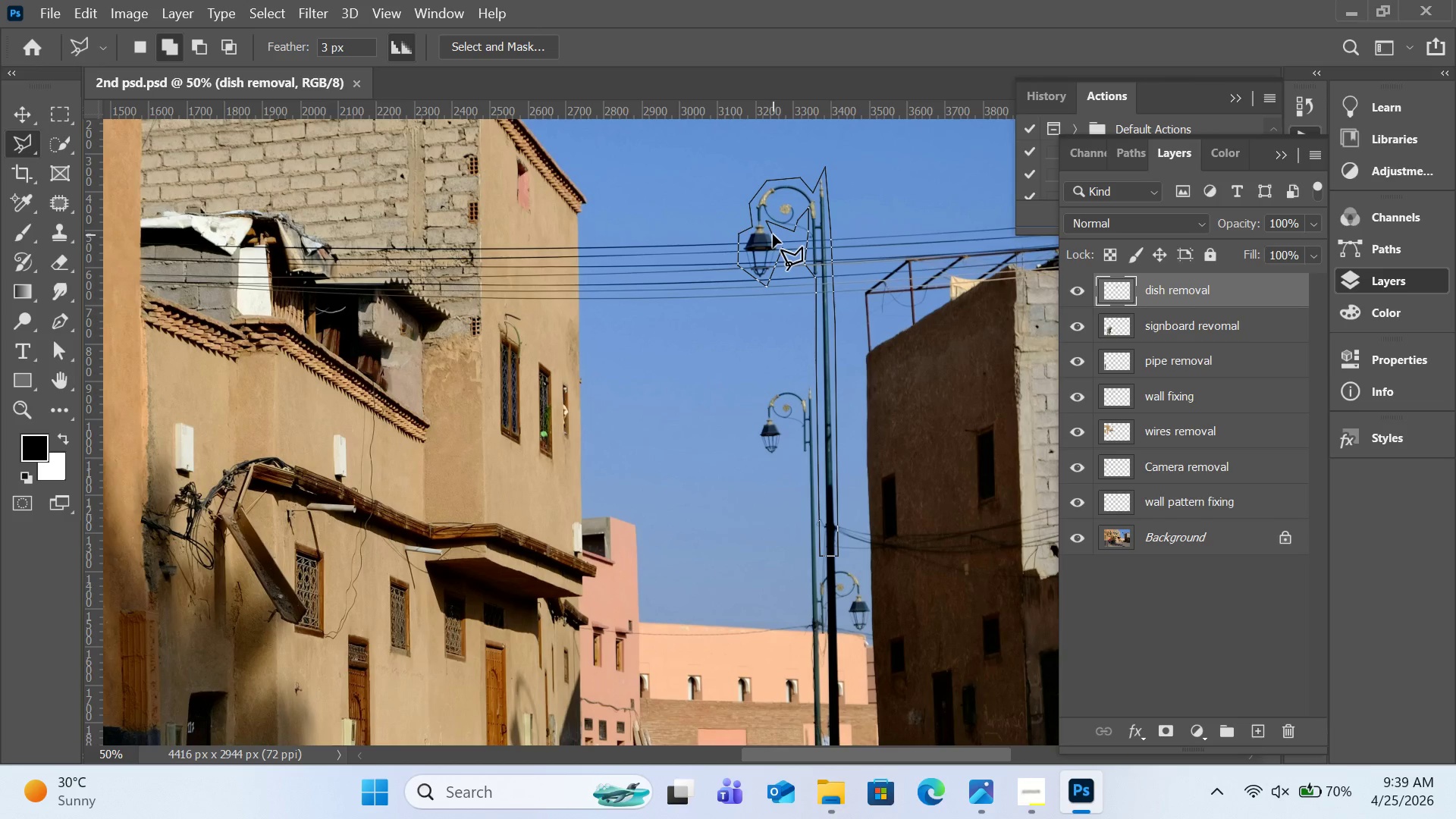 
left_click([773, 234])
 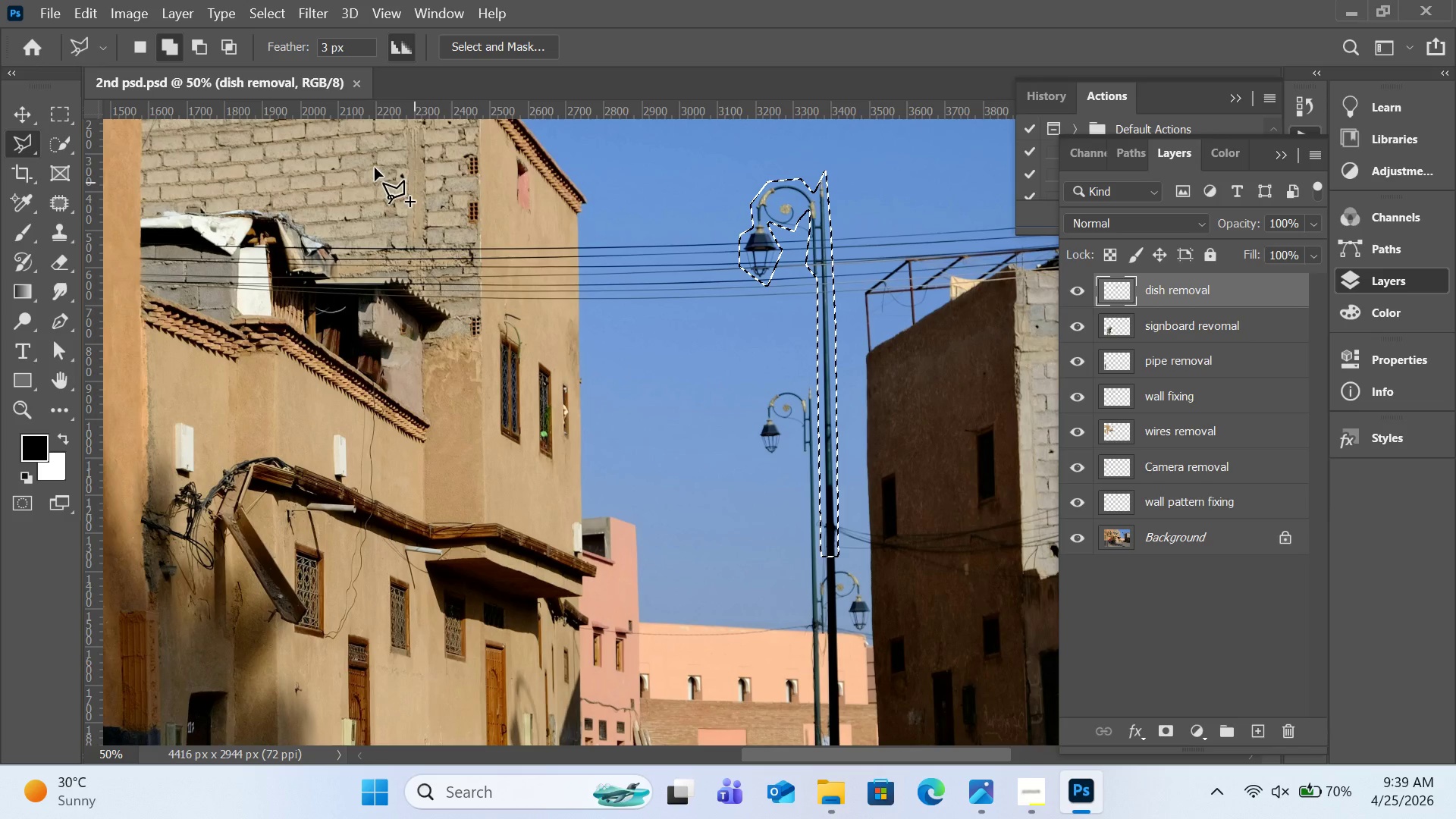 
left_click([85, 8])
 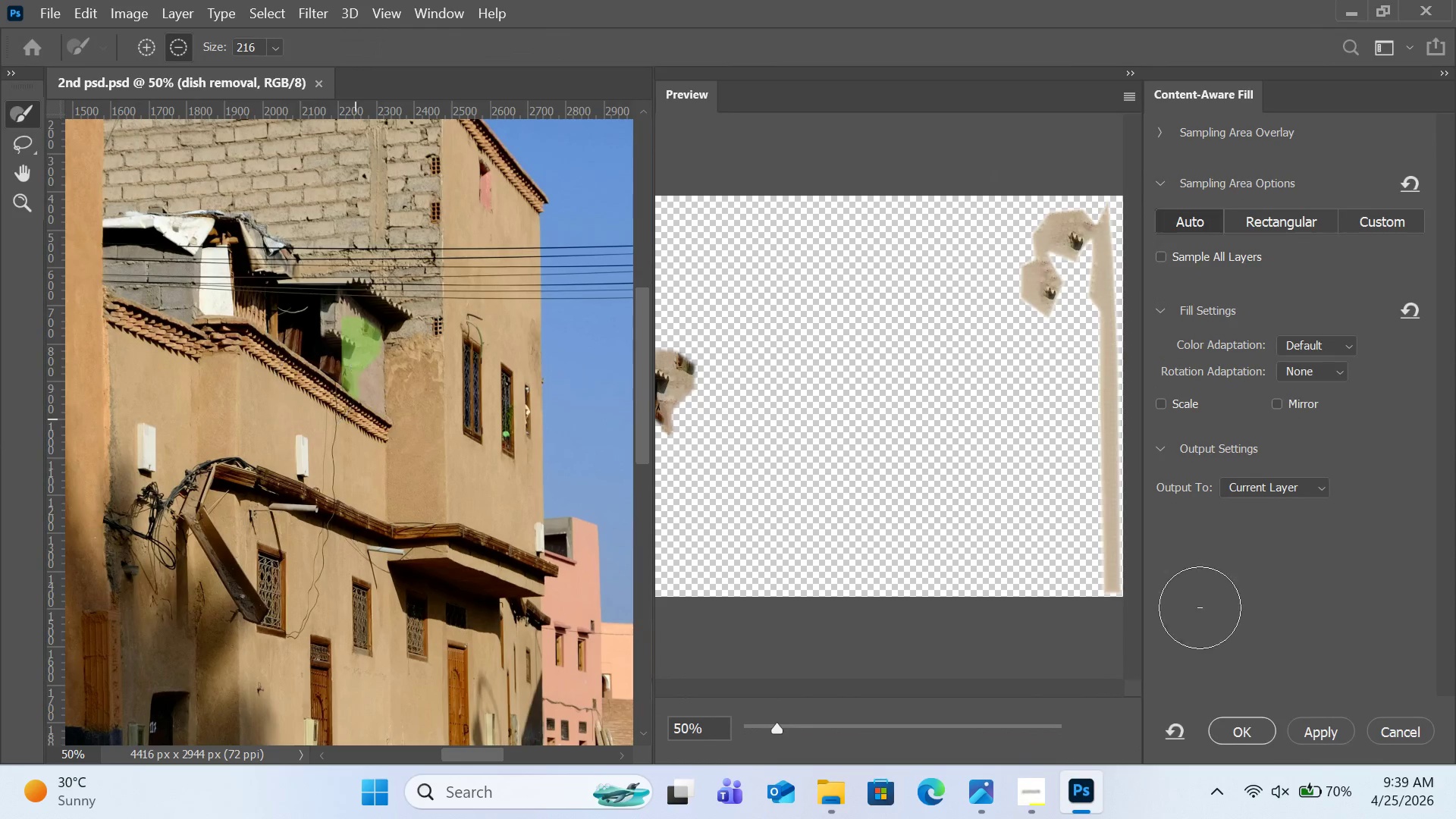 
left_click([1378, 723])
 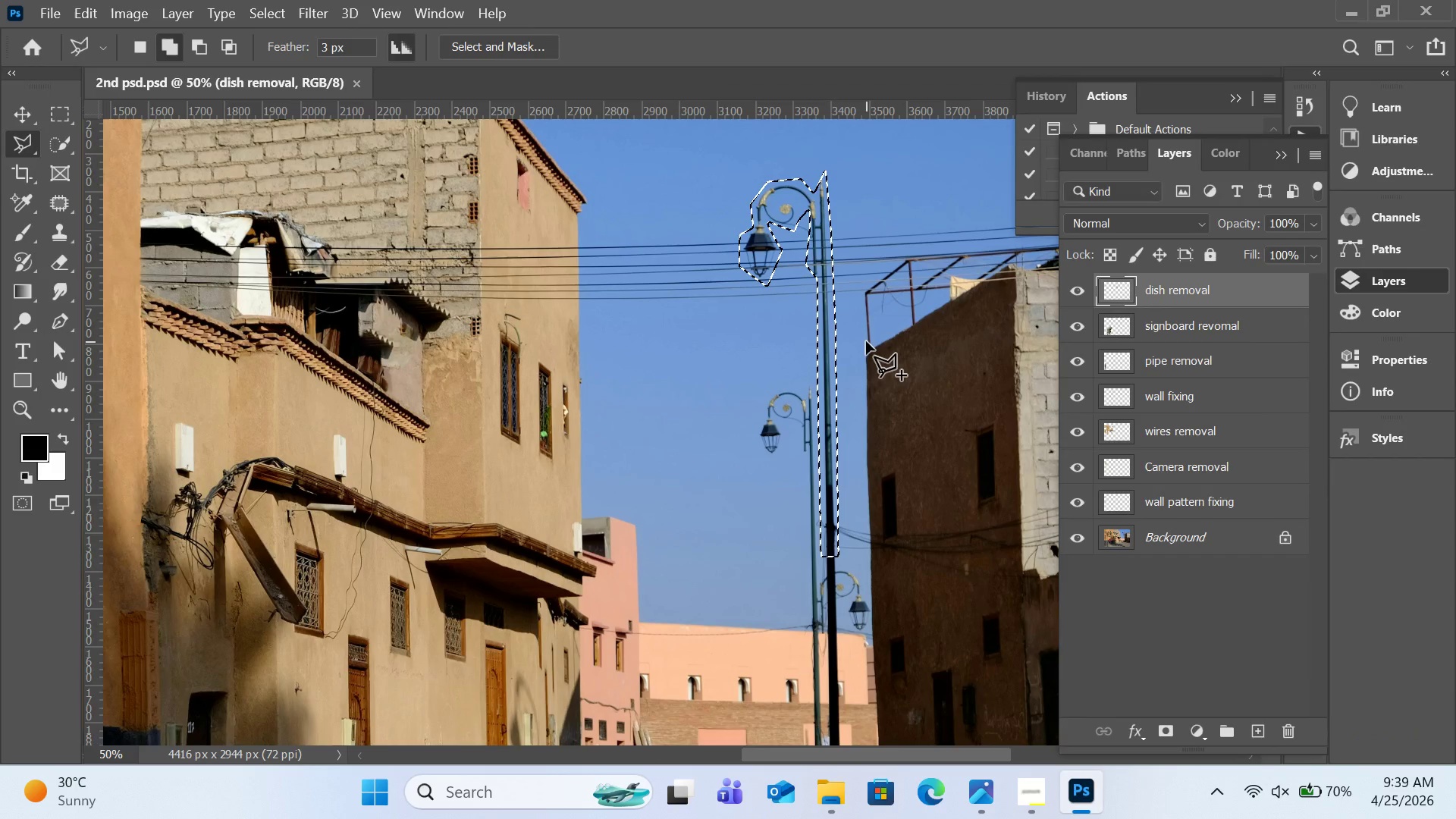 
key(Control+D)
 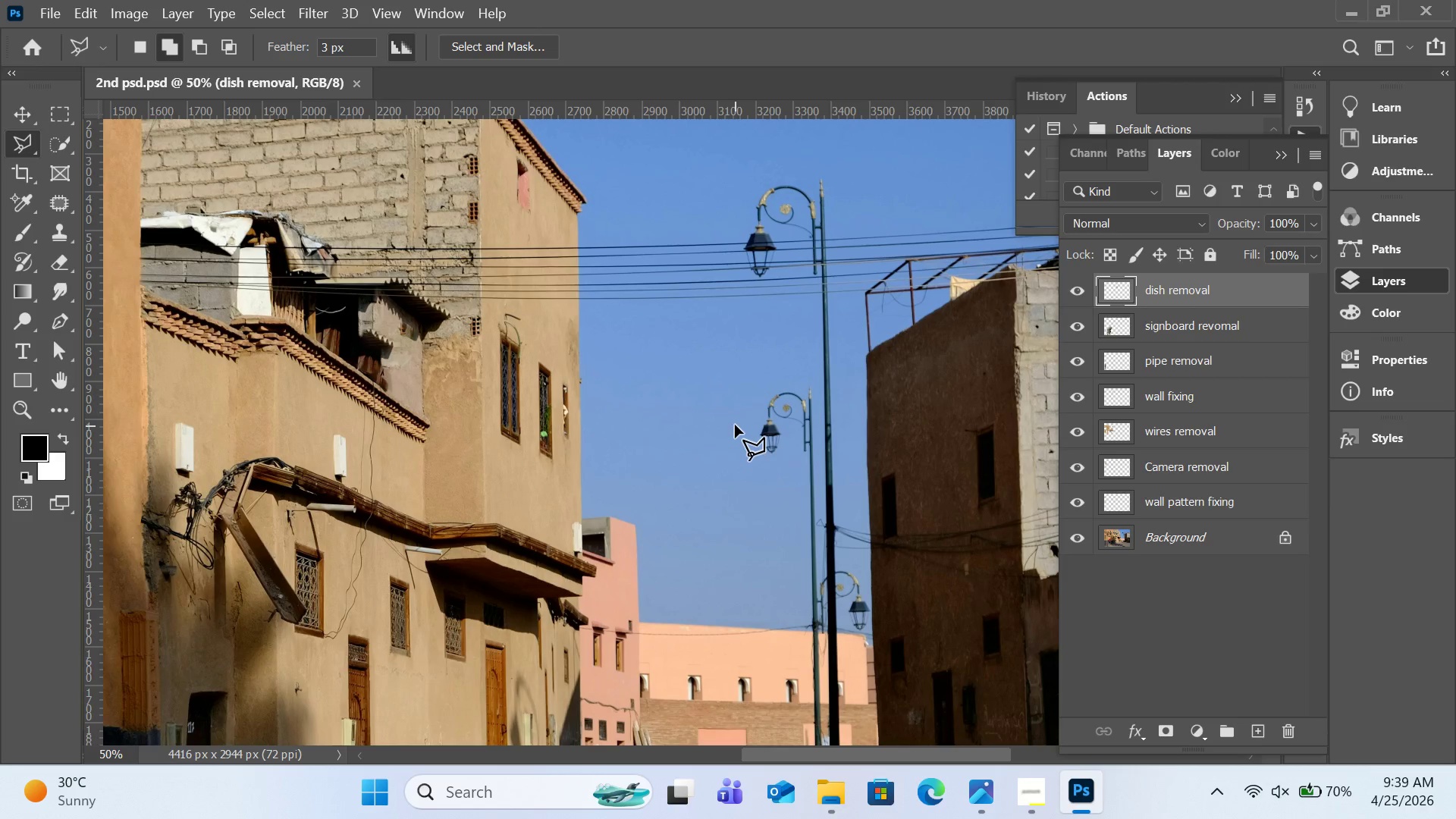 
key(H)
 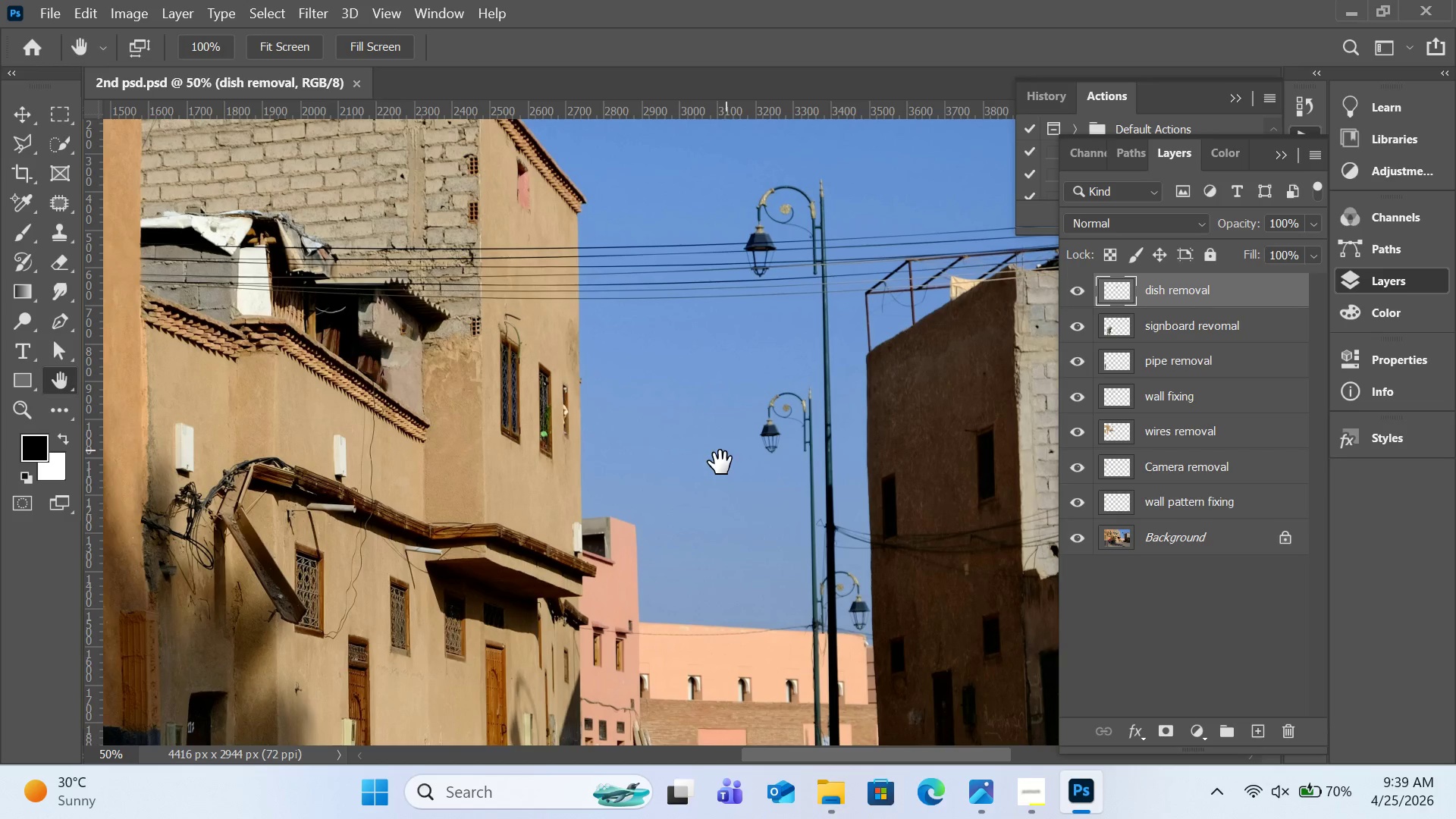 
left_click_drag(start_coordinate=[720, 463], to_coordinate=[810, 218])
 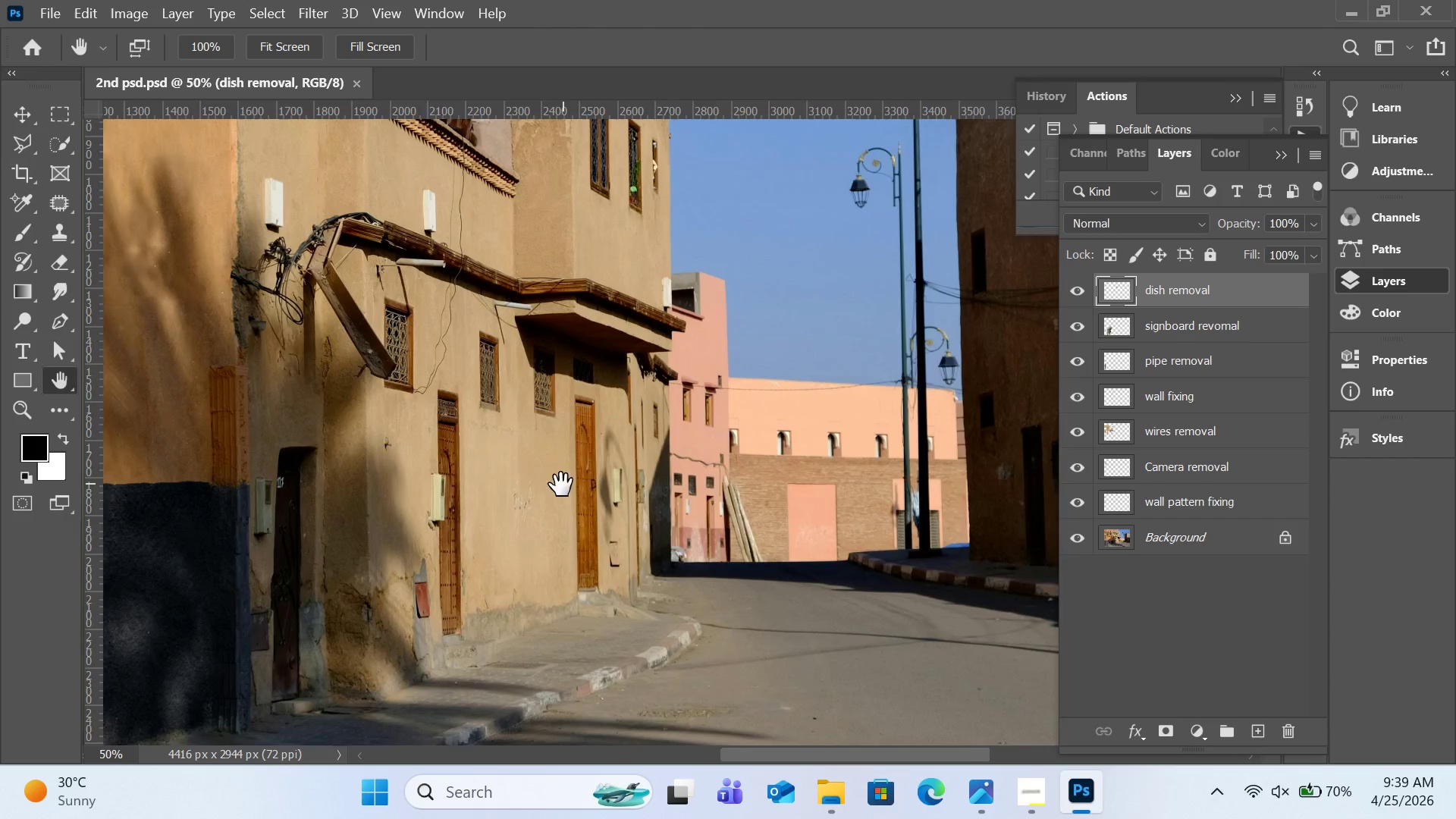 
left_click_drag(start_coordinate=[561, 485], to_coordinate=[962, 359])
 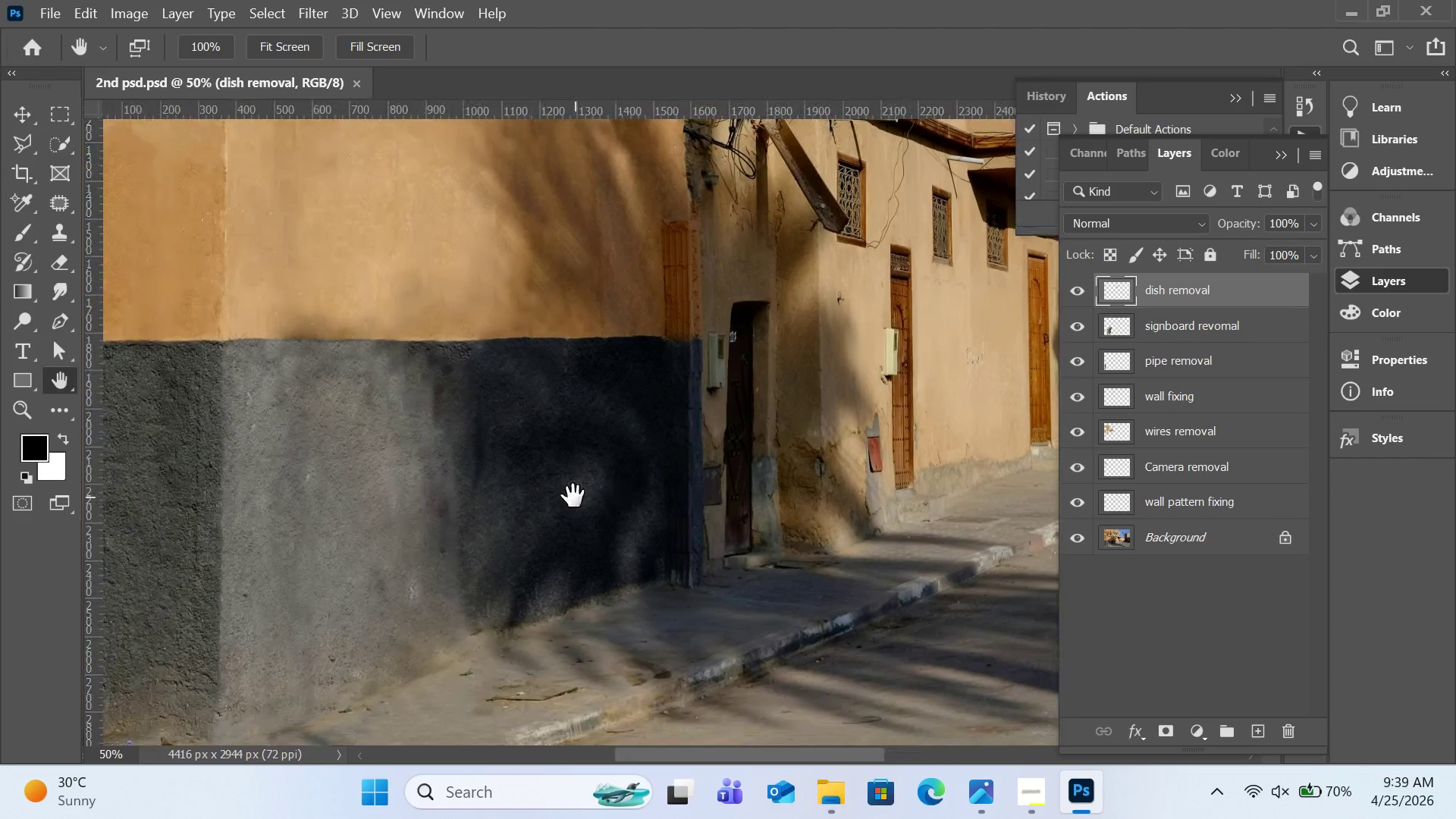 
left_click_drag(start_coordinate=[573, 496], to_coordinate=[777, 675])
 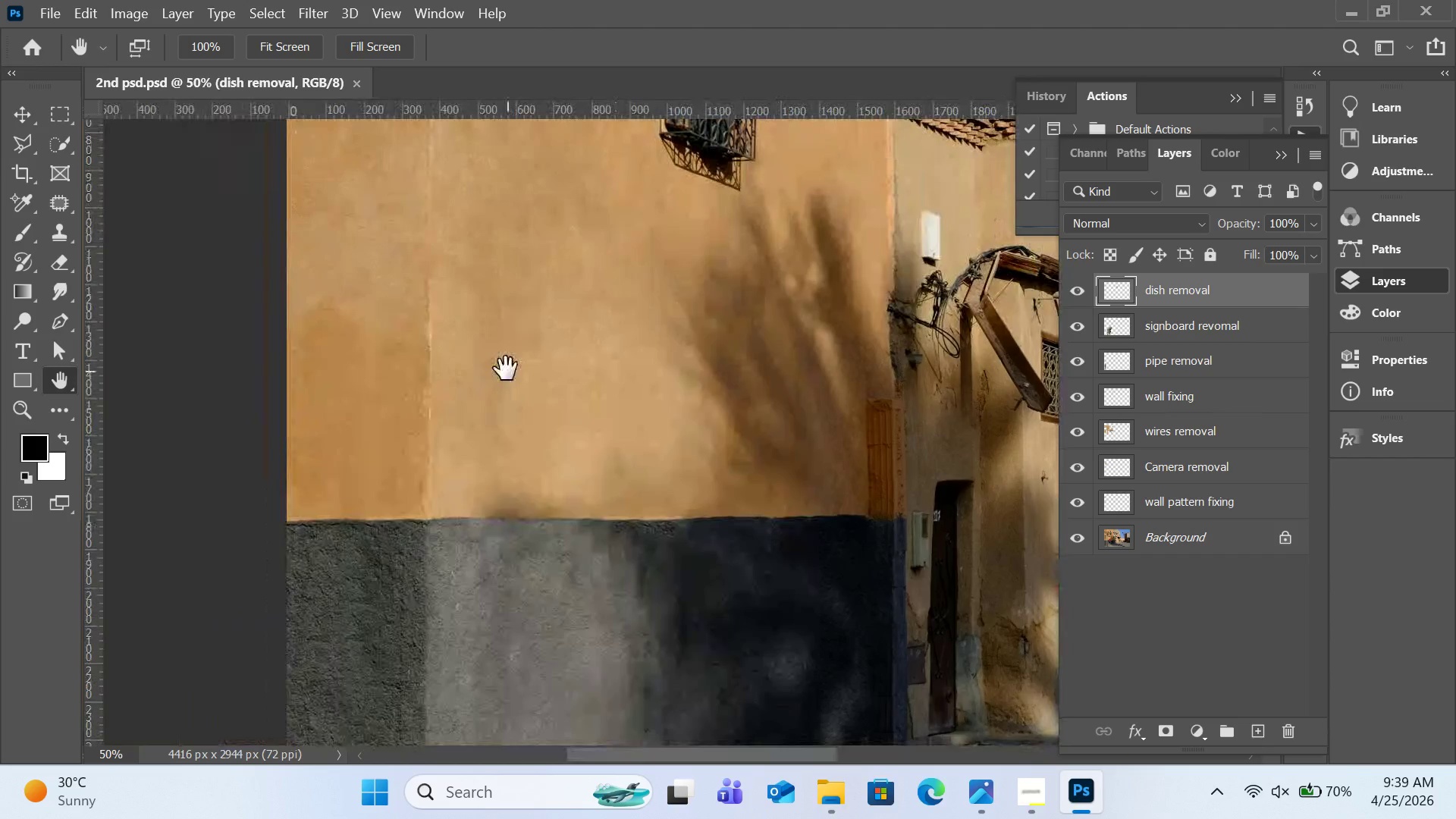 
left_click_drag(start_coordinate=[513, 379], to_coordinate=[607, 547])
 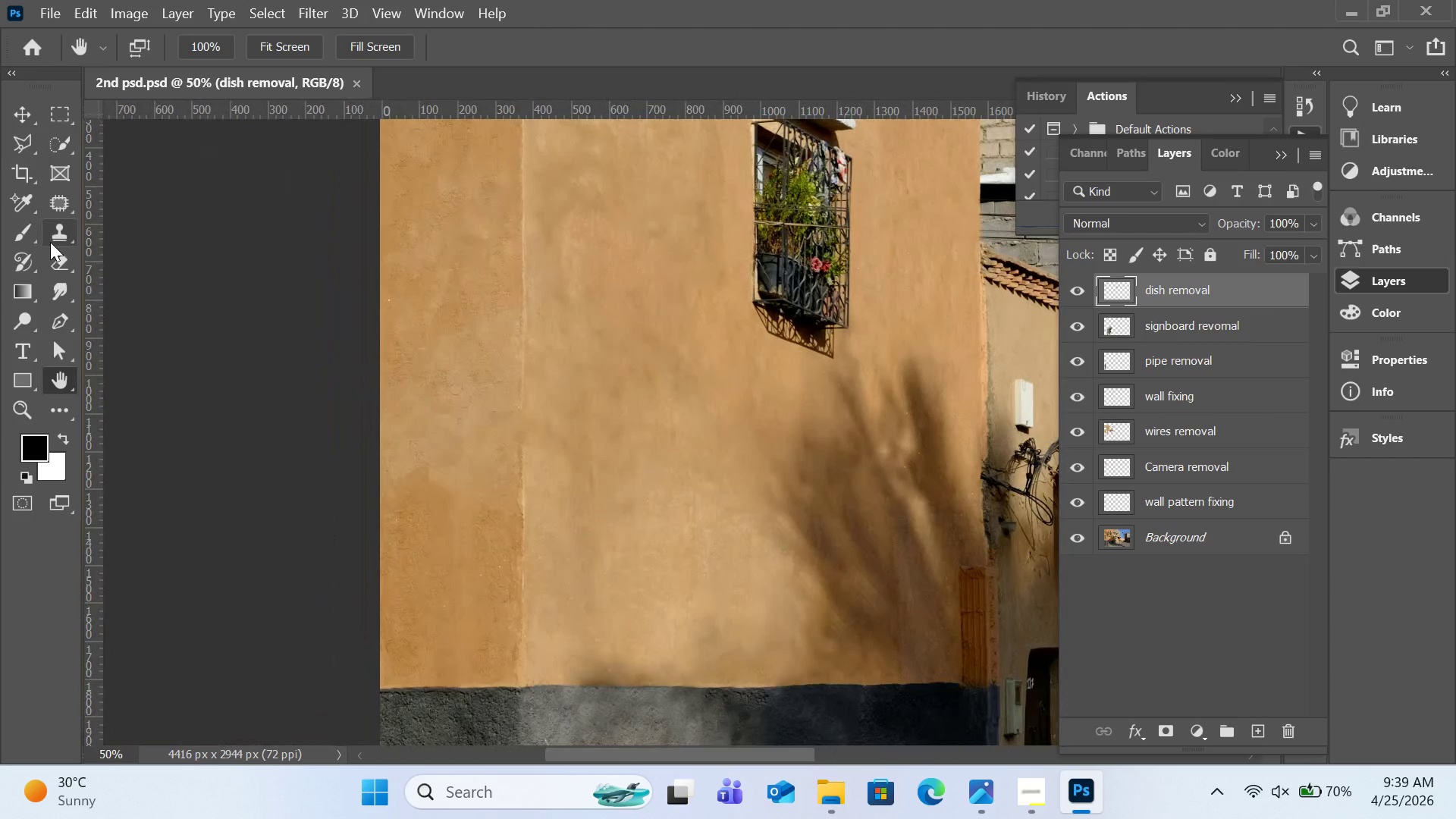 
left_click([58, 232])
 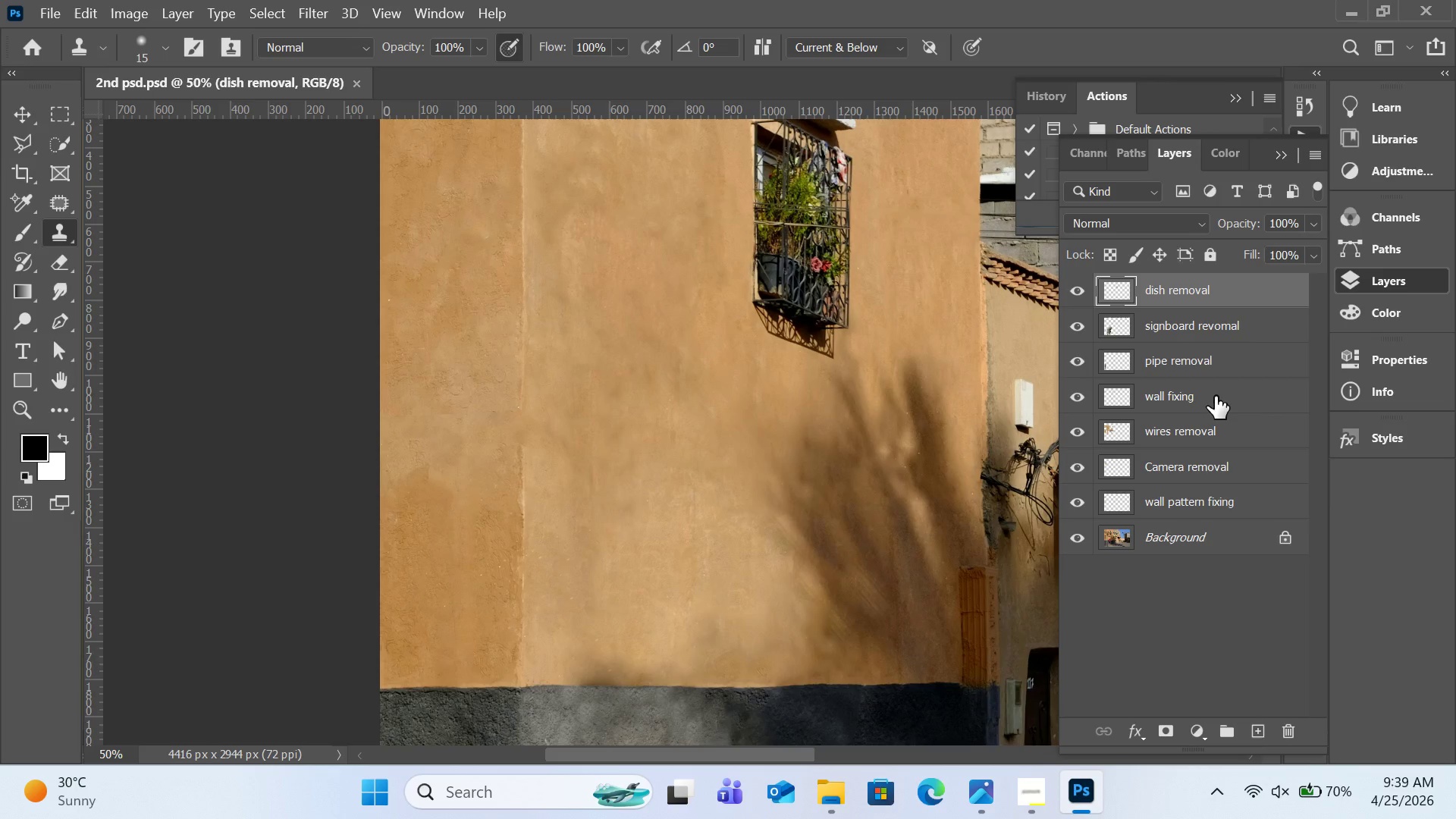 
left_click([1215, 396])
 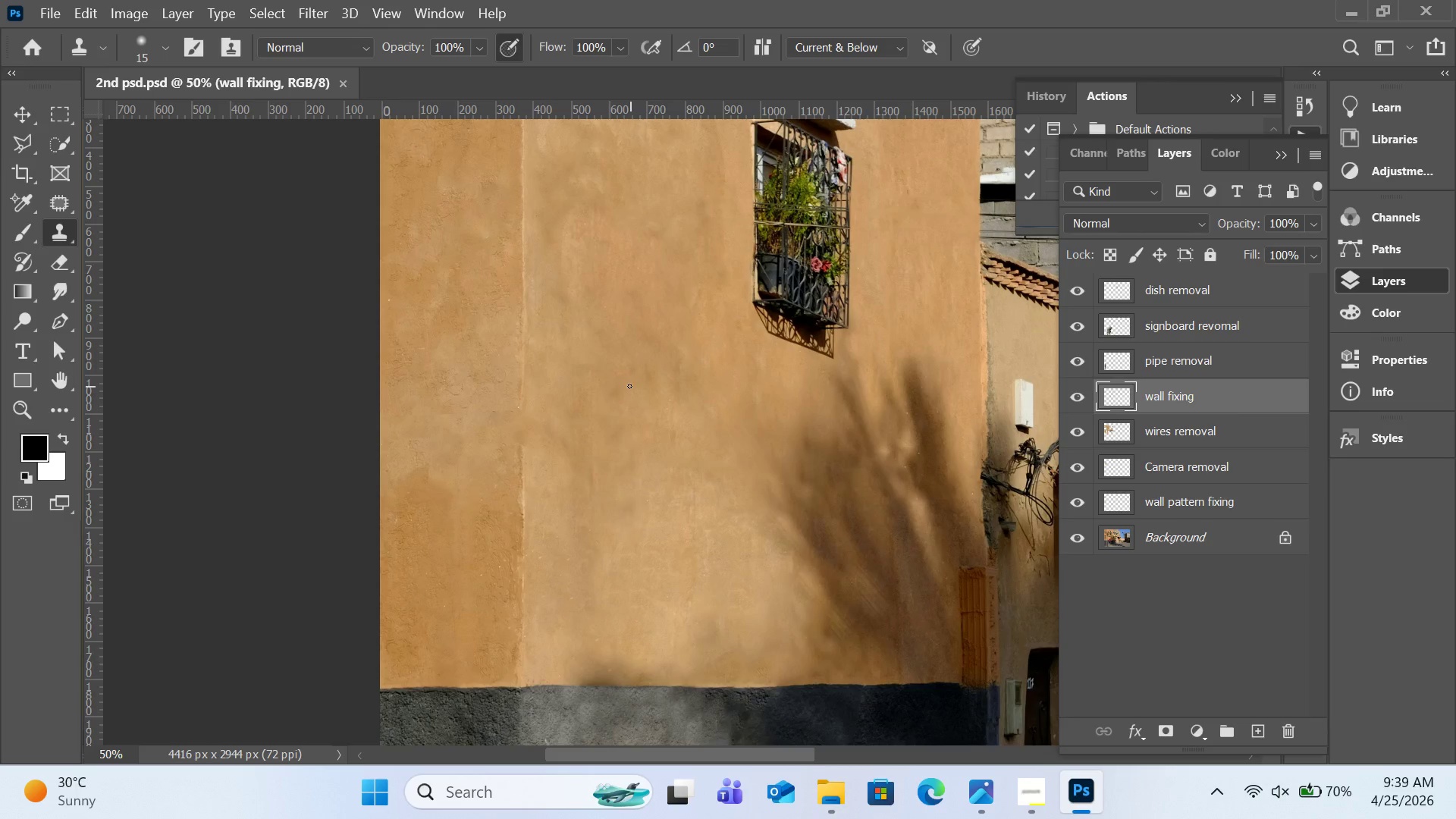 
hold_key(key=Equal, duration=0.92)
 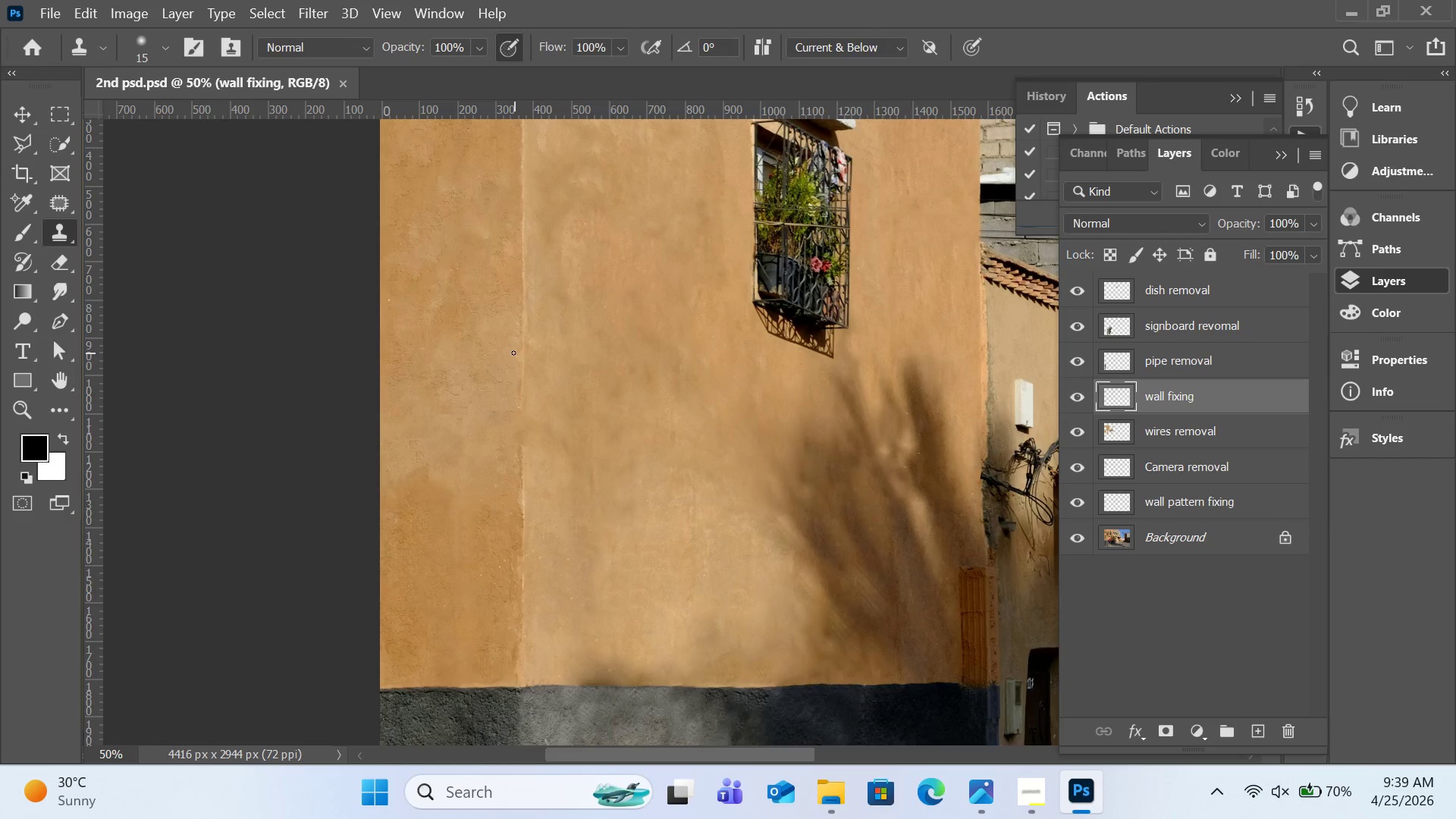 
hold_key(key=Equal, duration=1.5)
 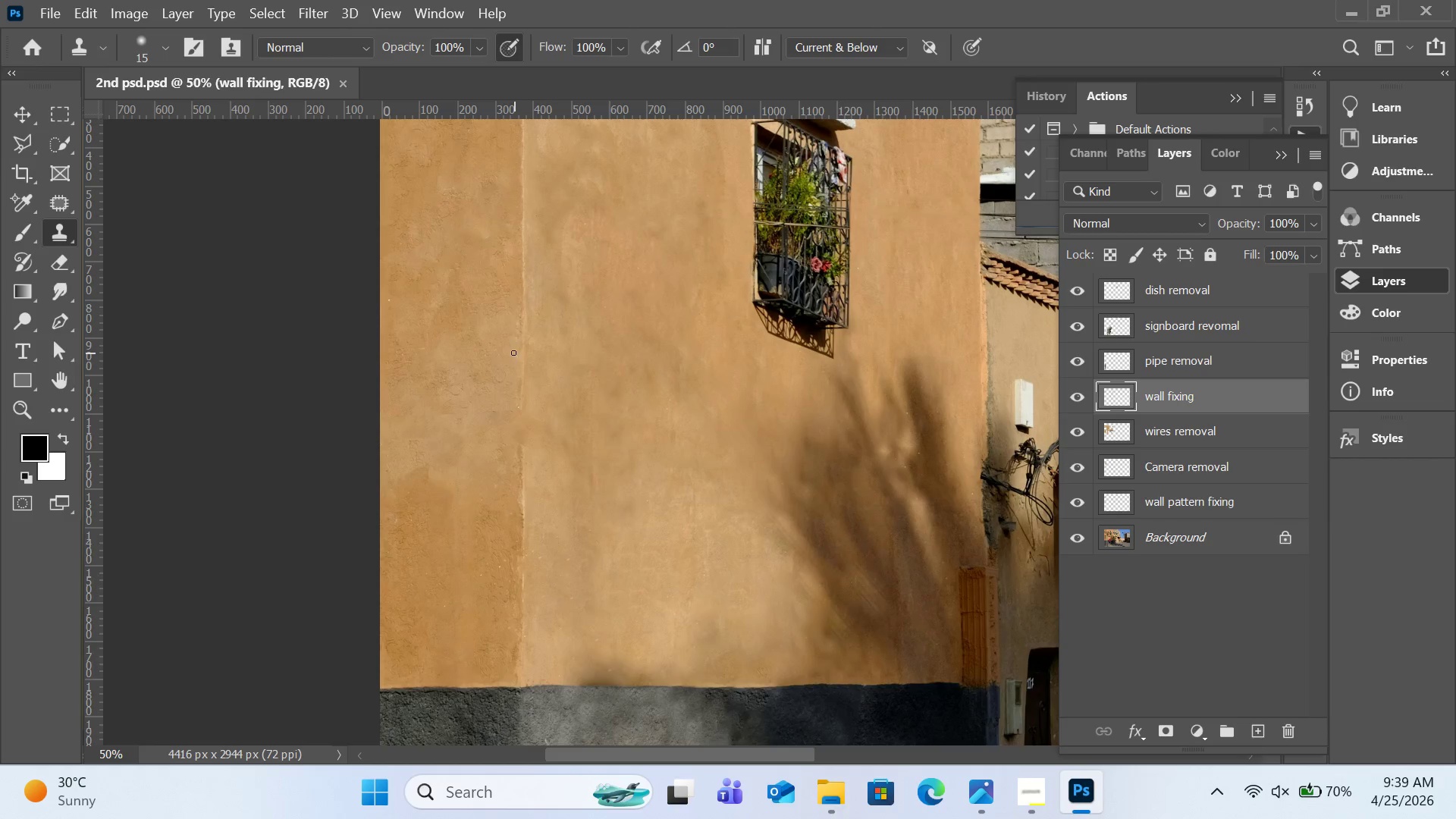 
hold_key(key=BracketRight, duration=0.89)
 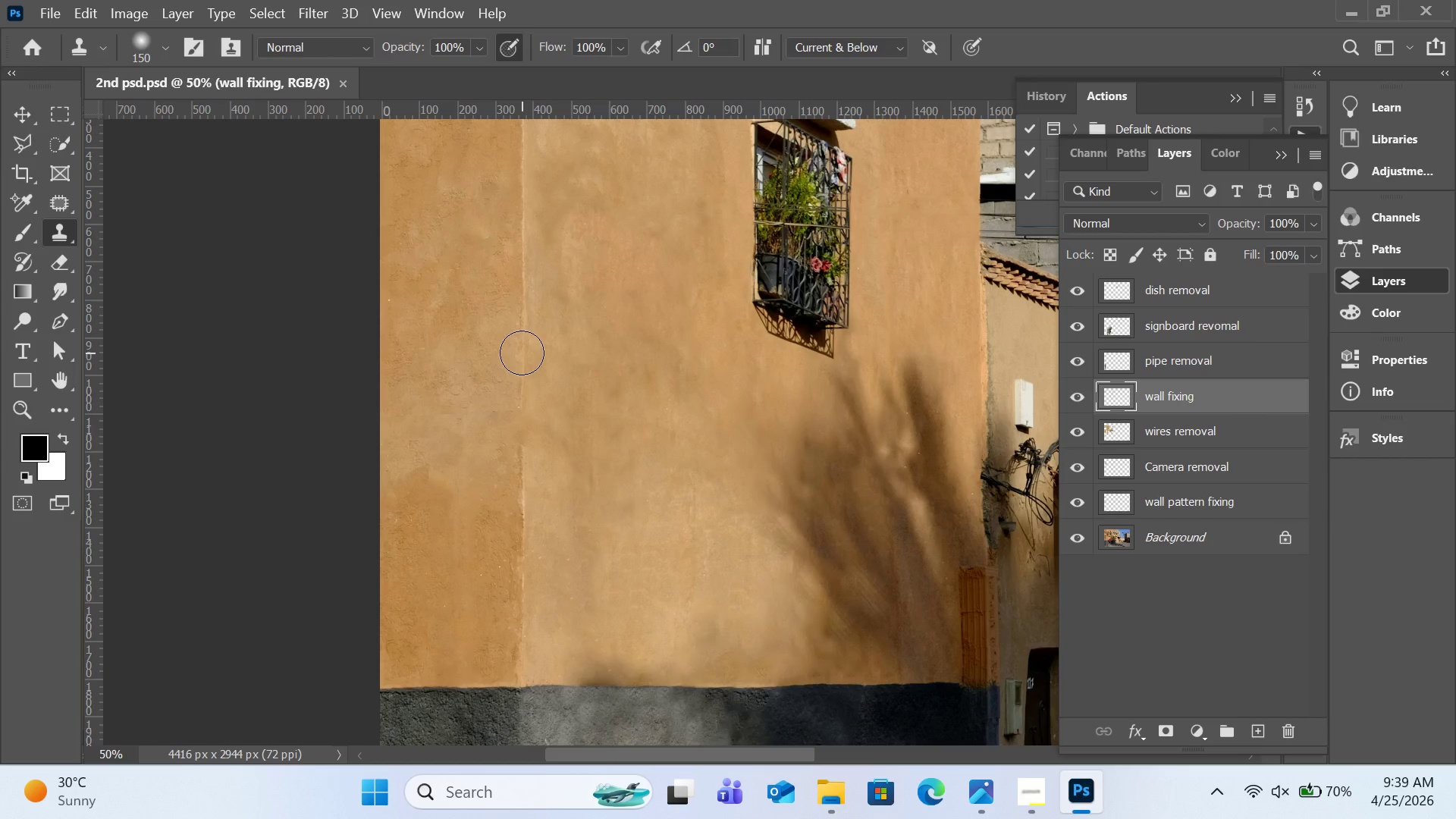 
hold_key(key=AltLeft, duration=0.67)
left_click([522, 353])
 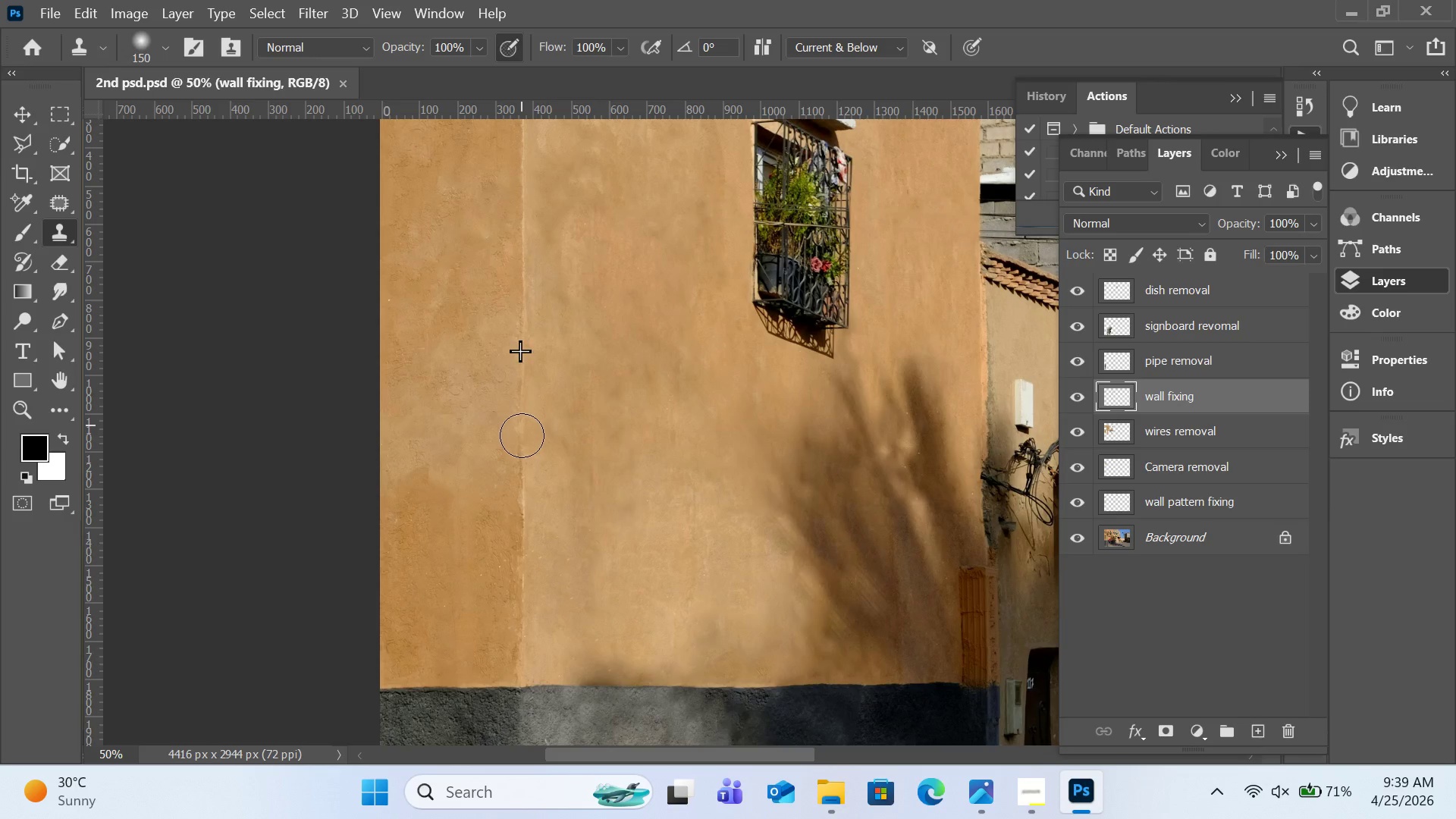 
wait(8.08)
 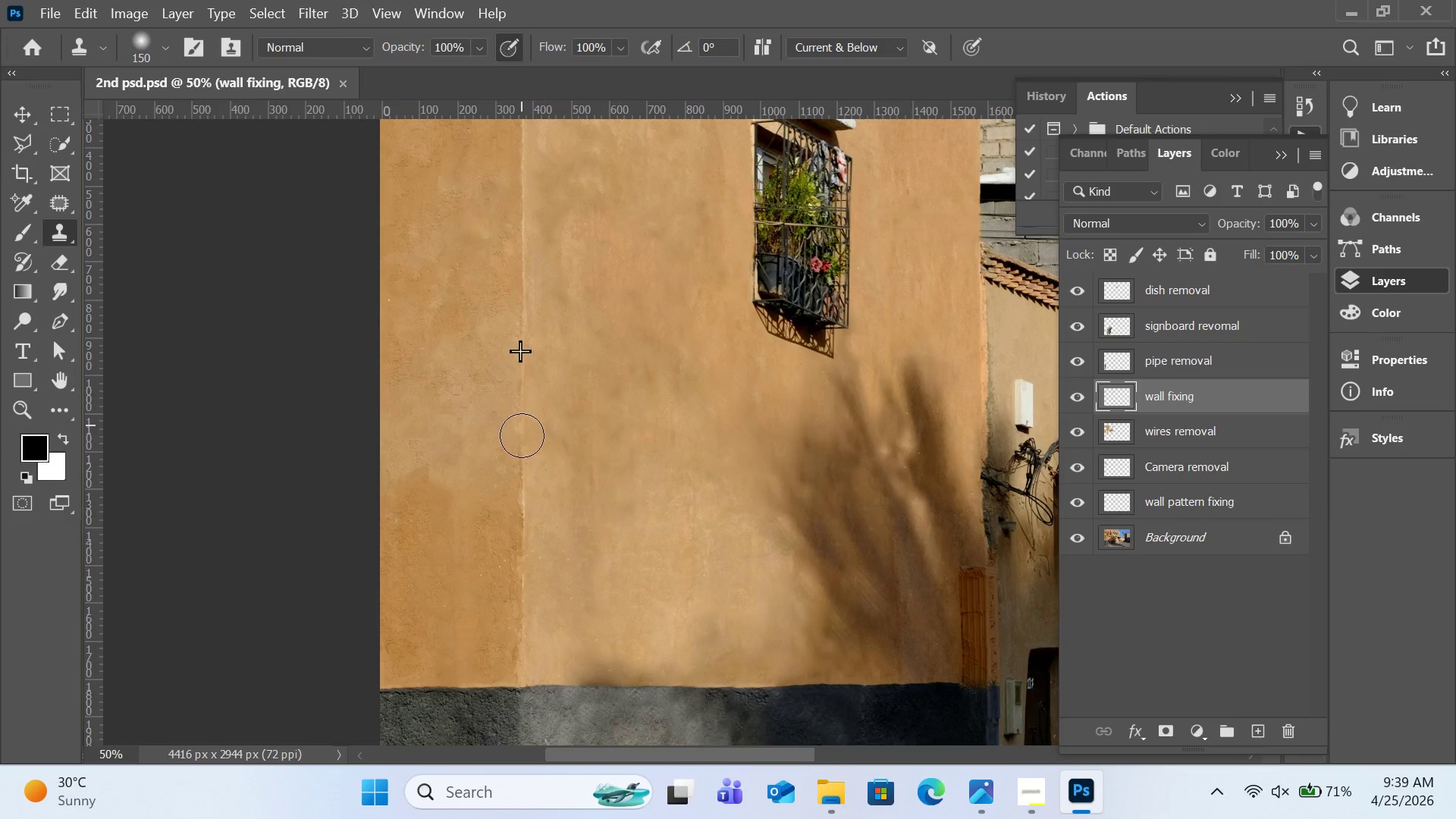 
hold_key(key=AltLeft, duration=2.38)
left_click([523, 276])
 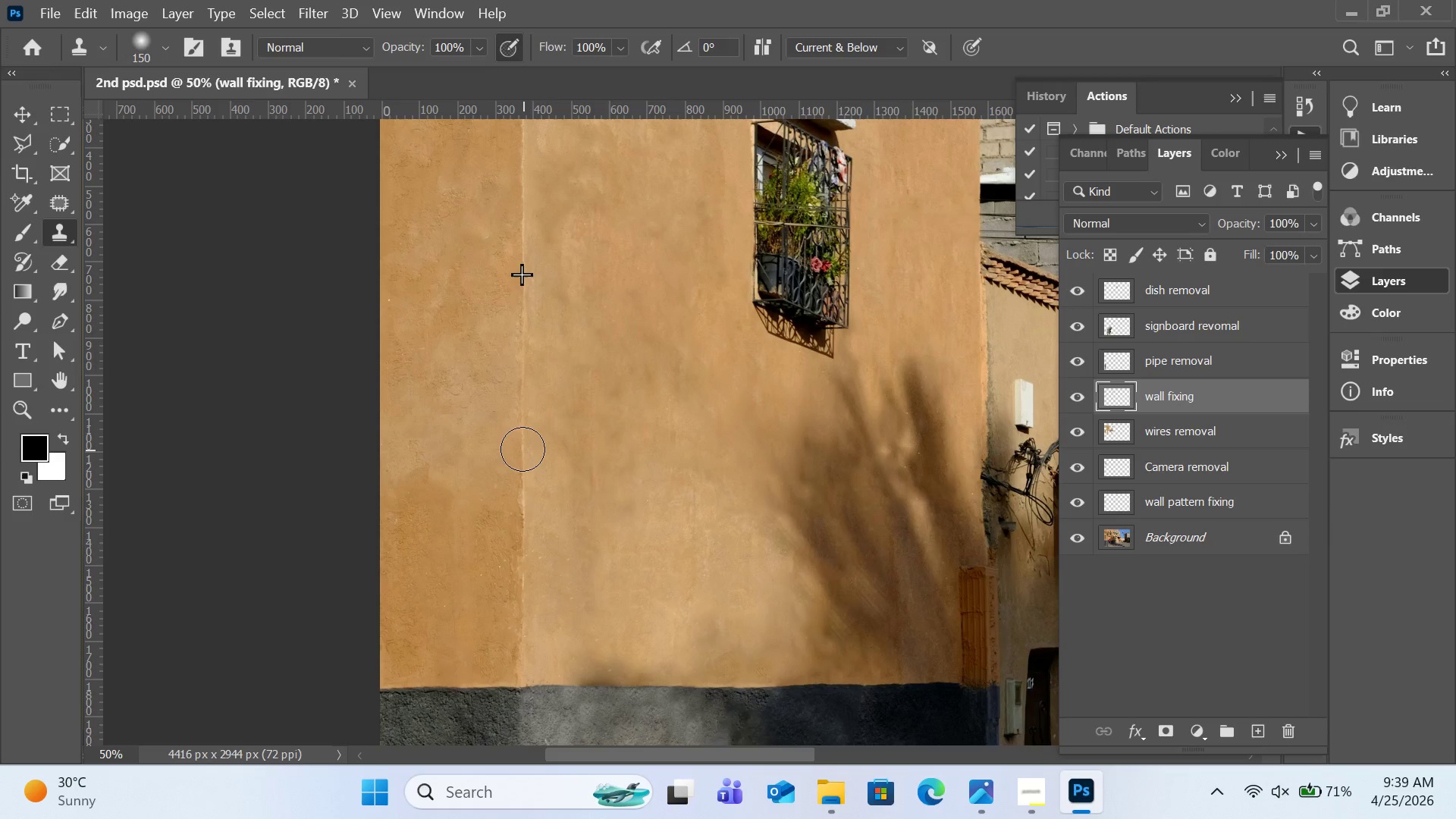 
left_click([522, 449])
 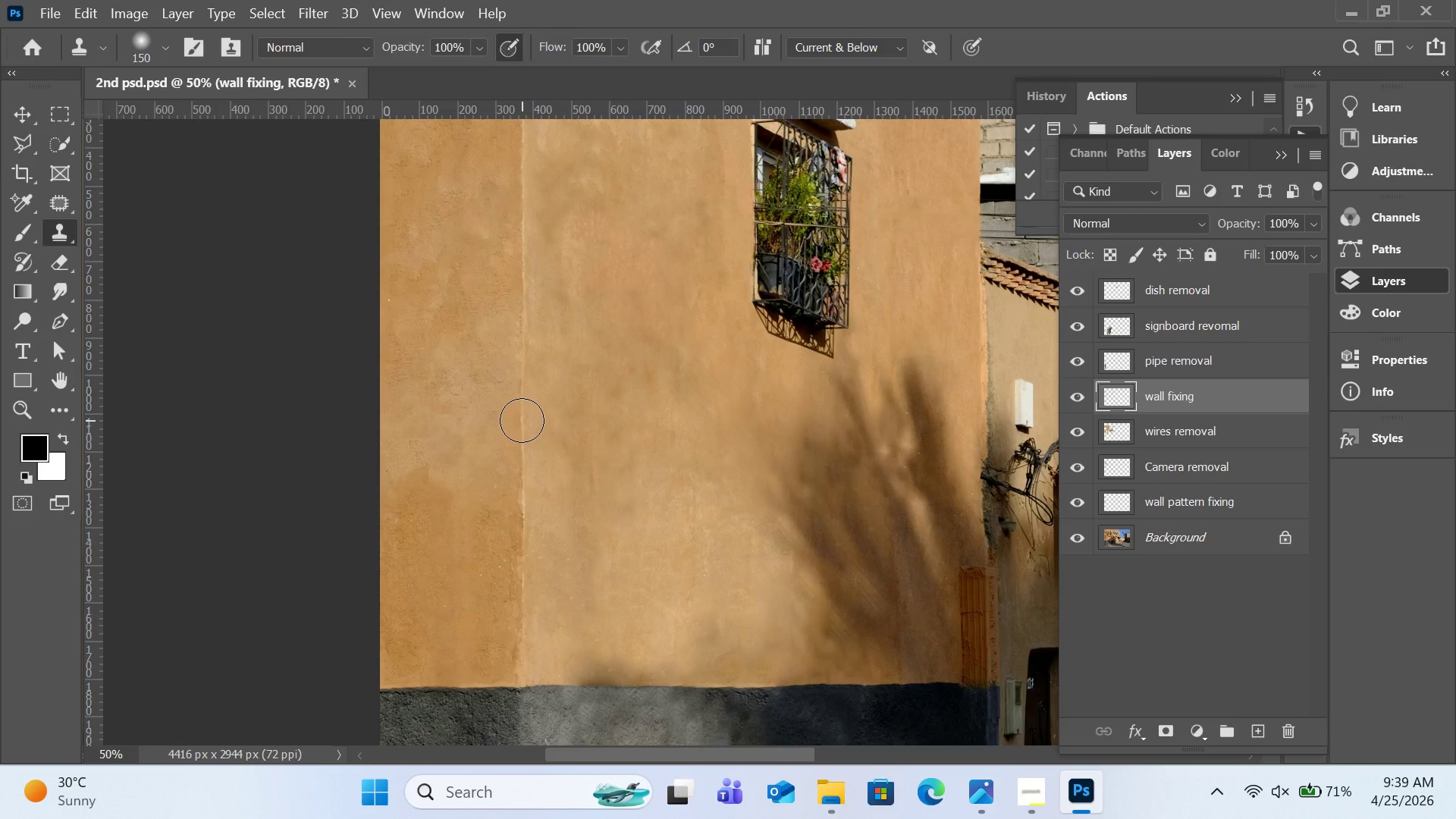 
wait(5.19)
 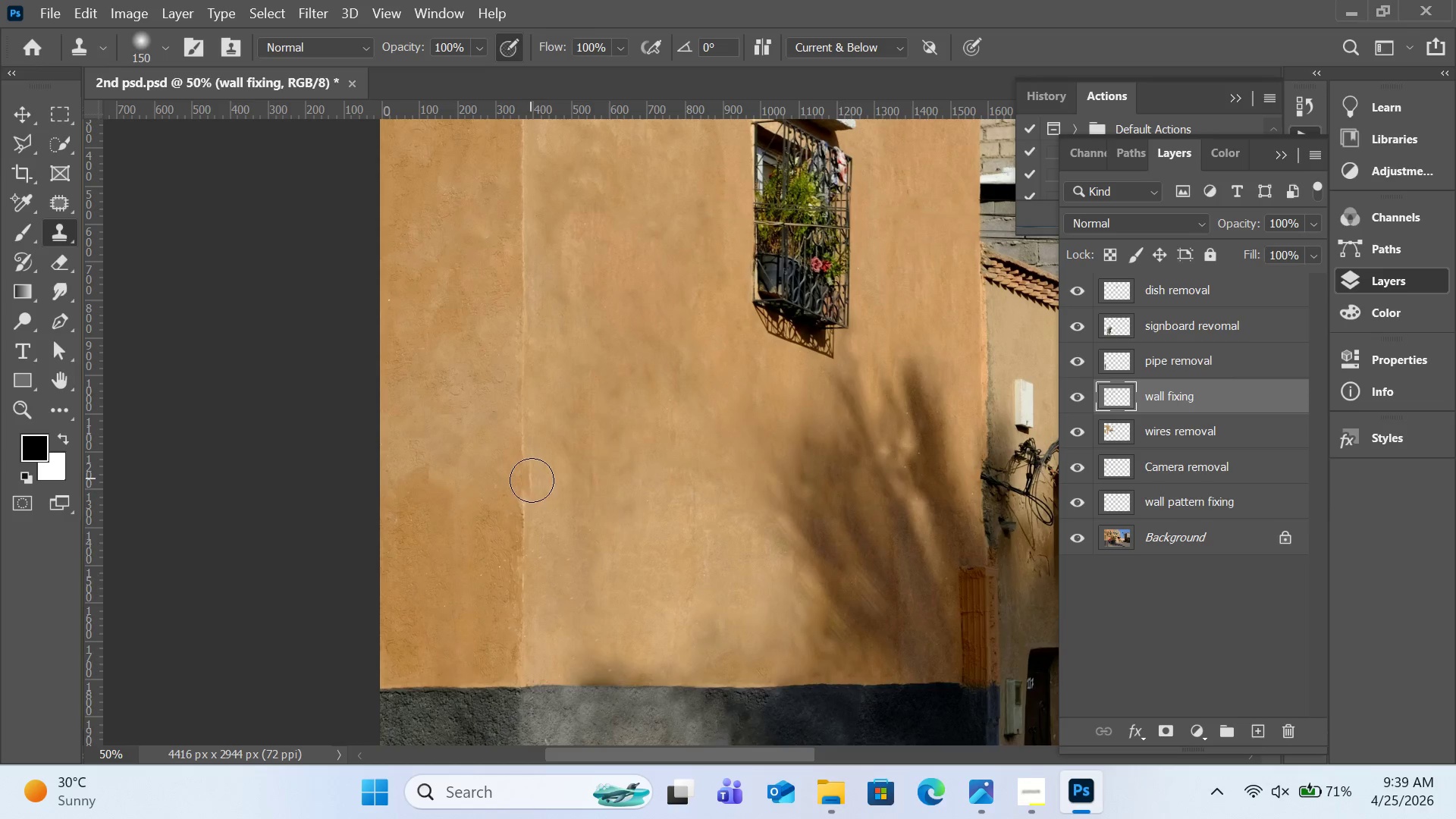 
left_click([522, 420])
 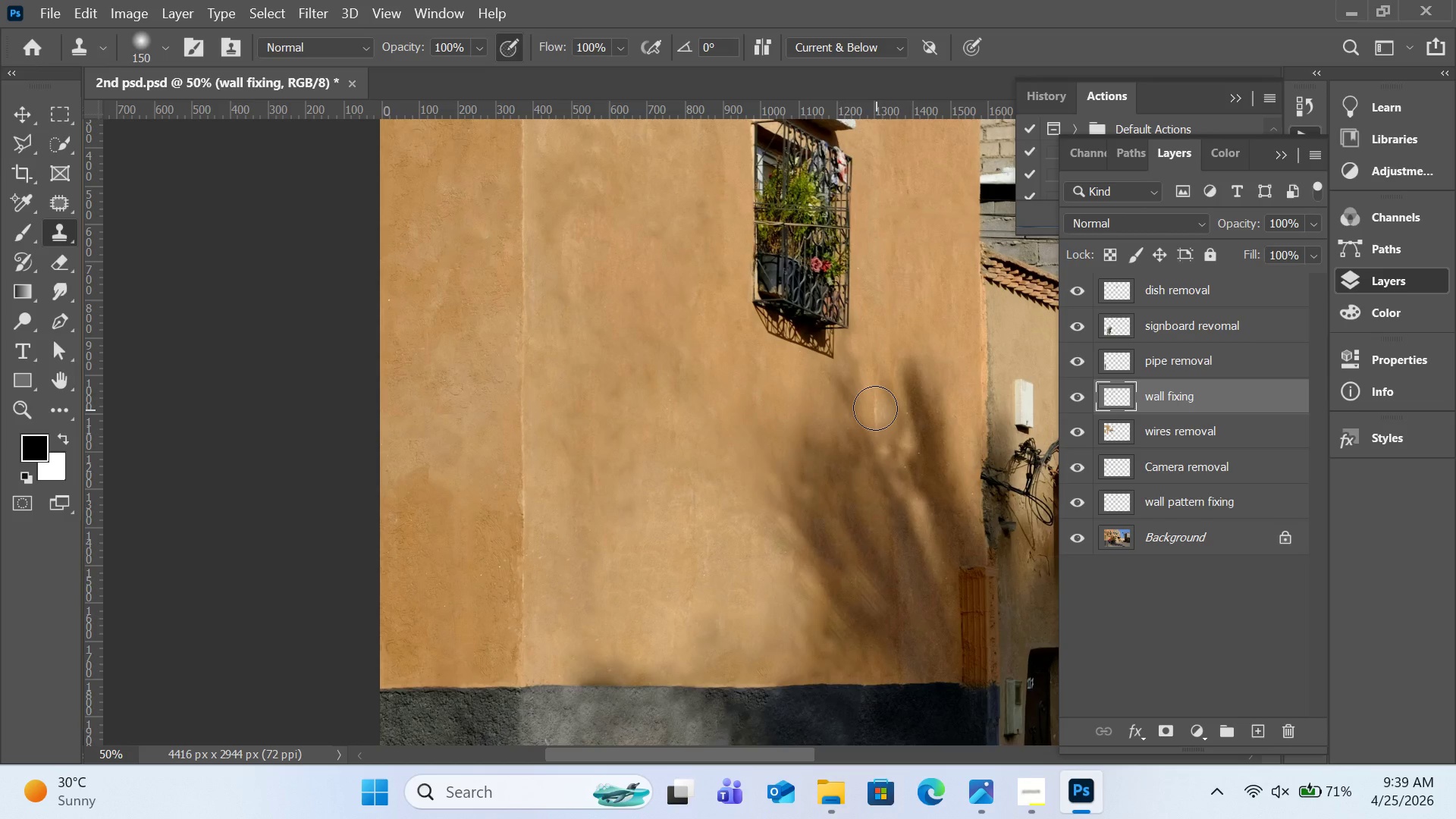 
scroll: coordinate [547, 403], scroll_direction: down, amount: 24.0
 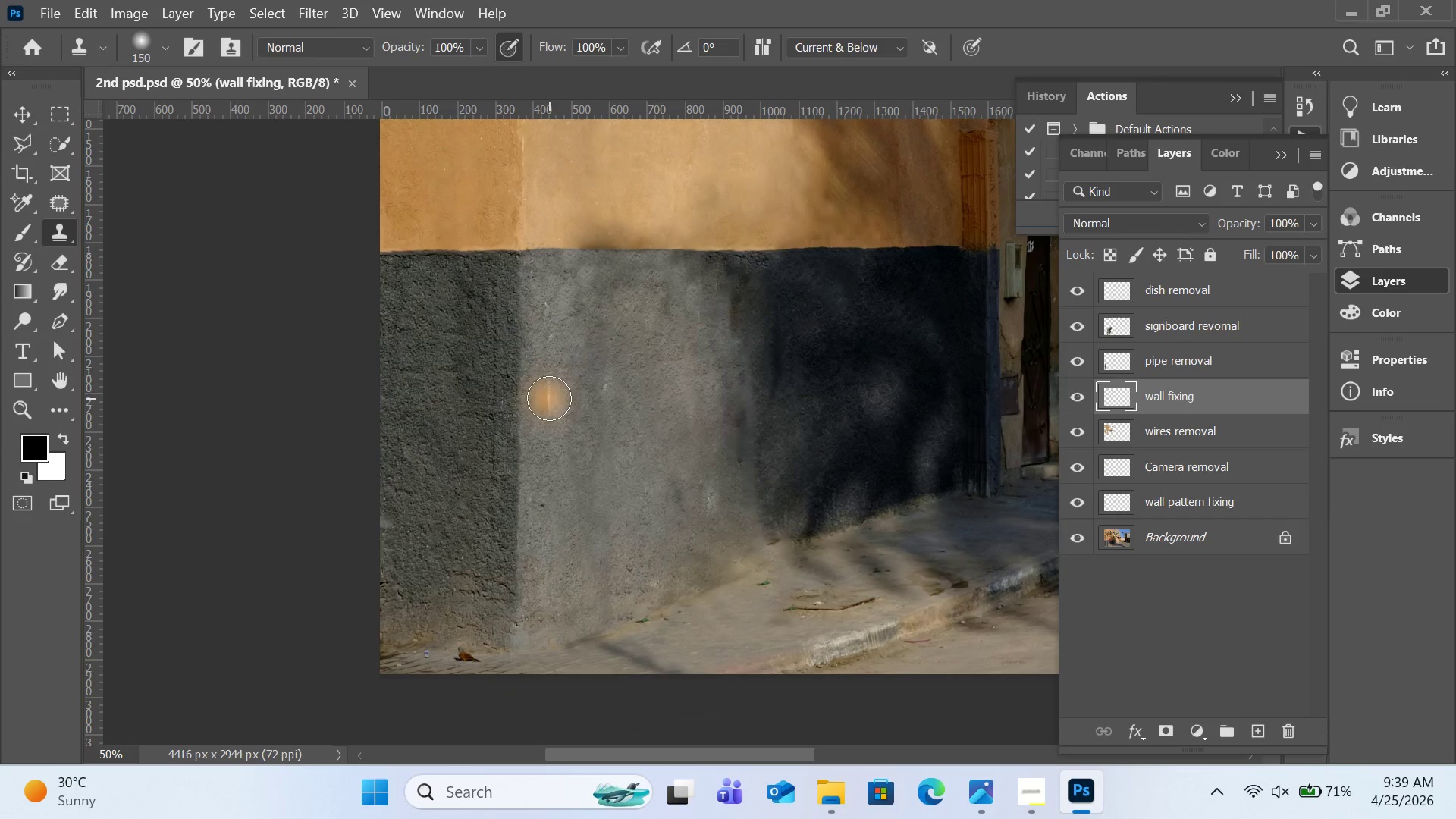 
key(Control+Minus)
 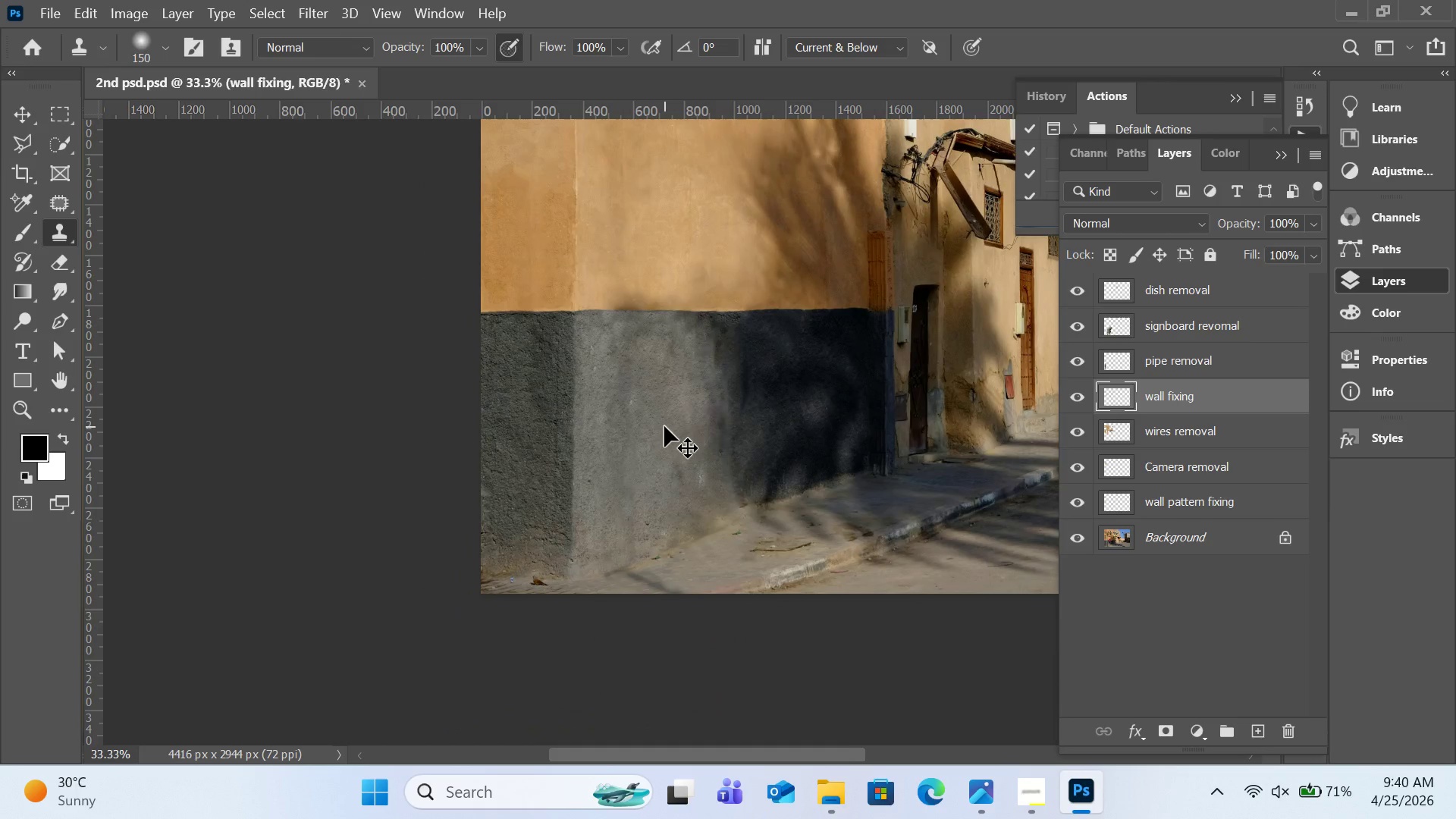 
key(Control+Minus)
 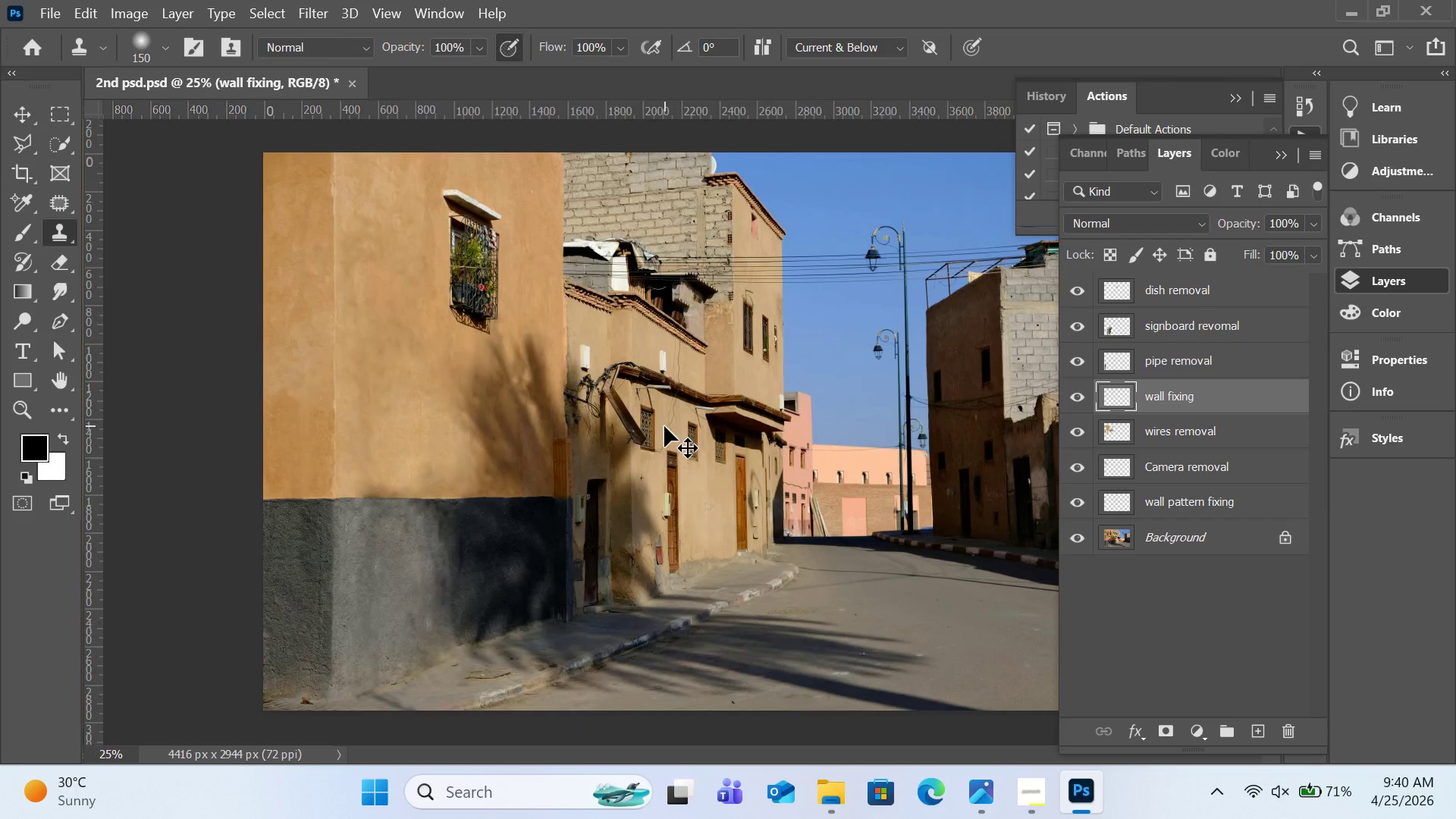 
key(Control+Minus)
 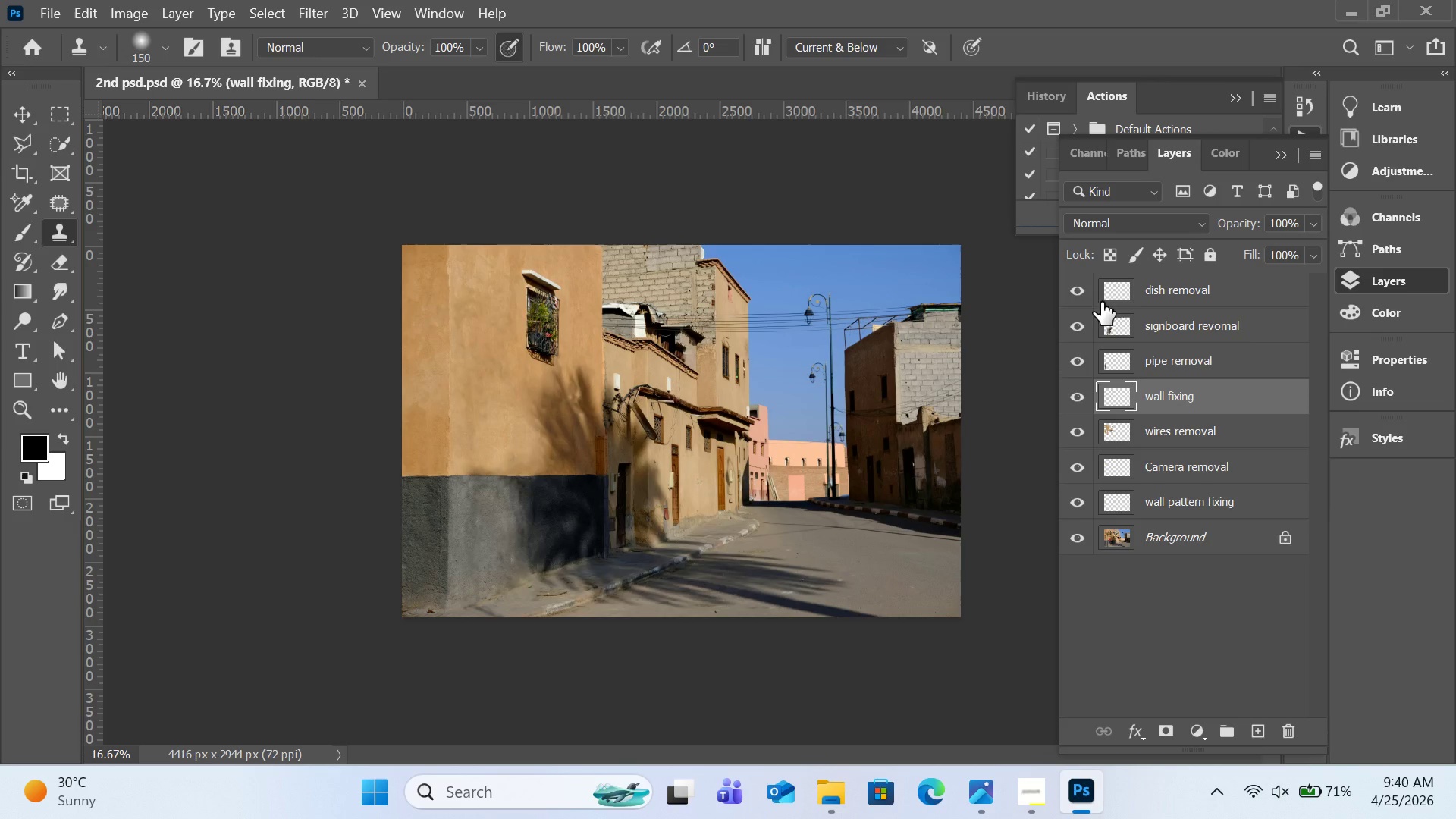 
wait(5.53)
 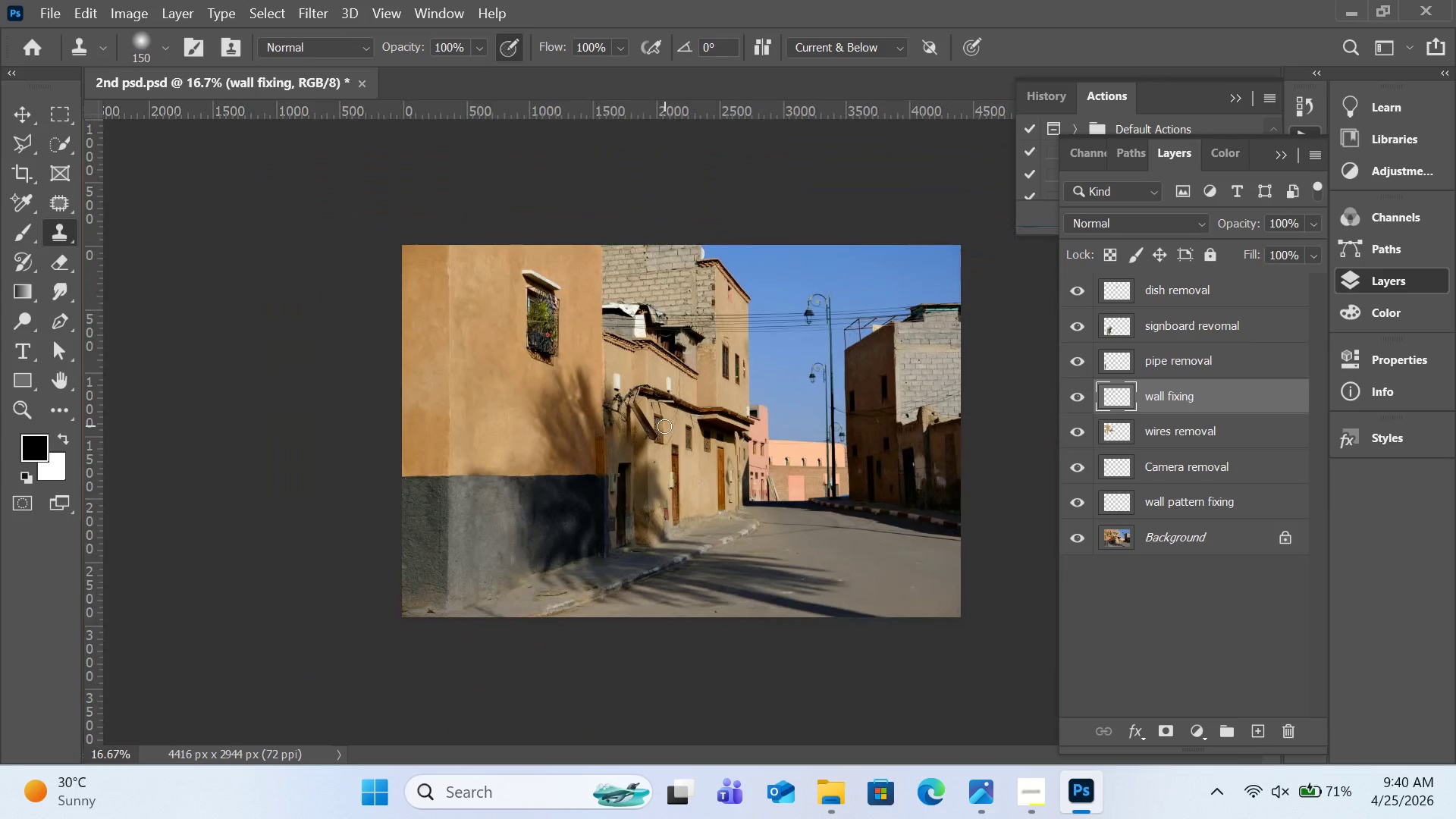 
left_click([1085, 295])
 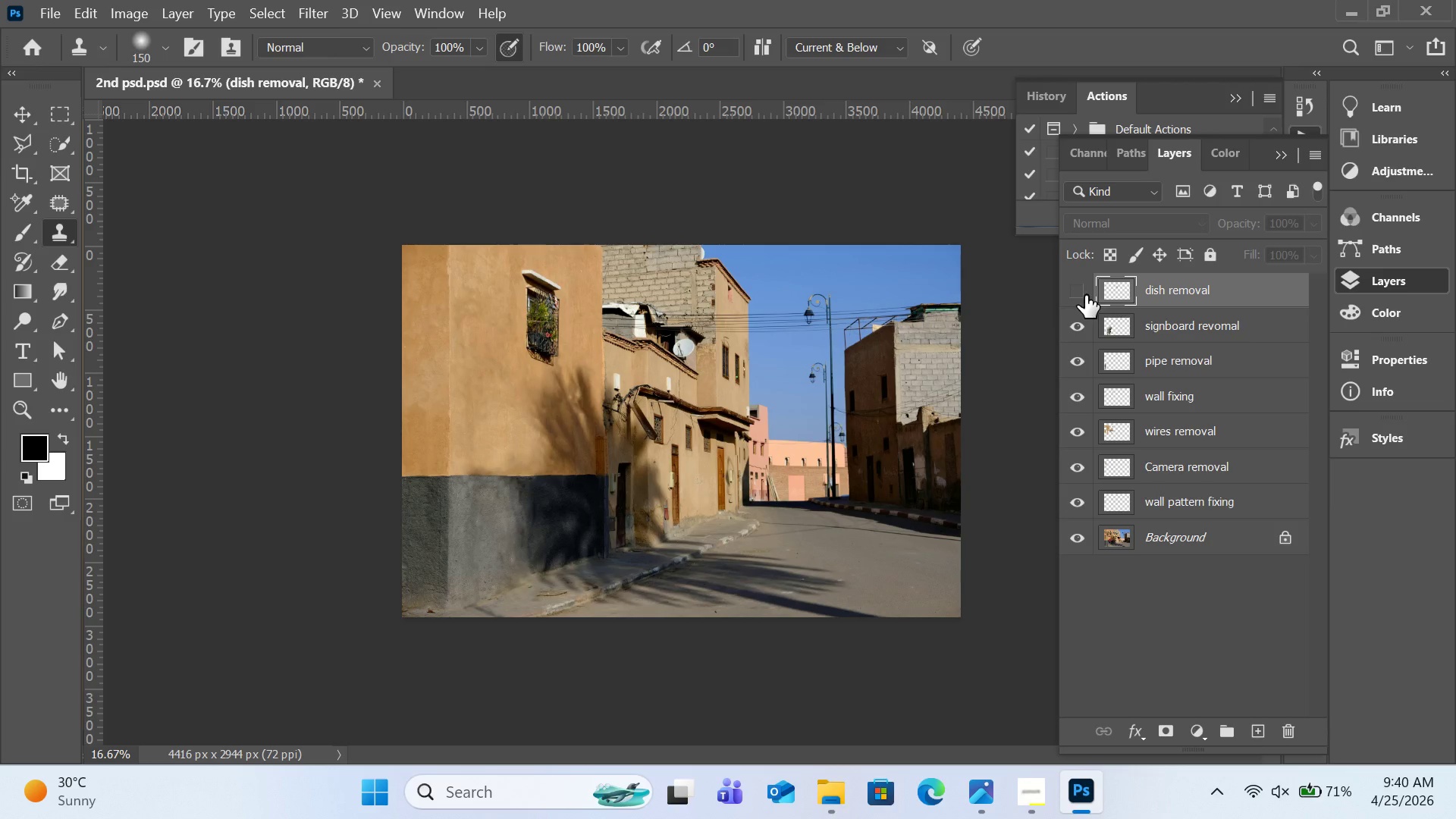 
left_click([1085, 295])
 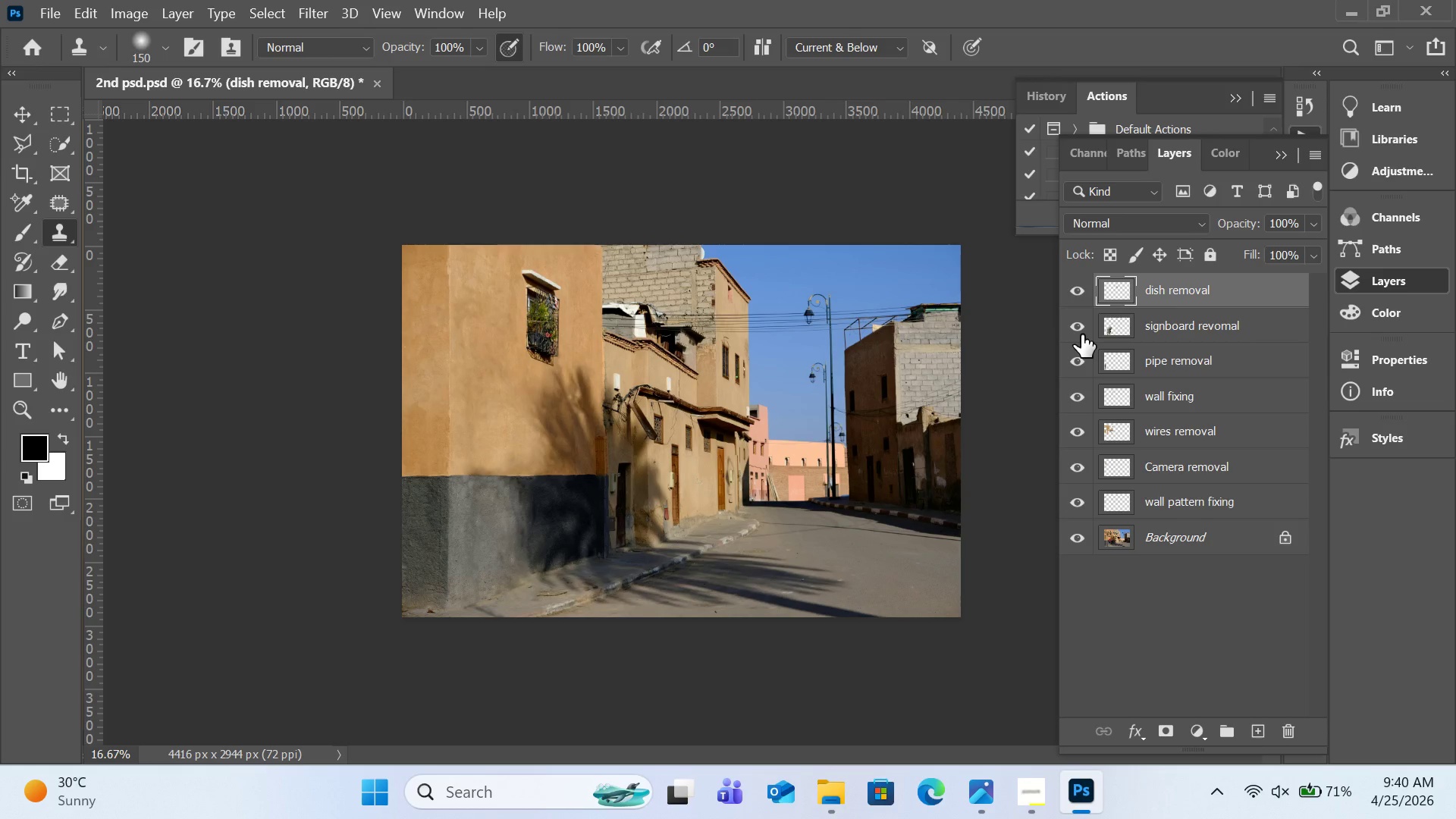 
left_click([1081, 334])
 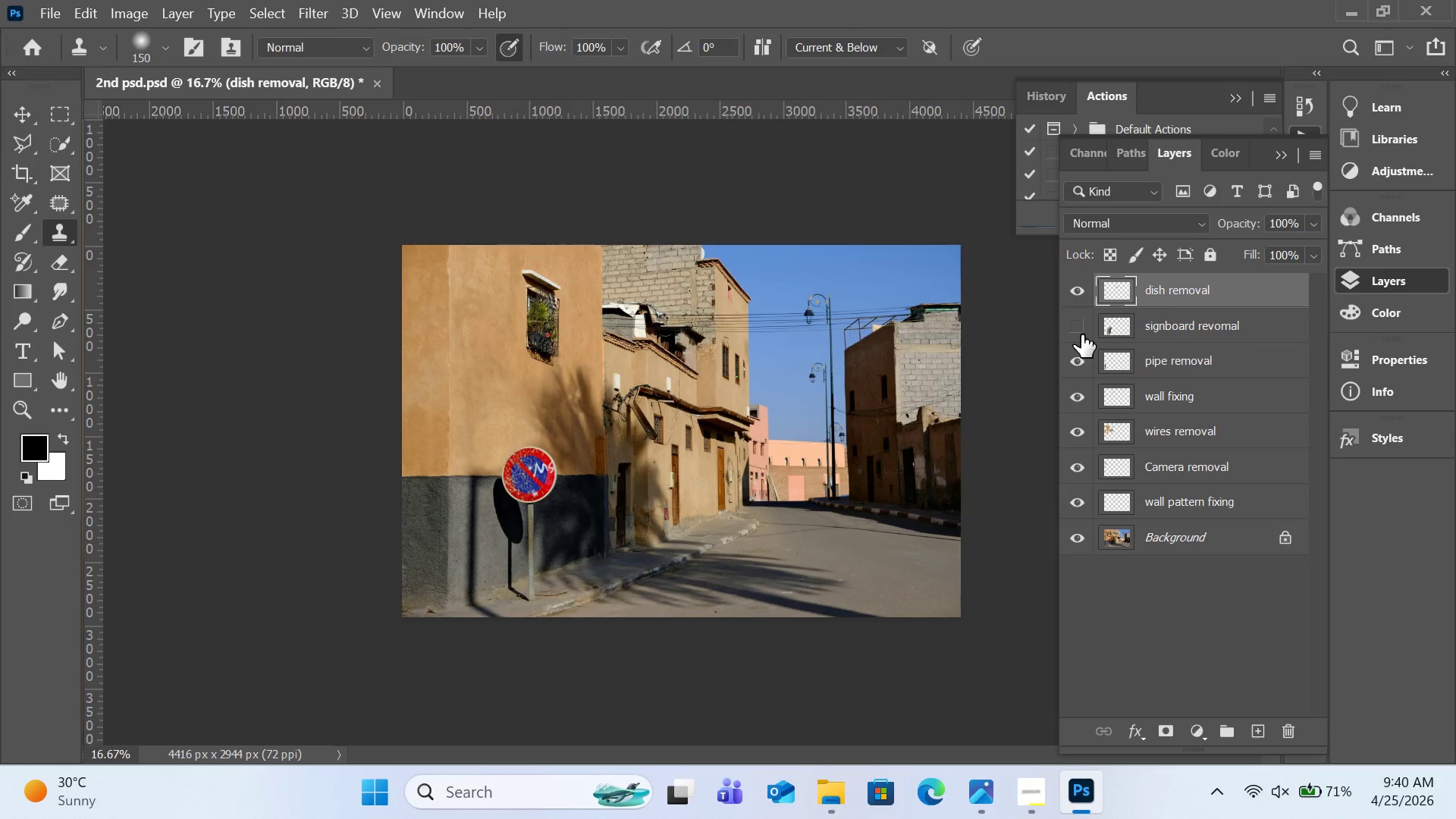 
left_click([1081, 334])
 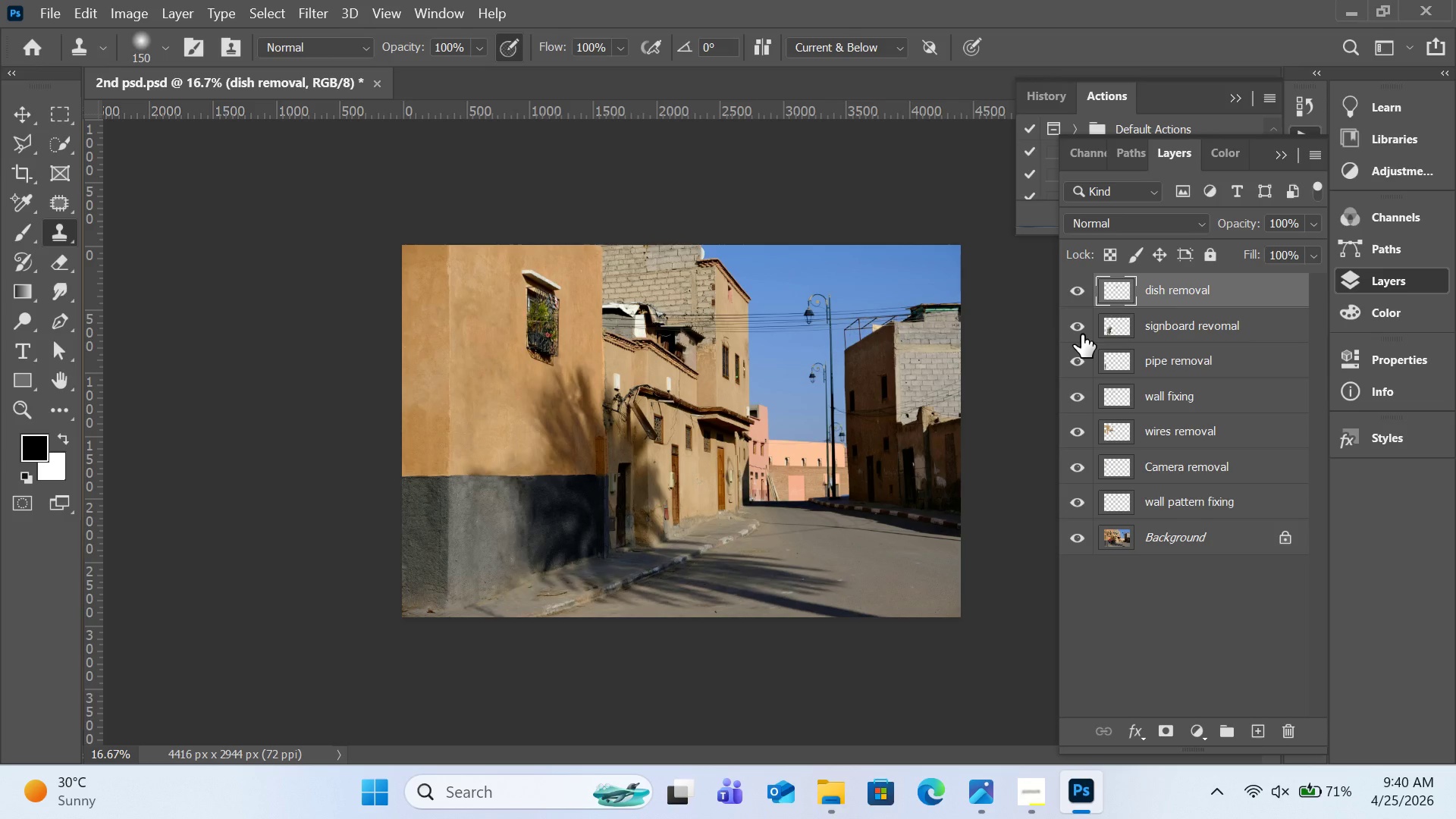 
left_click([1081, 334])
 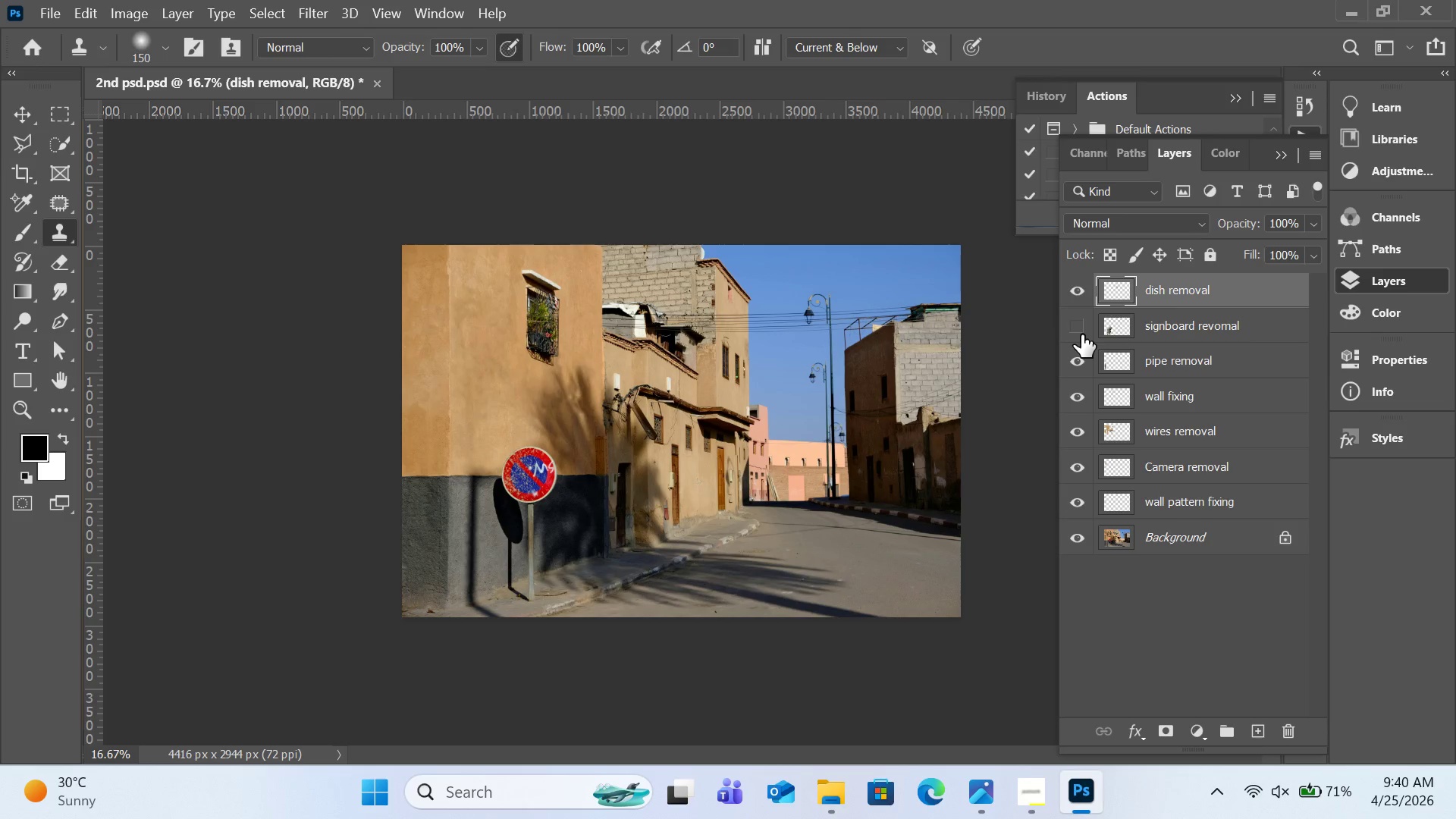 
left_click([1081, 334])
 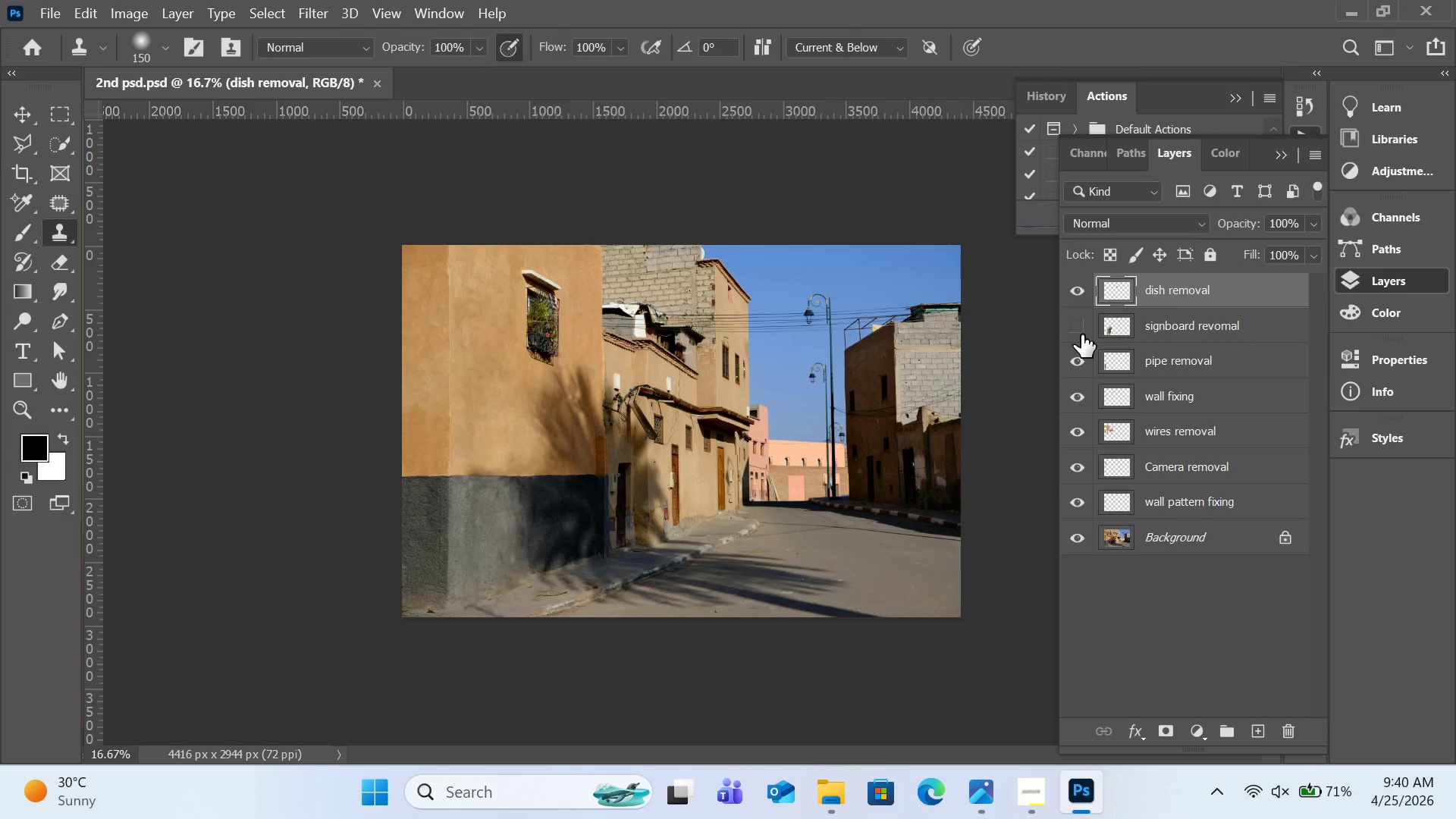 
double_click([1081, 334])
 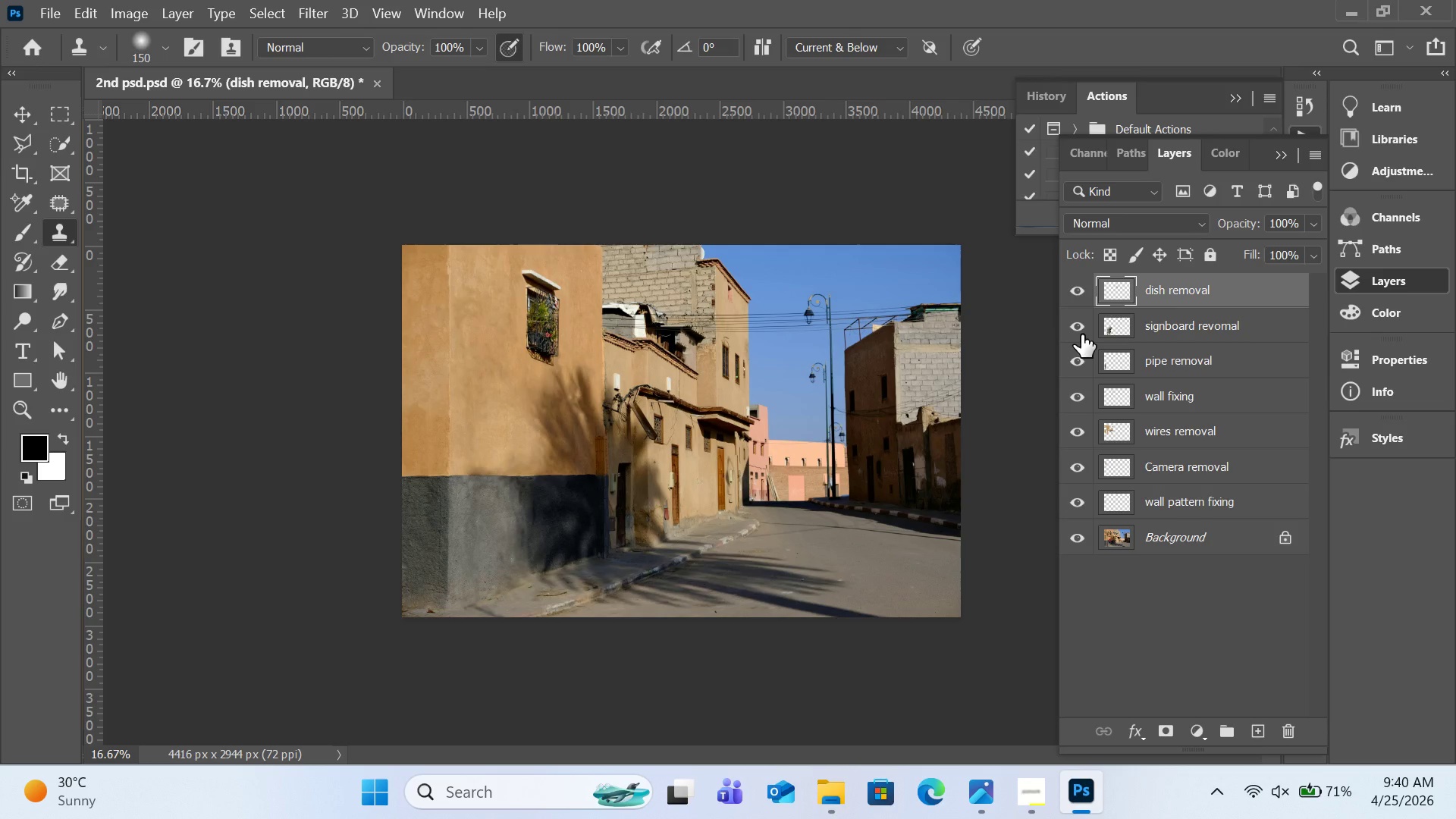 
left_click([1081, 334])
 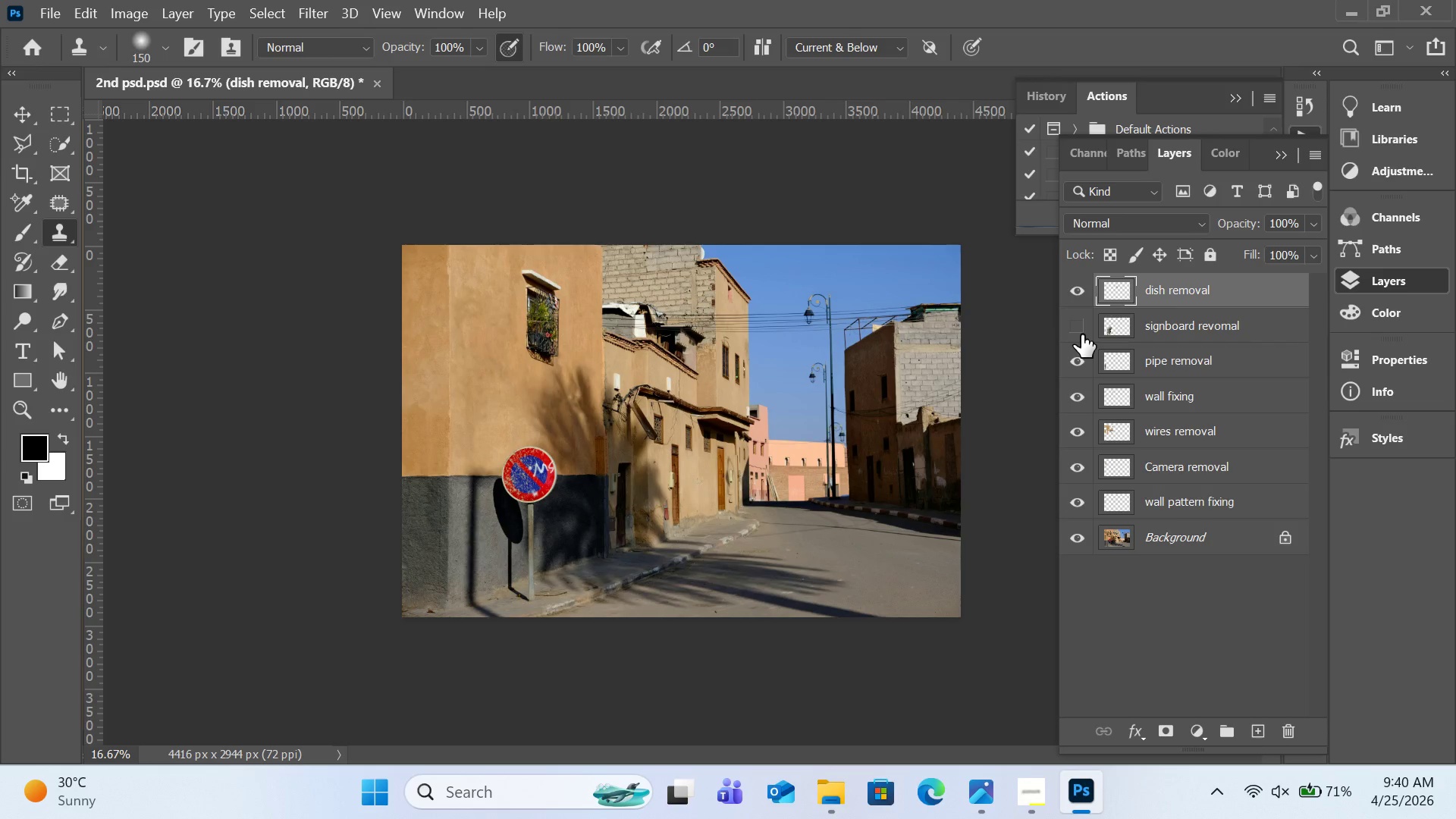 
left_click([1081, 334])
 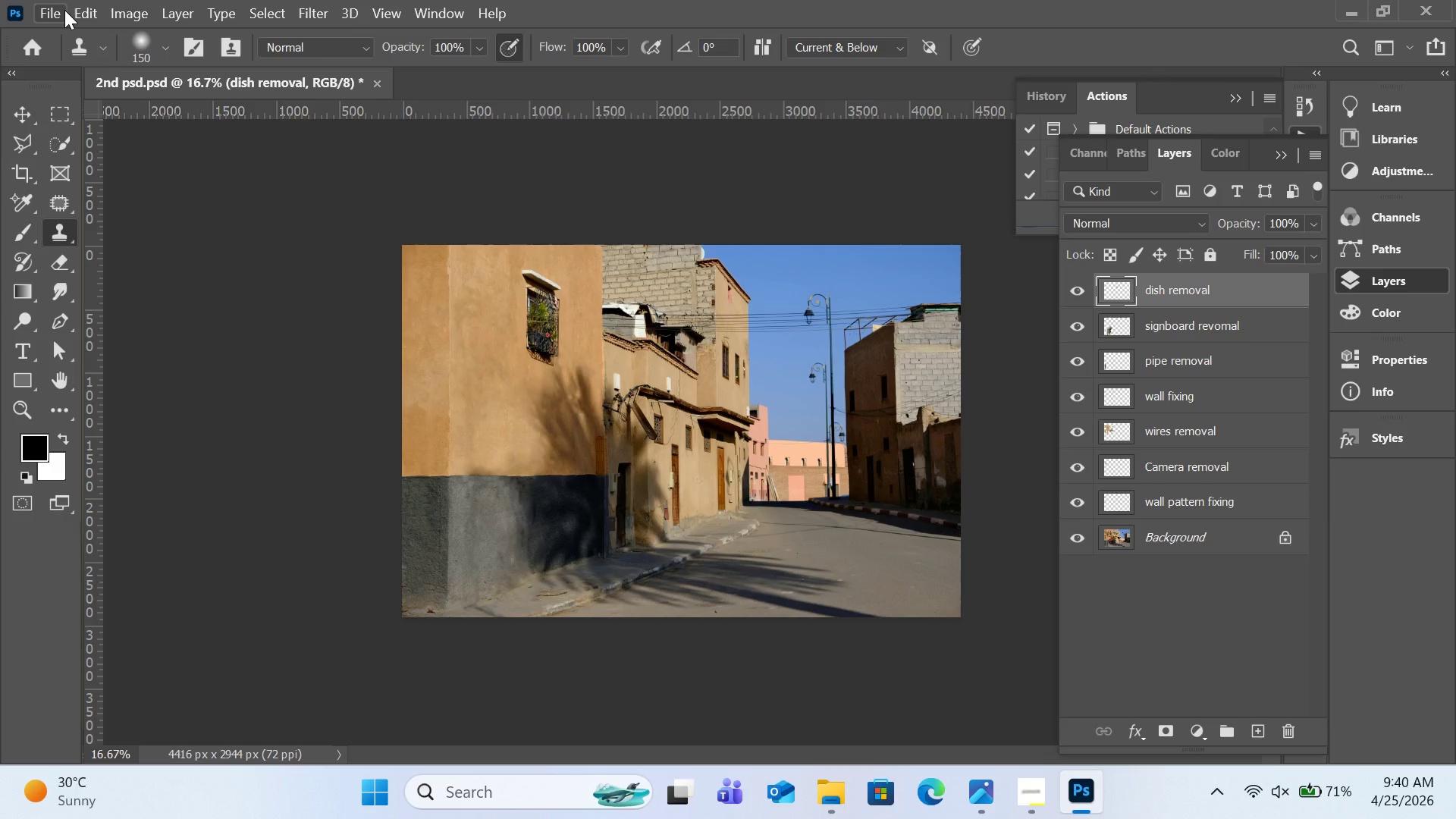 
left_click([64, 10])
 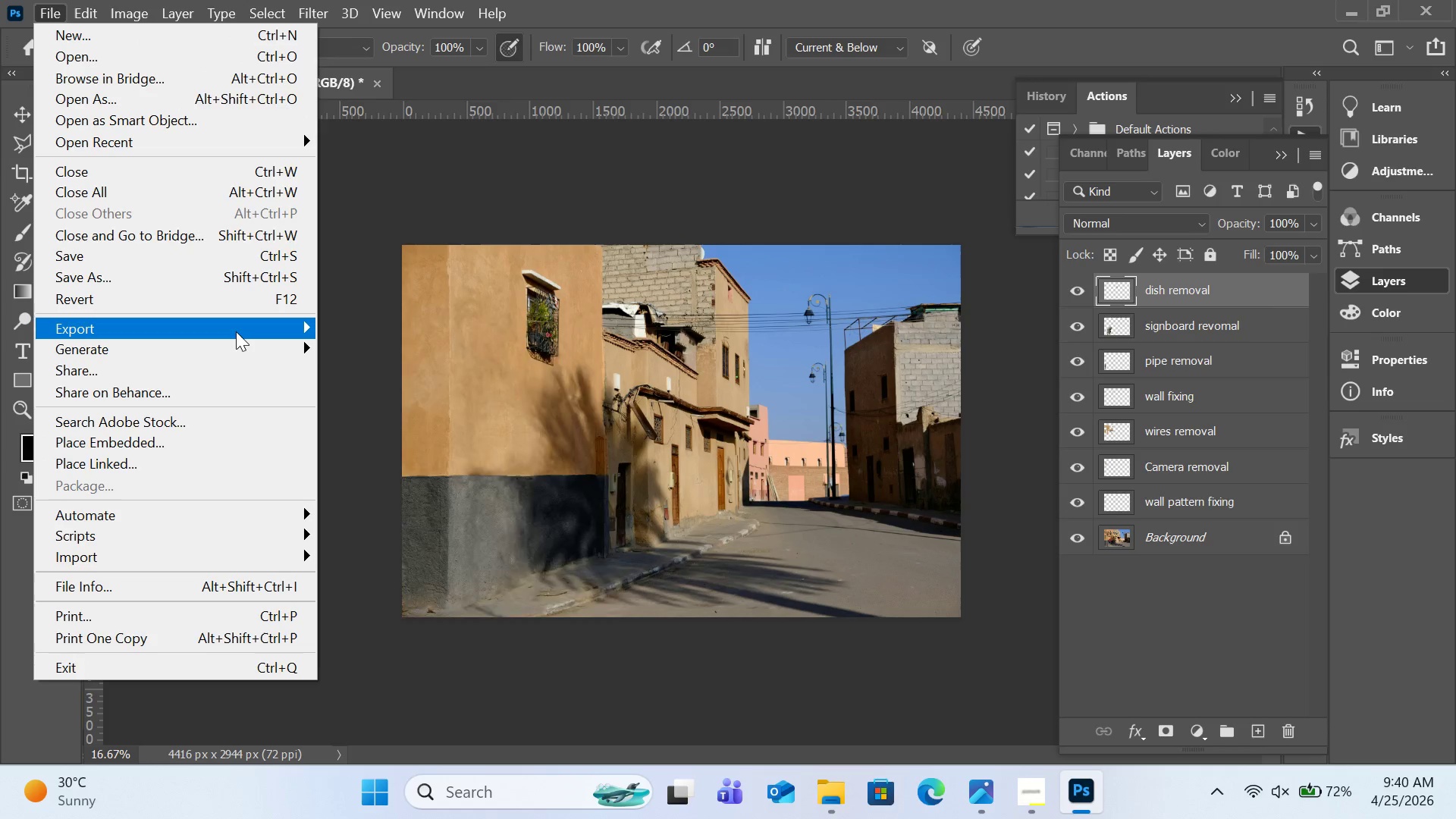 
left_click([418, 345])
 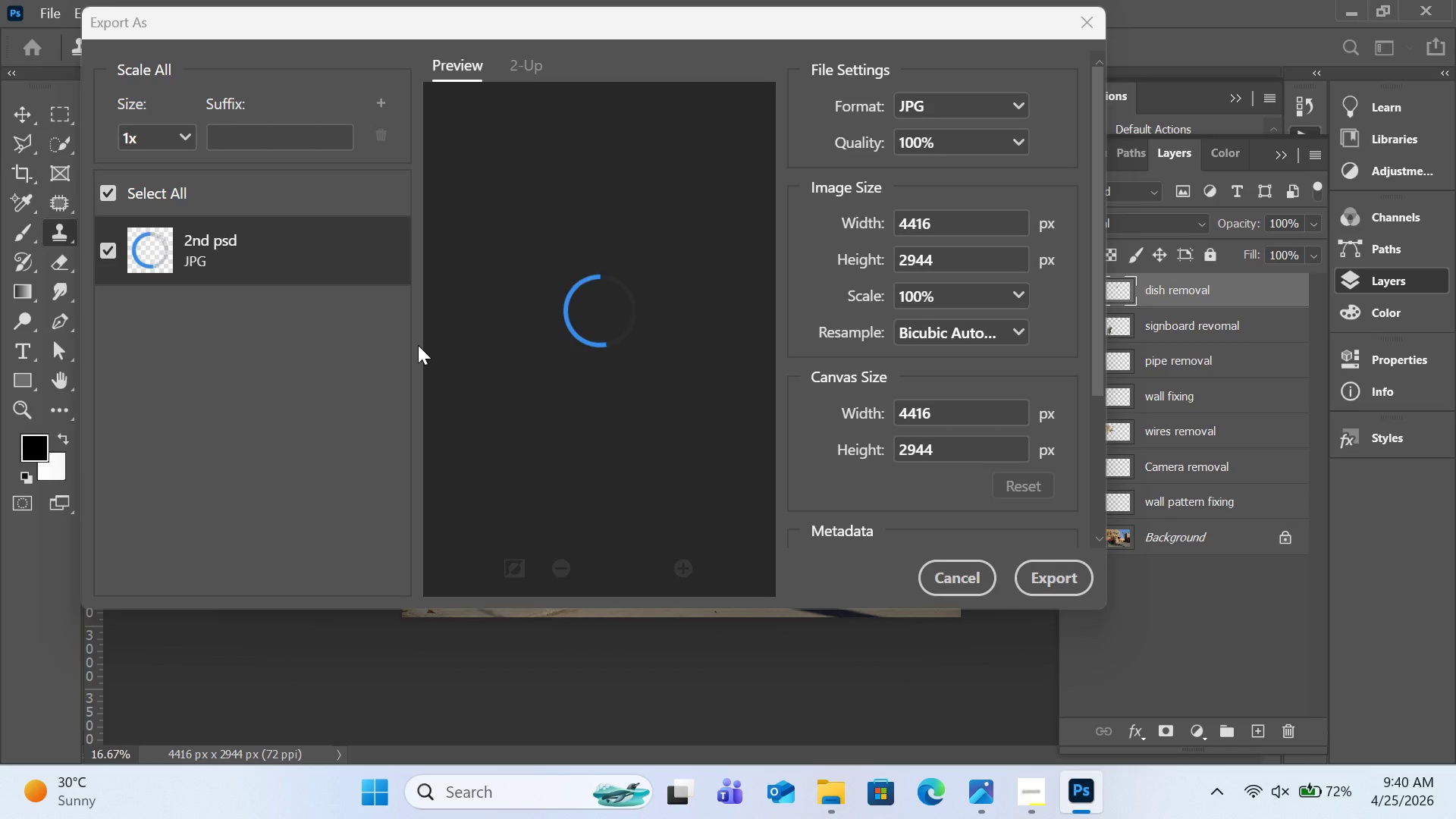 
wait(9.72)
 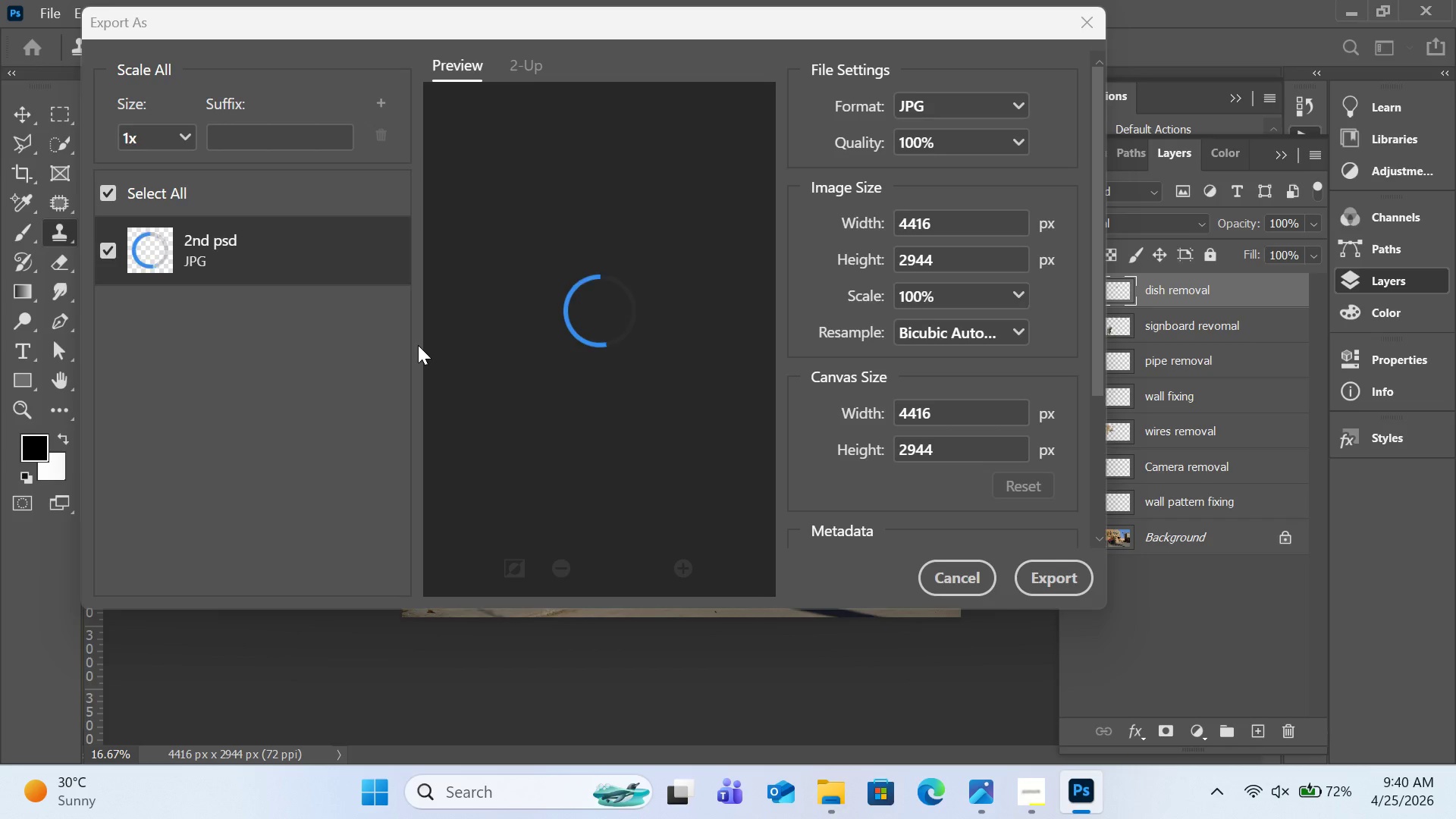 
left_click([1036, 563])
 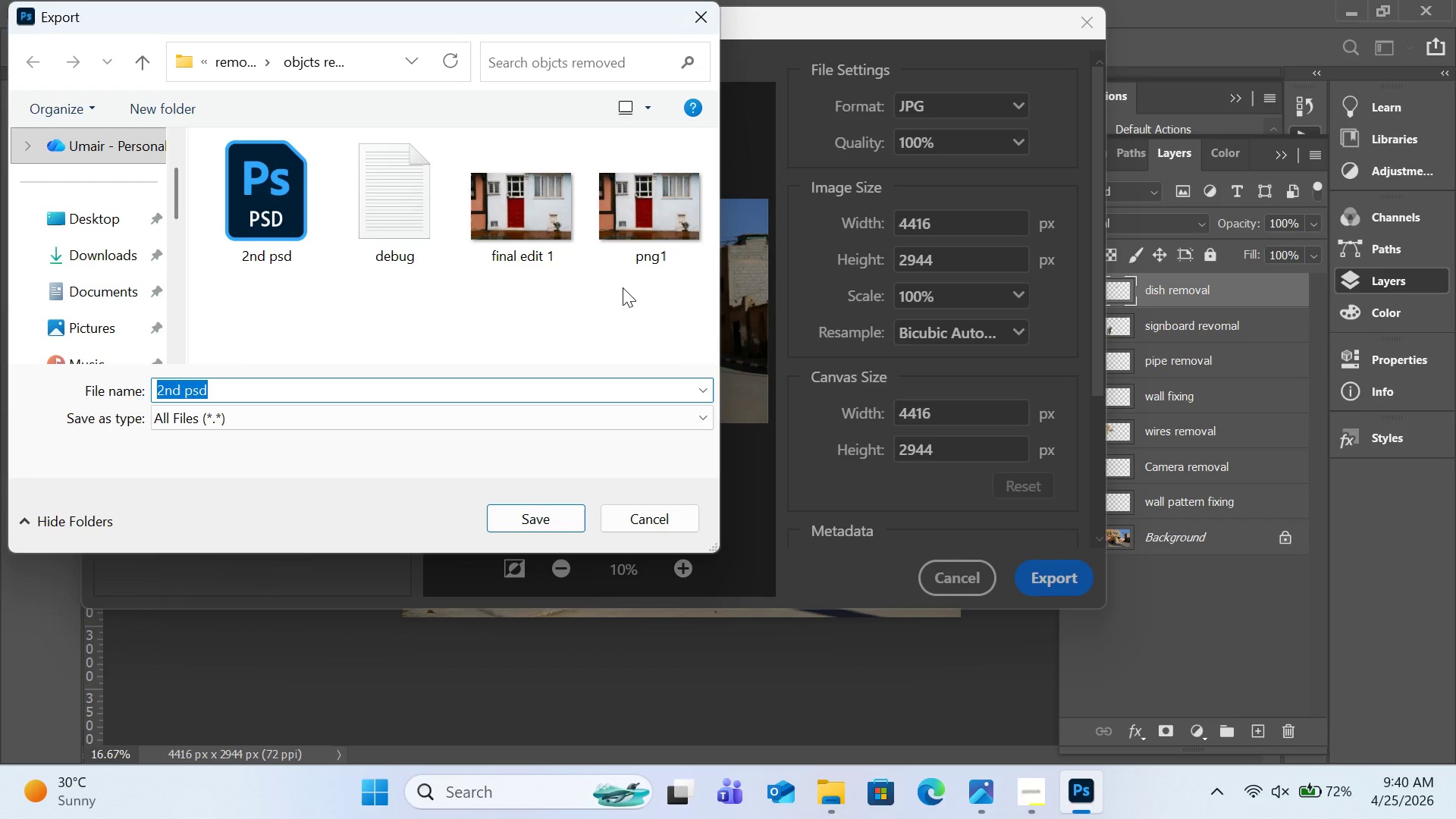 
wait(6.73)
 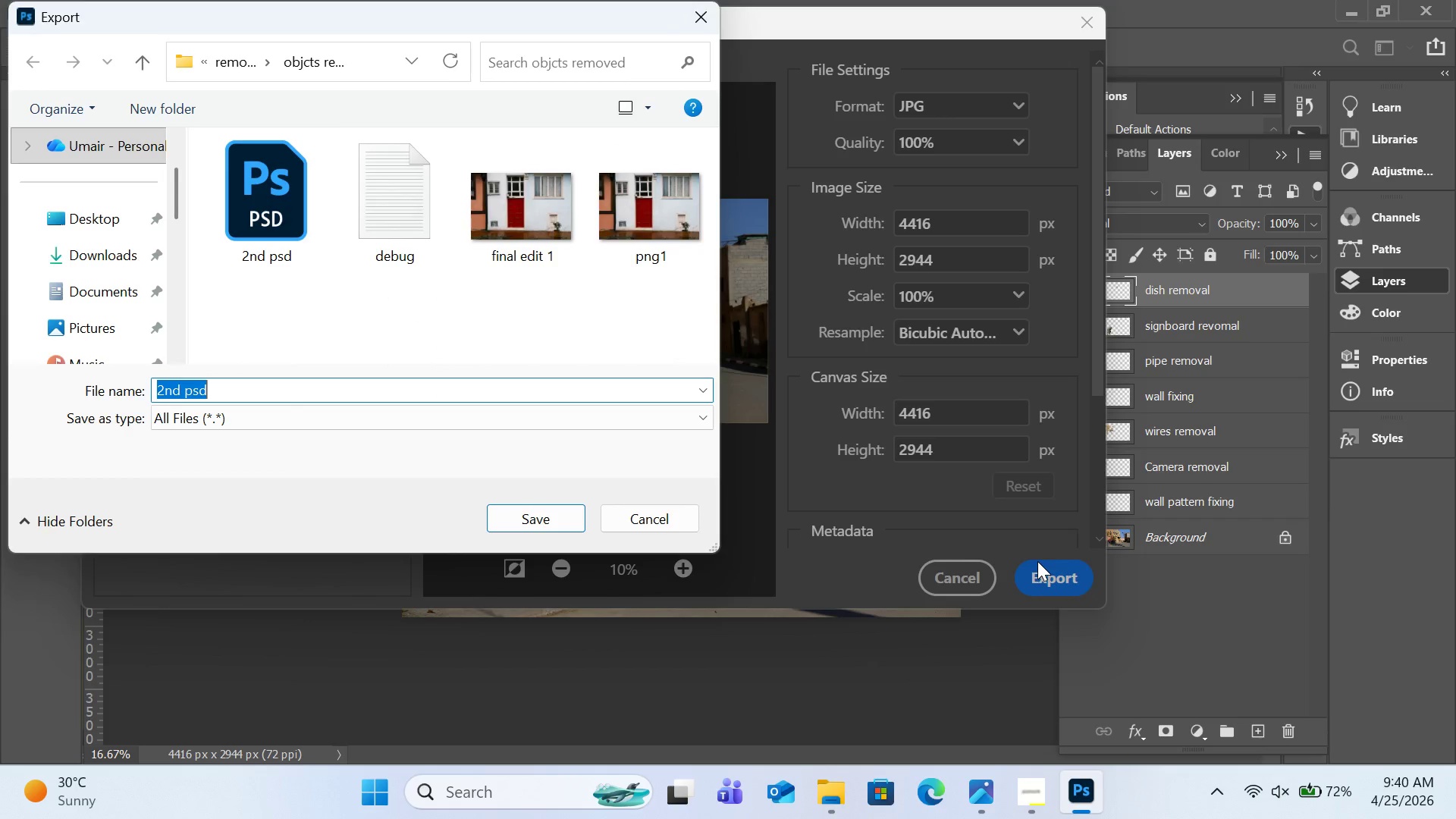 
type(final edit 2)
 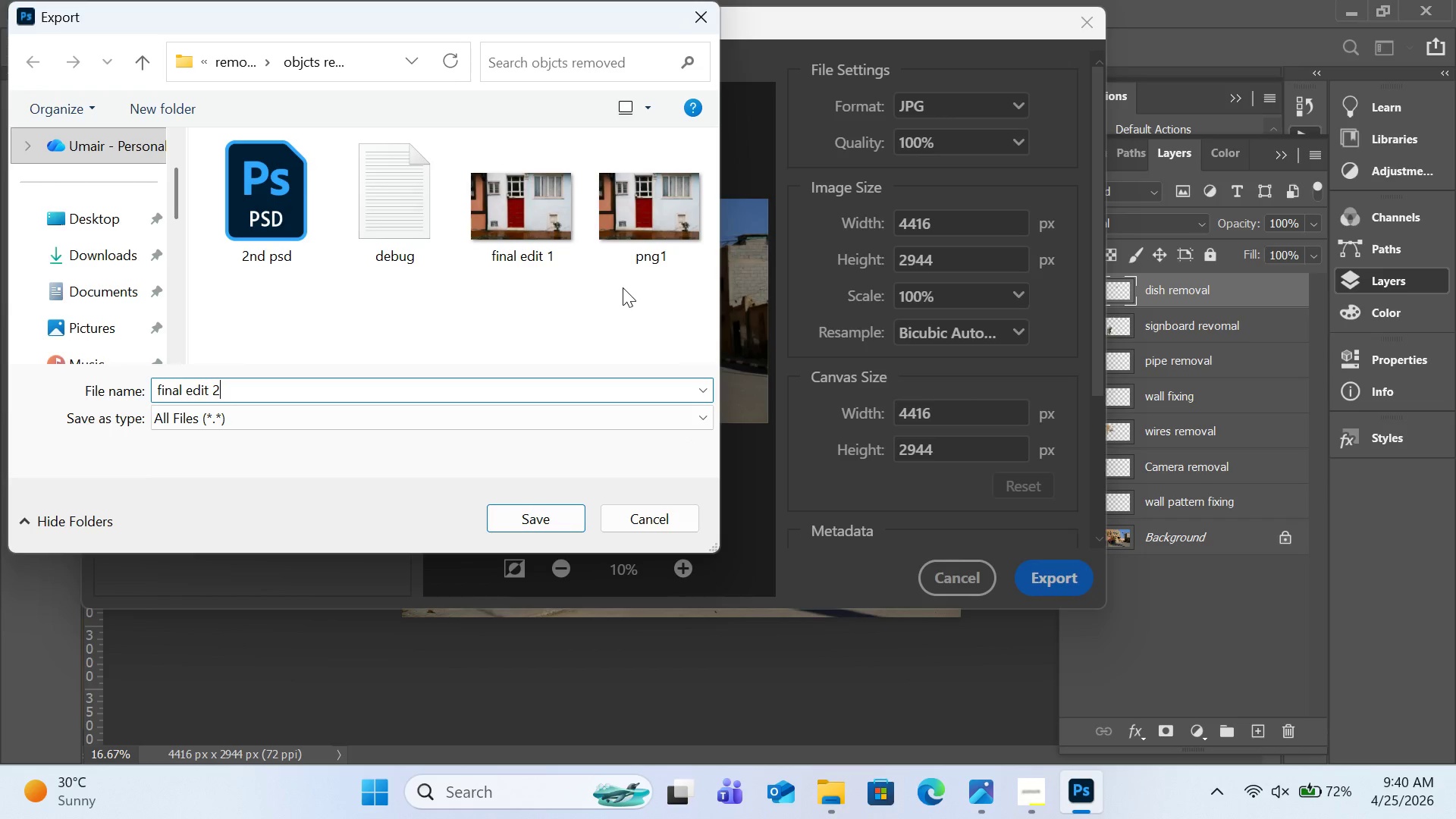 
key(Enter)
 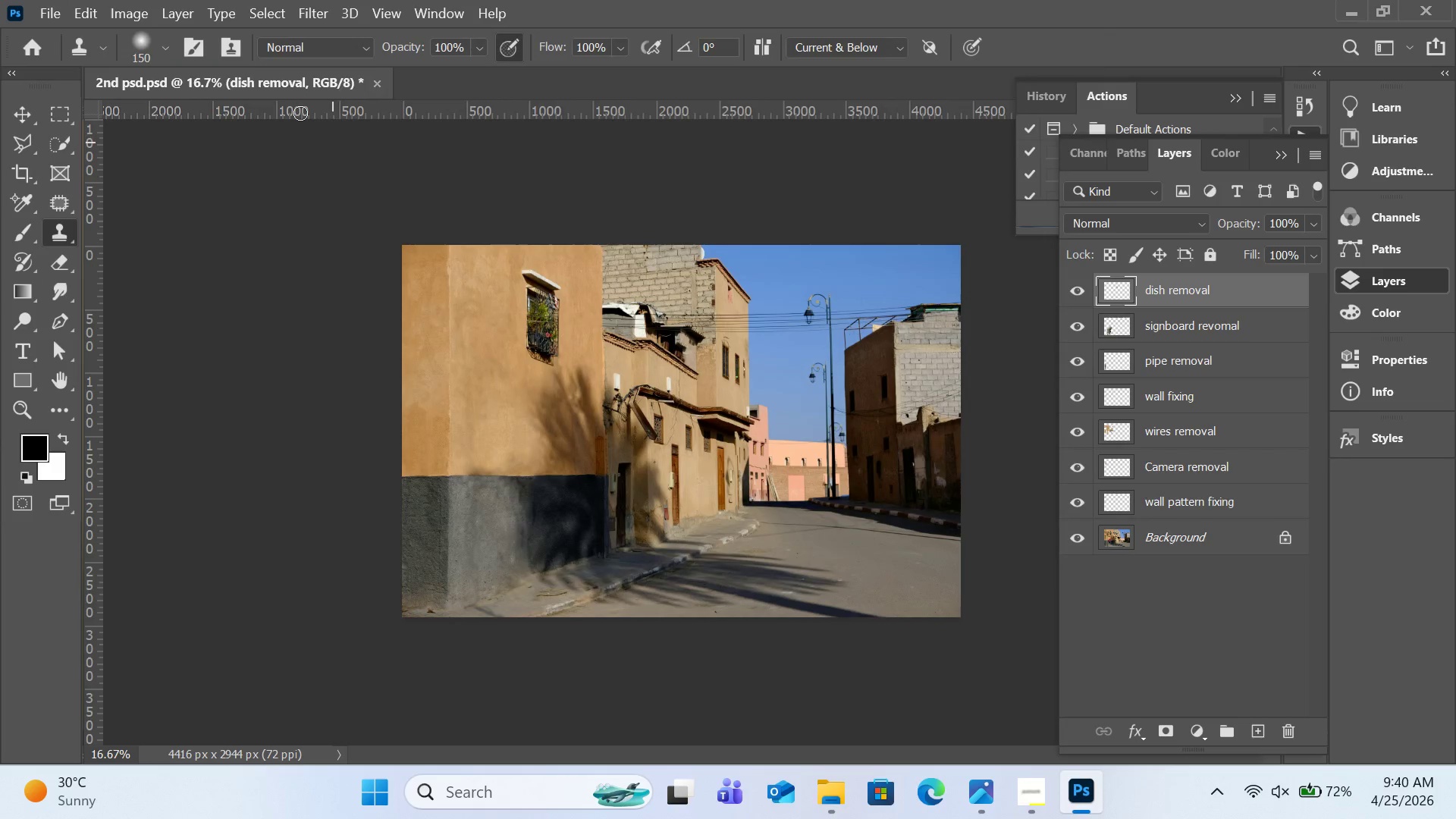 
left_click([59, 14])
 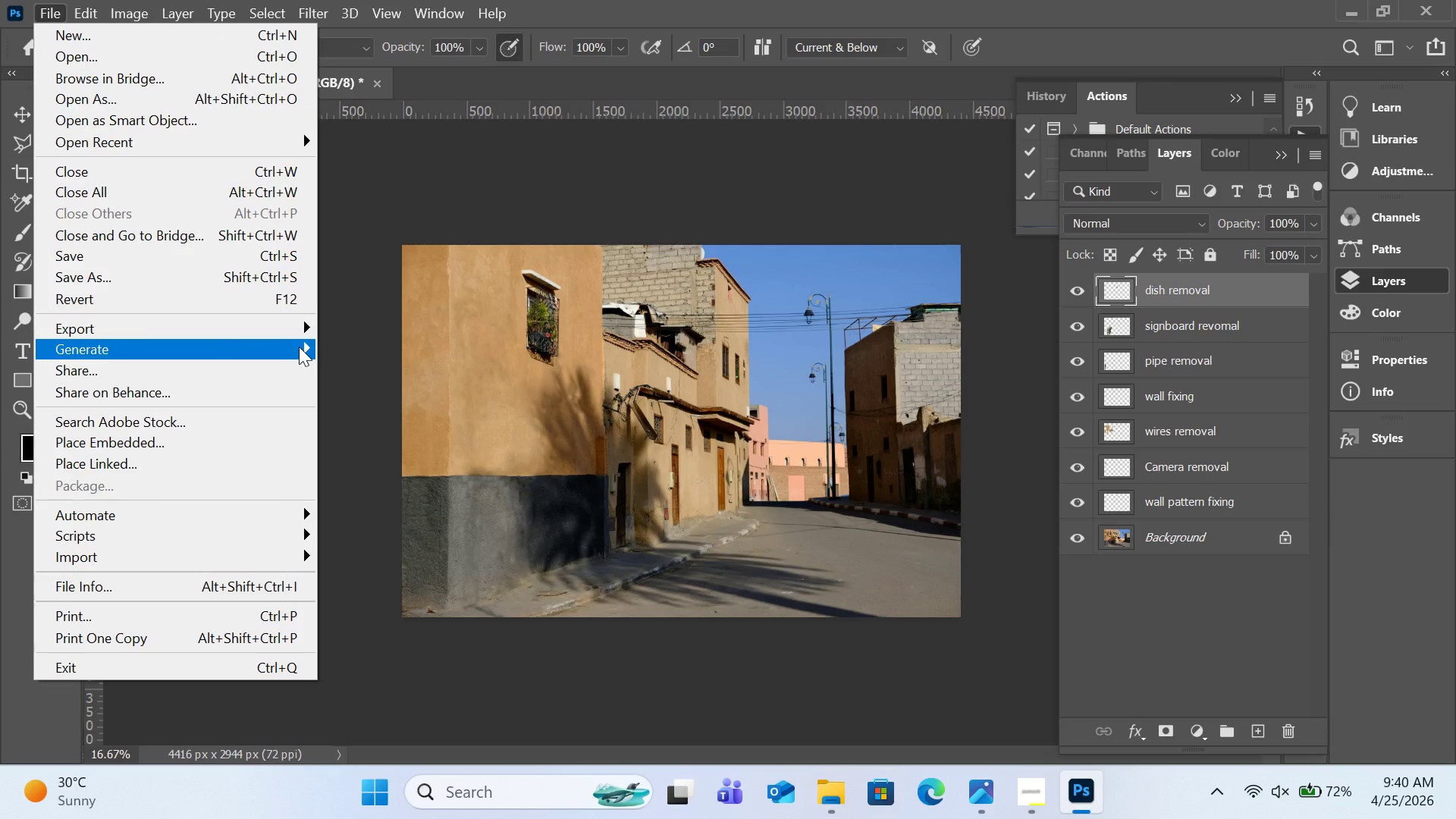 
mouse_move([323, 327])
 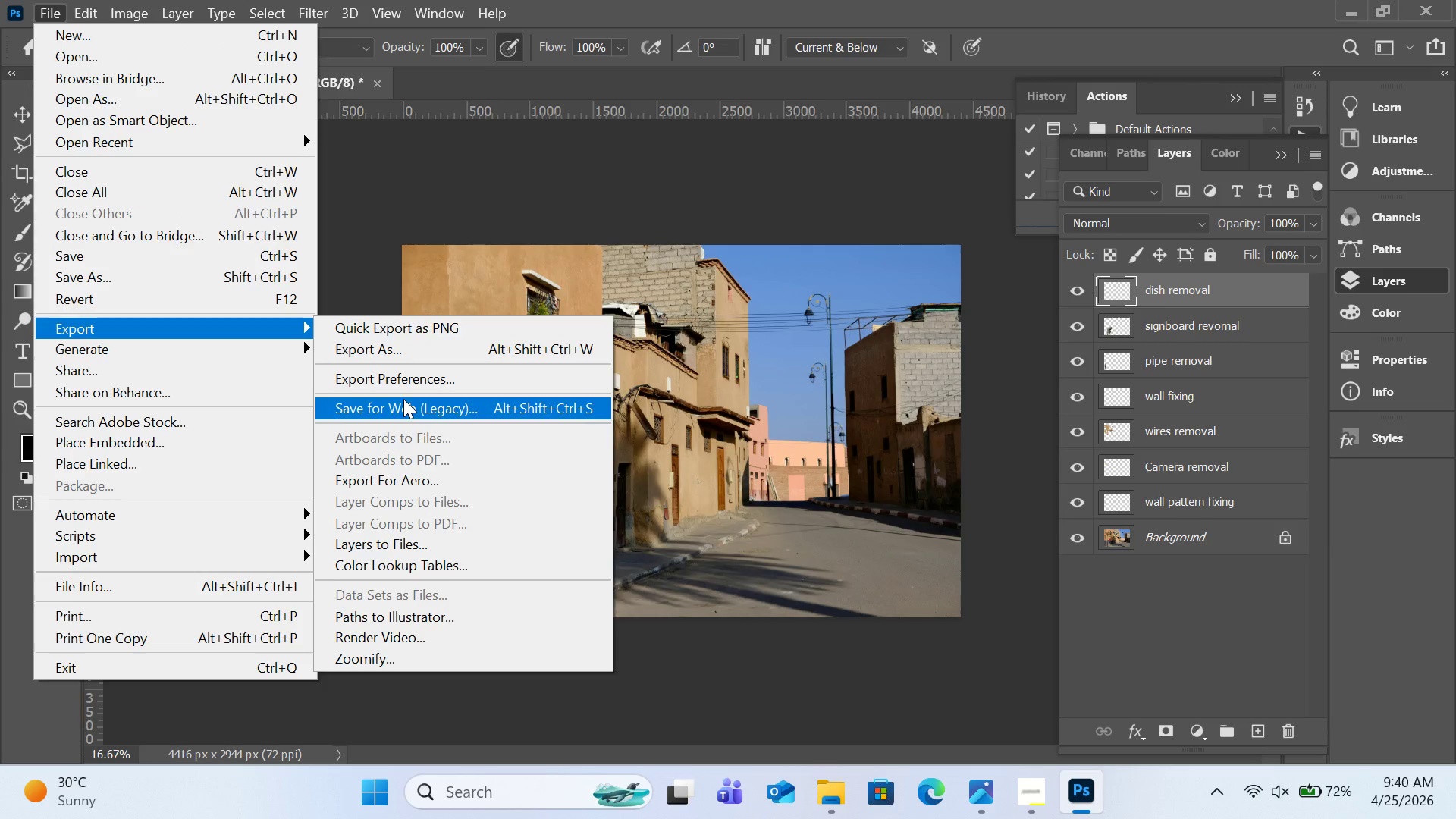 
left_click([403, 399])
 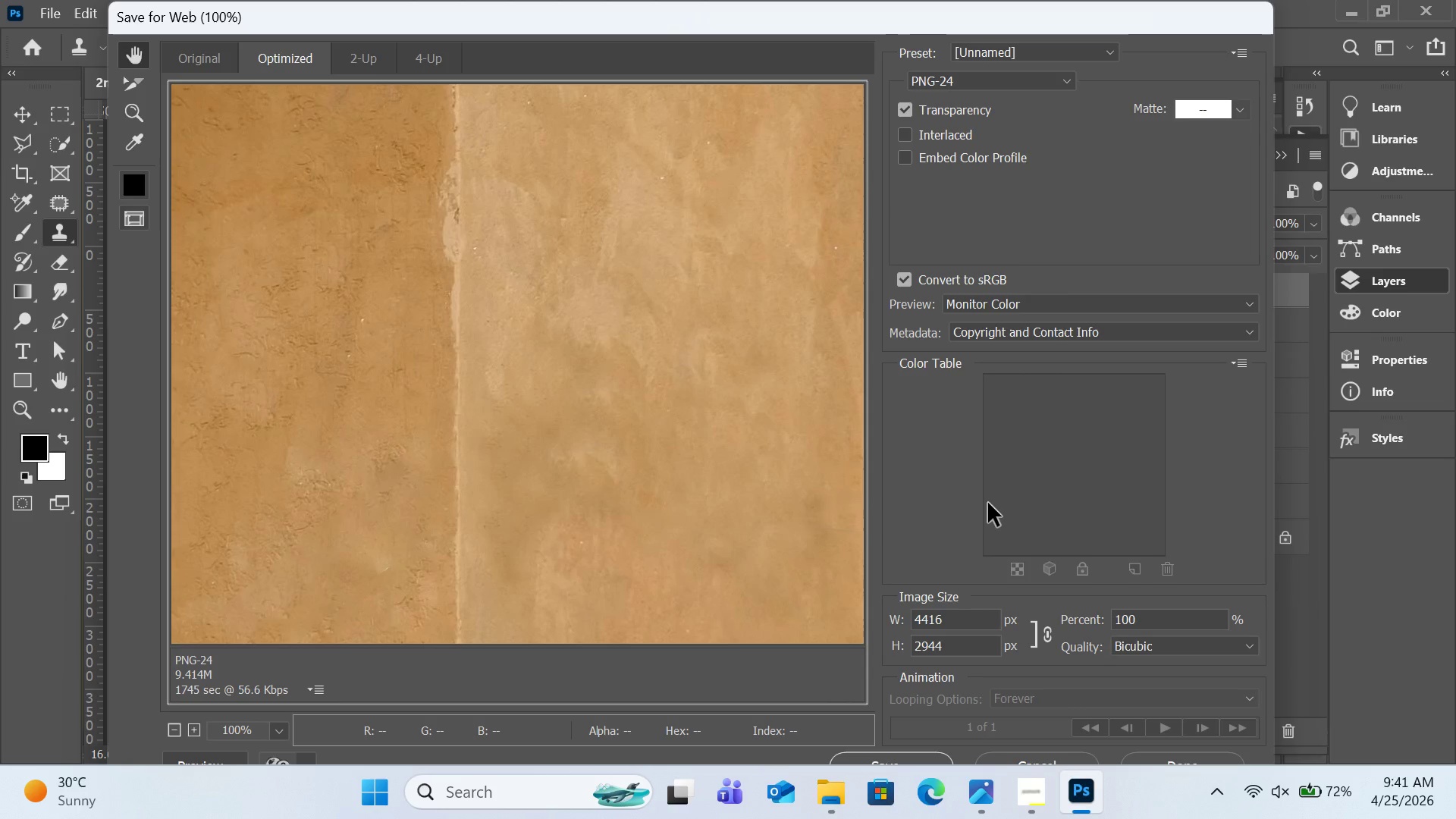 
wait(28.3)
 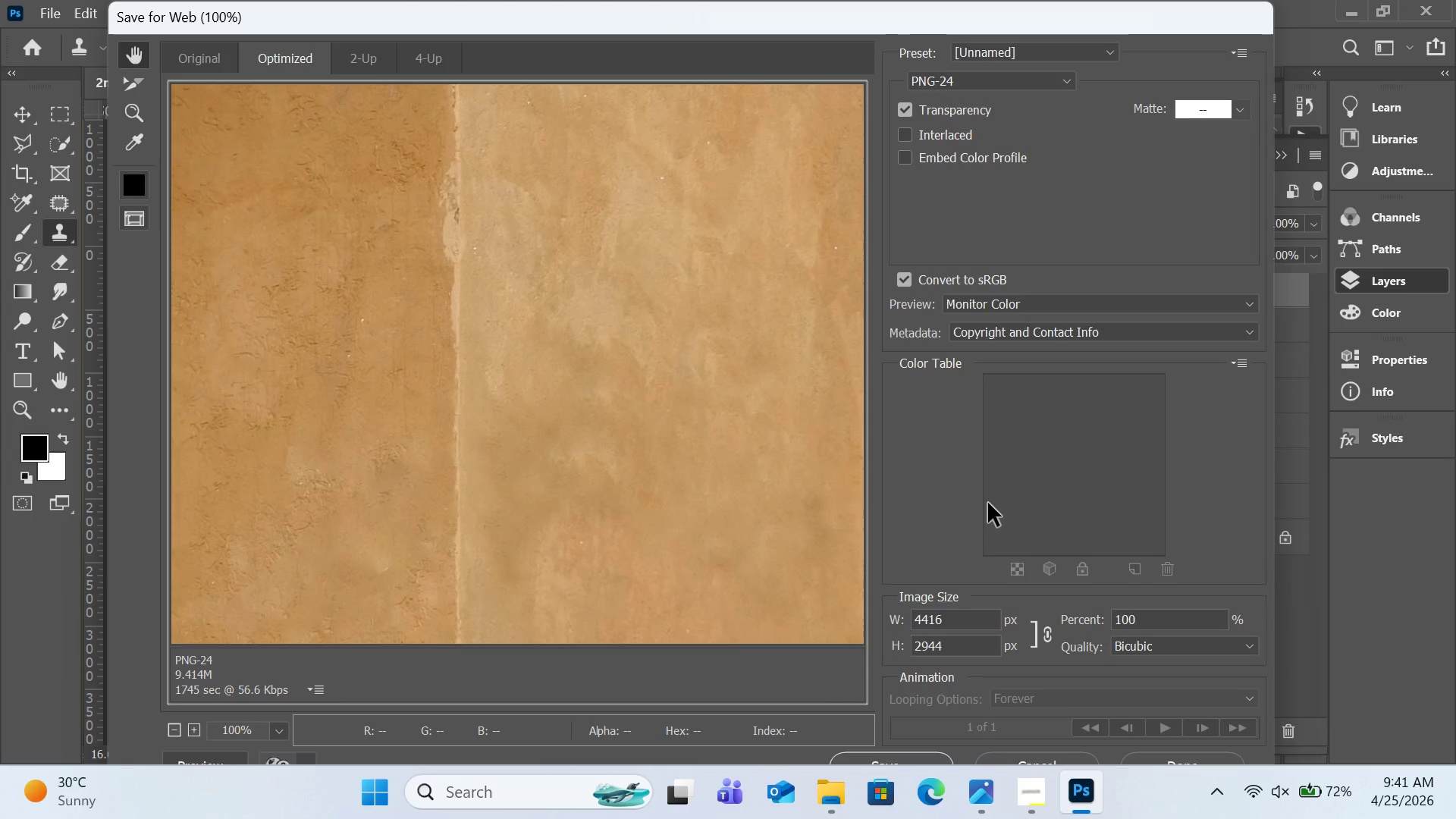 
left_click([976, 626])
 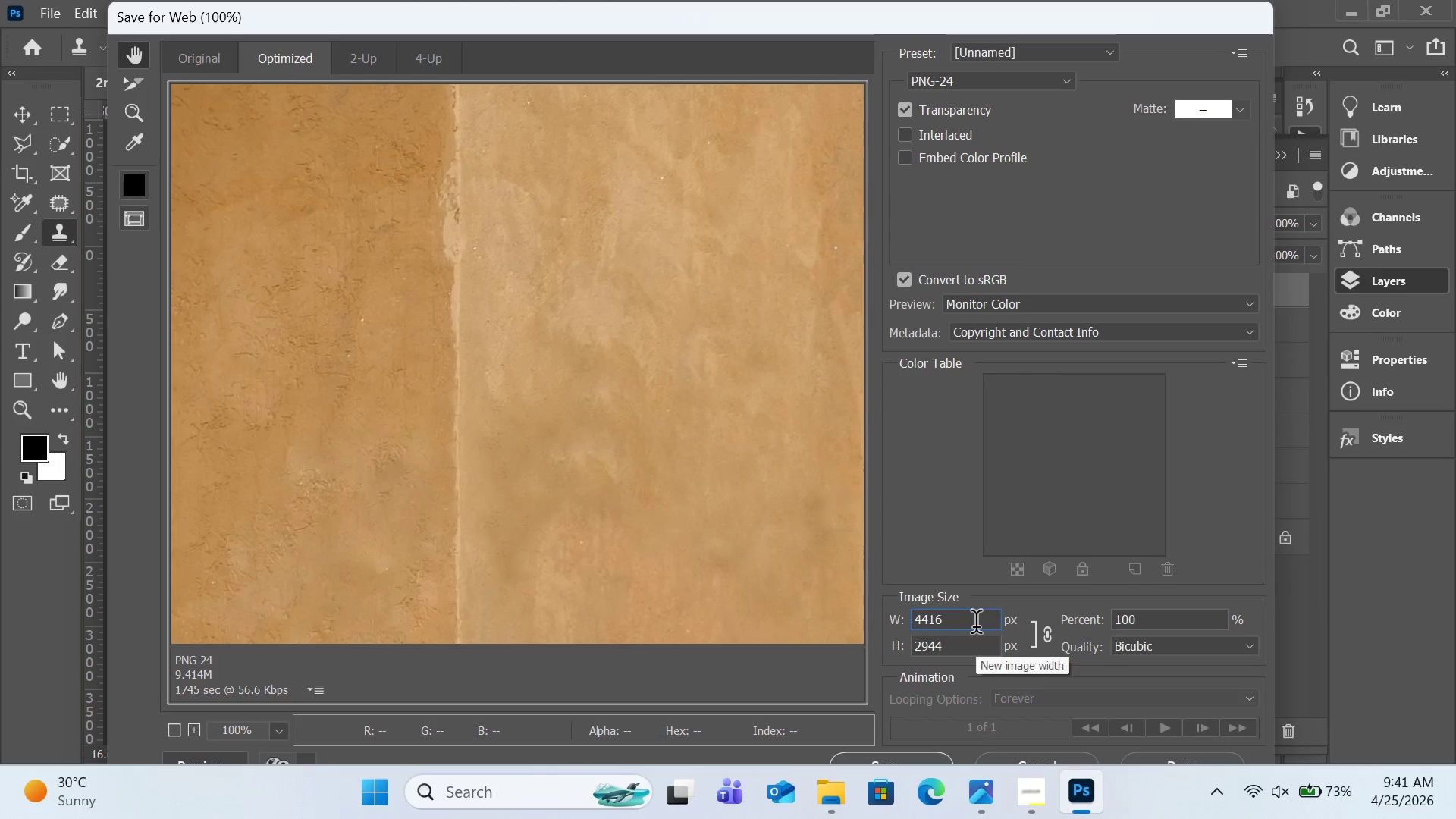 
key(Control+A)
 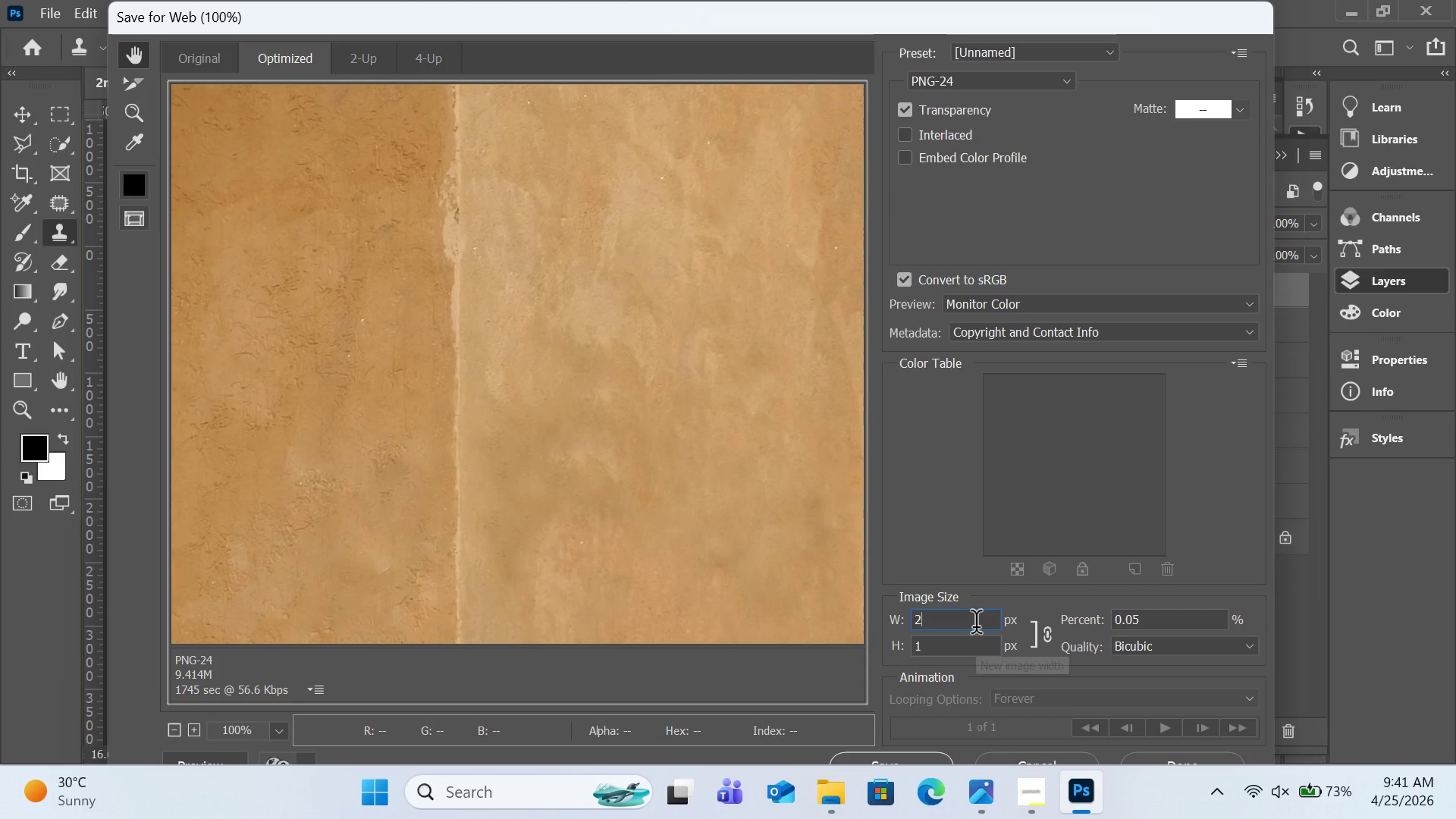 
type(2000)
 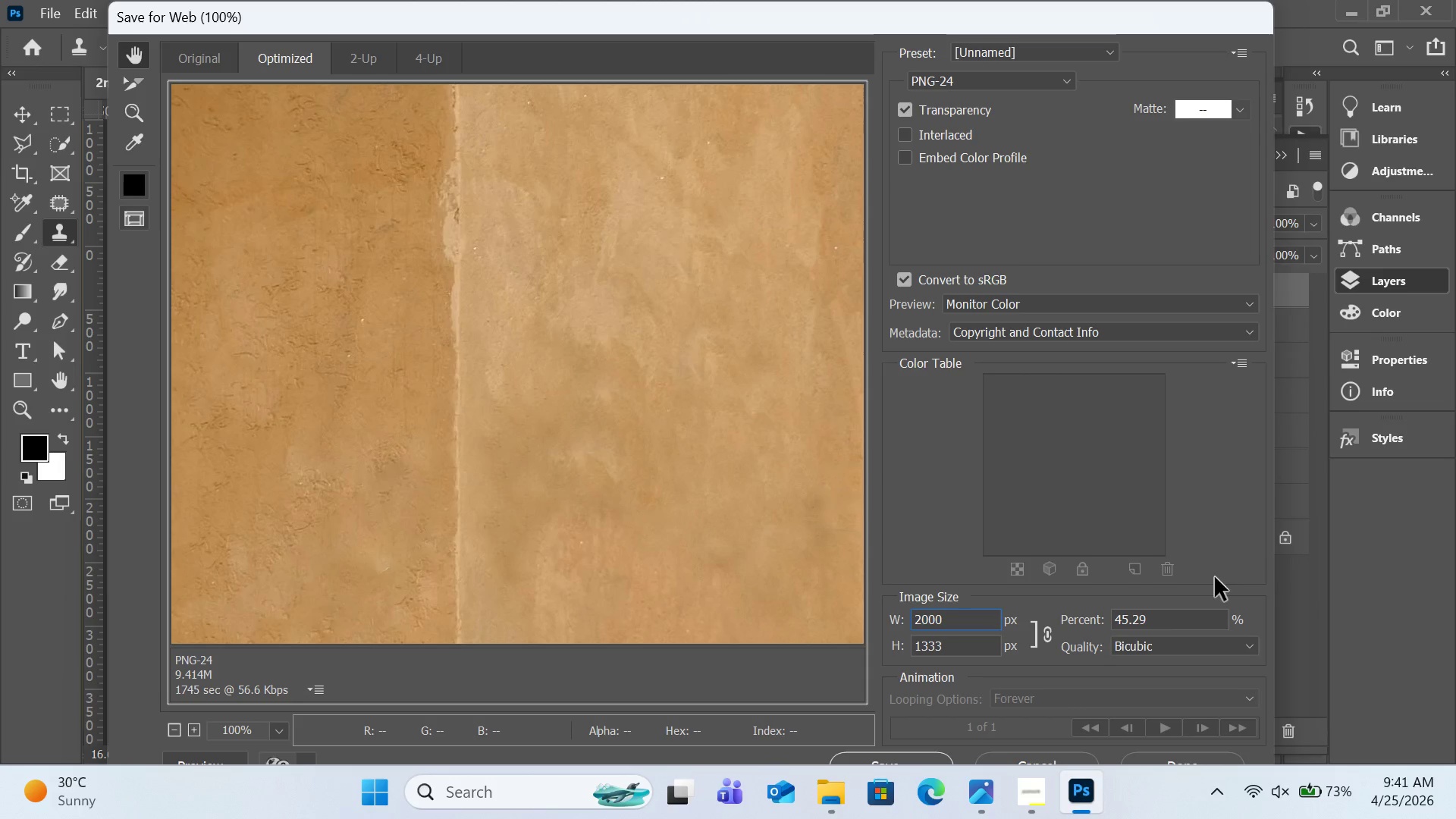 
scroll: coordinate [1239, 554], scroll_direction: down, amount: 1.0
 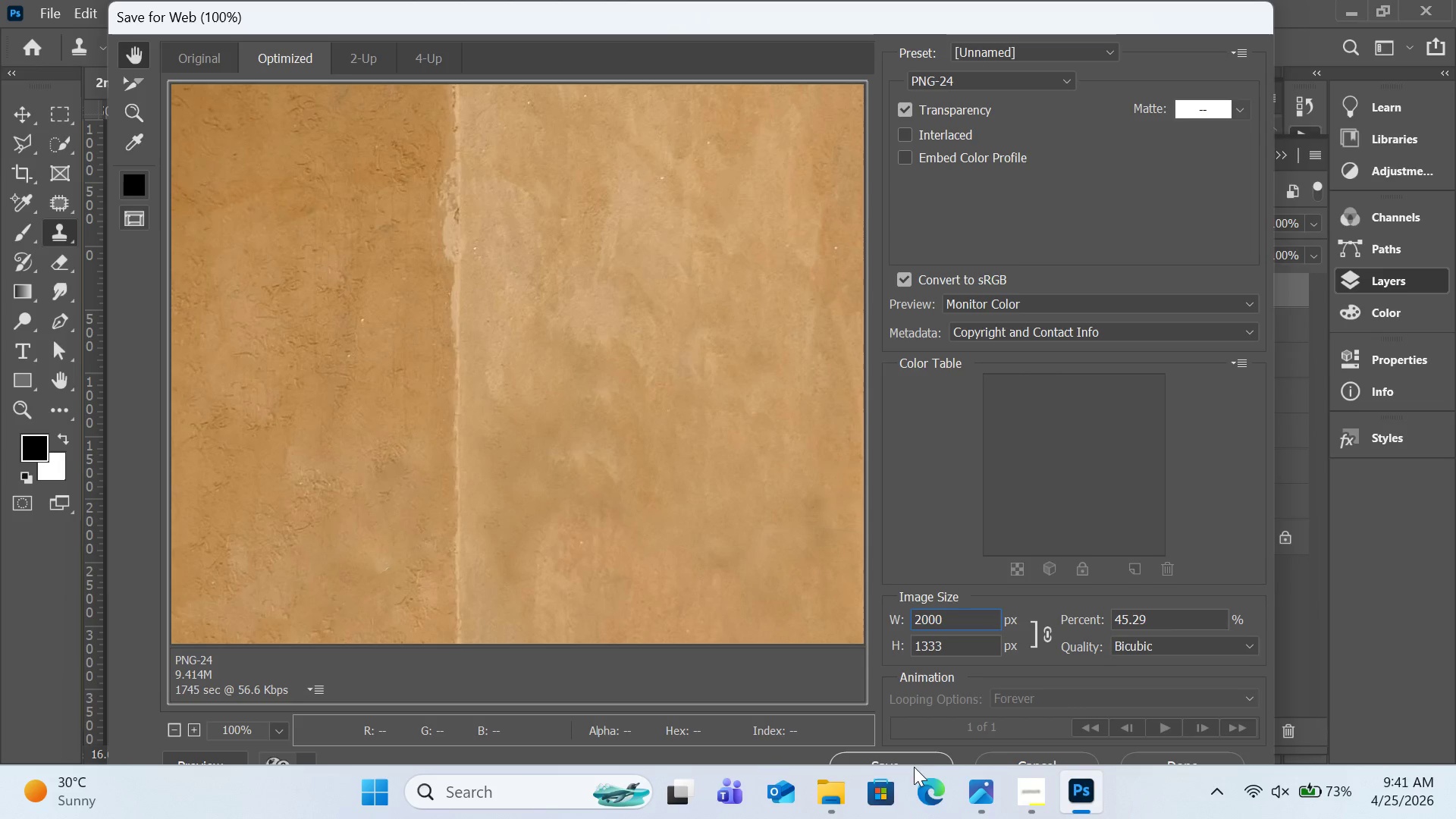 
mouse_move([897, 753])
 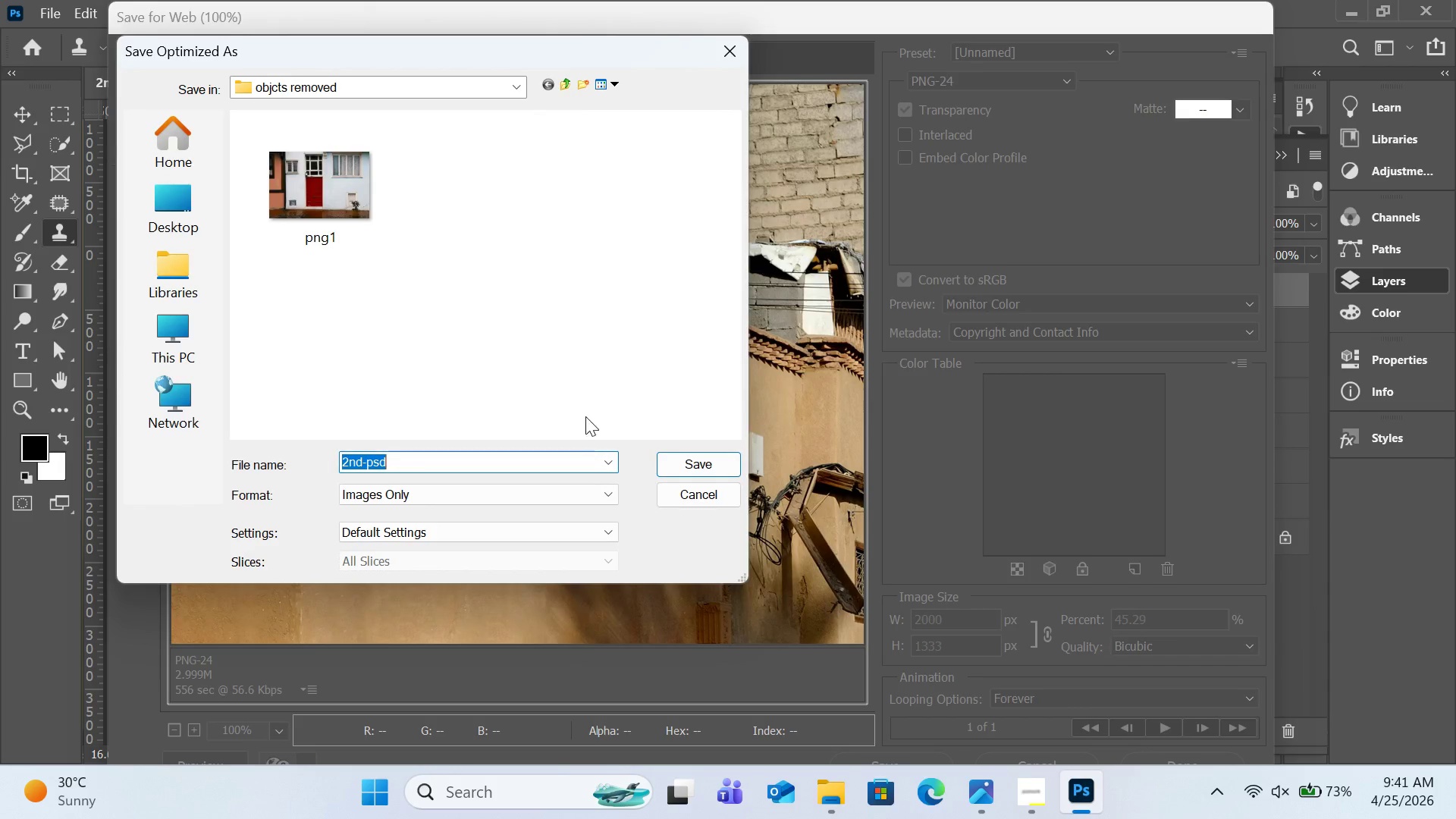 
wait(5.52)
 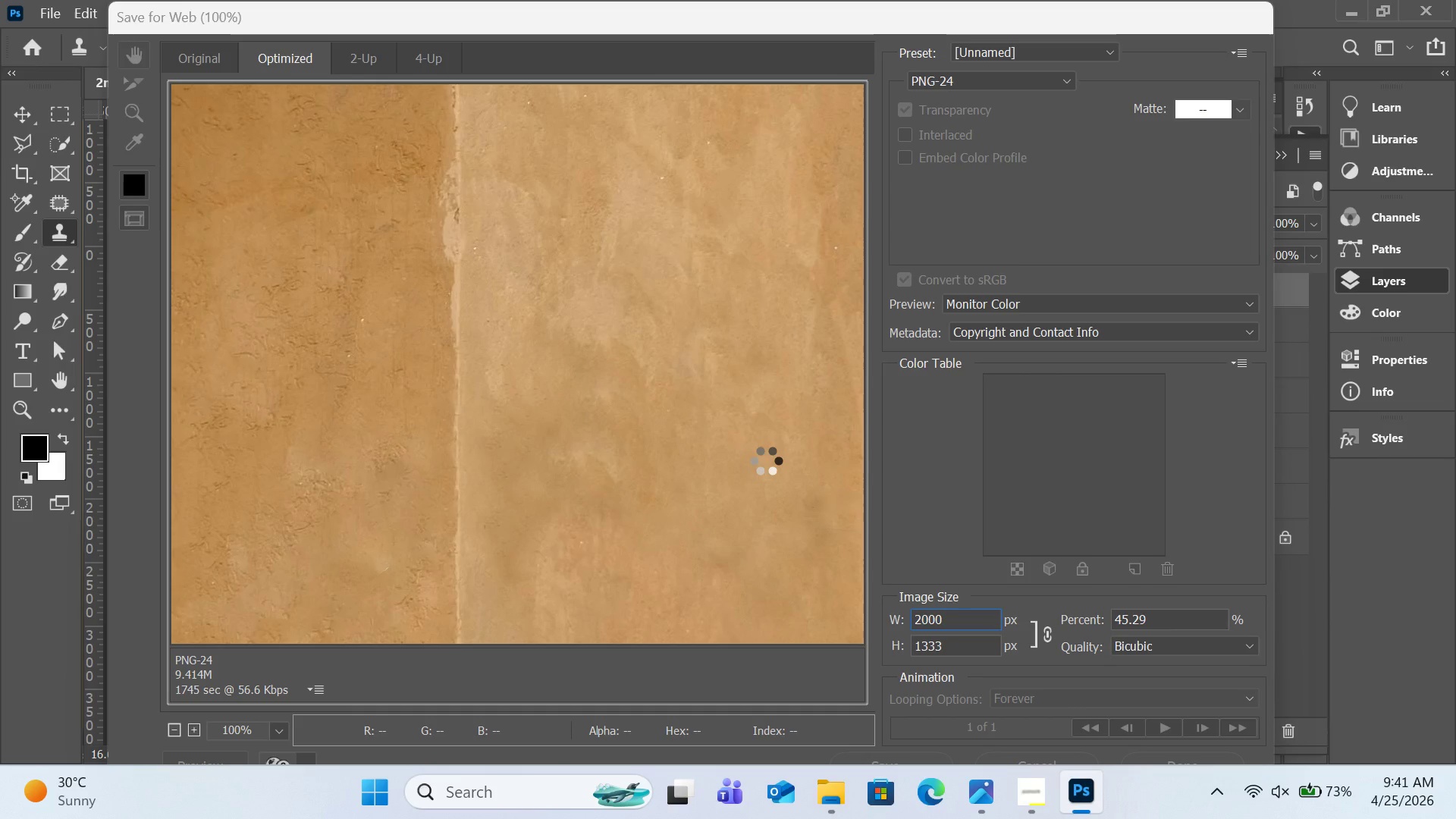 
left_click([328, 236])
 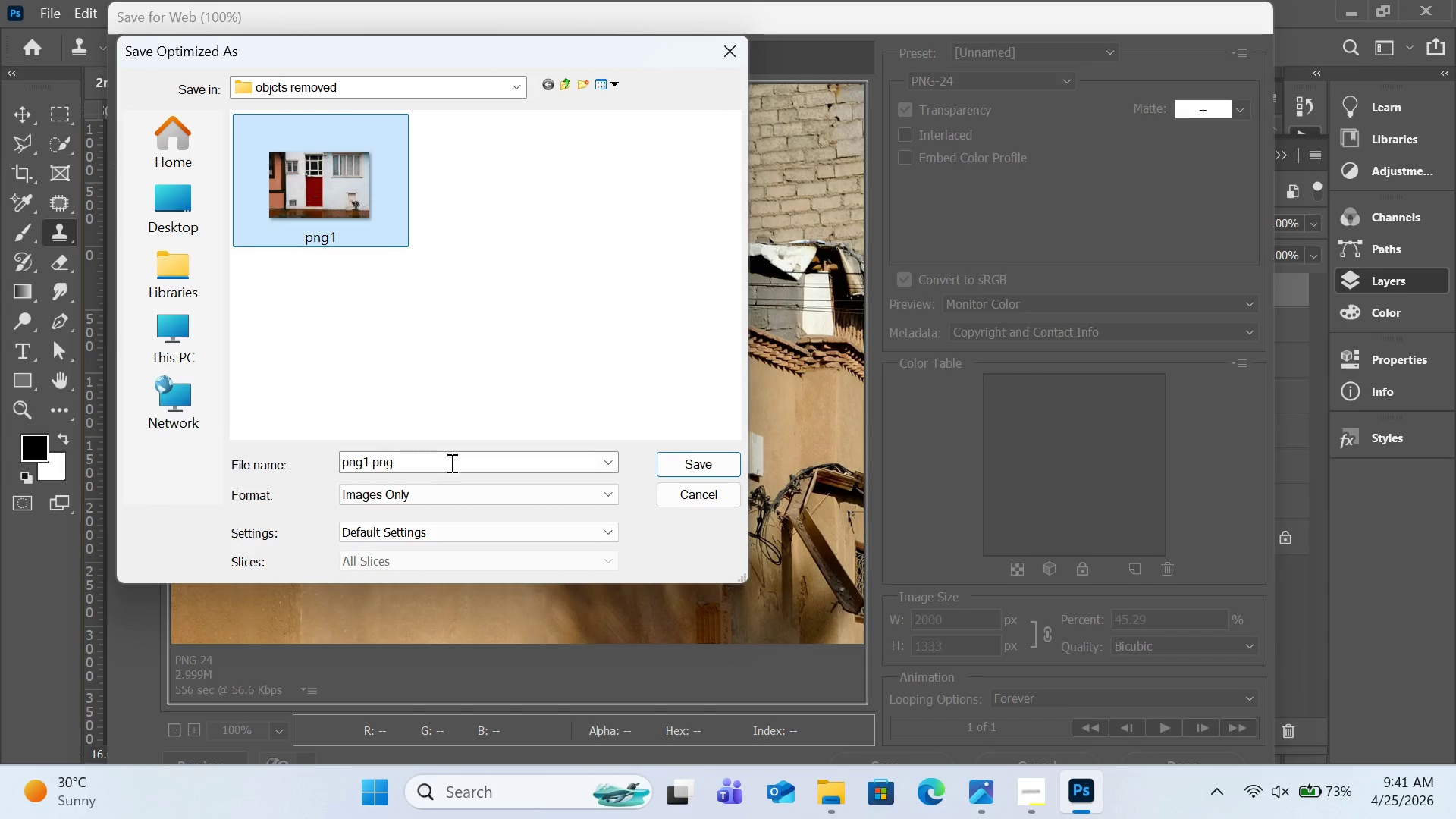 
left_click([450, 463])
 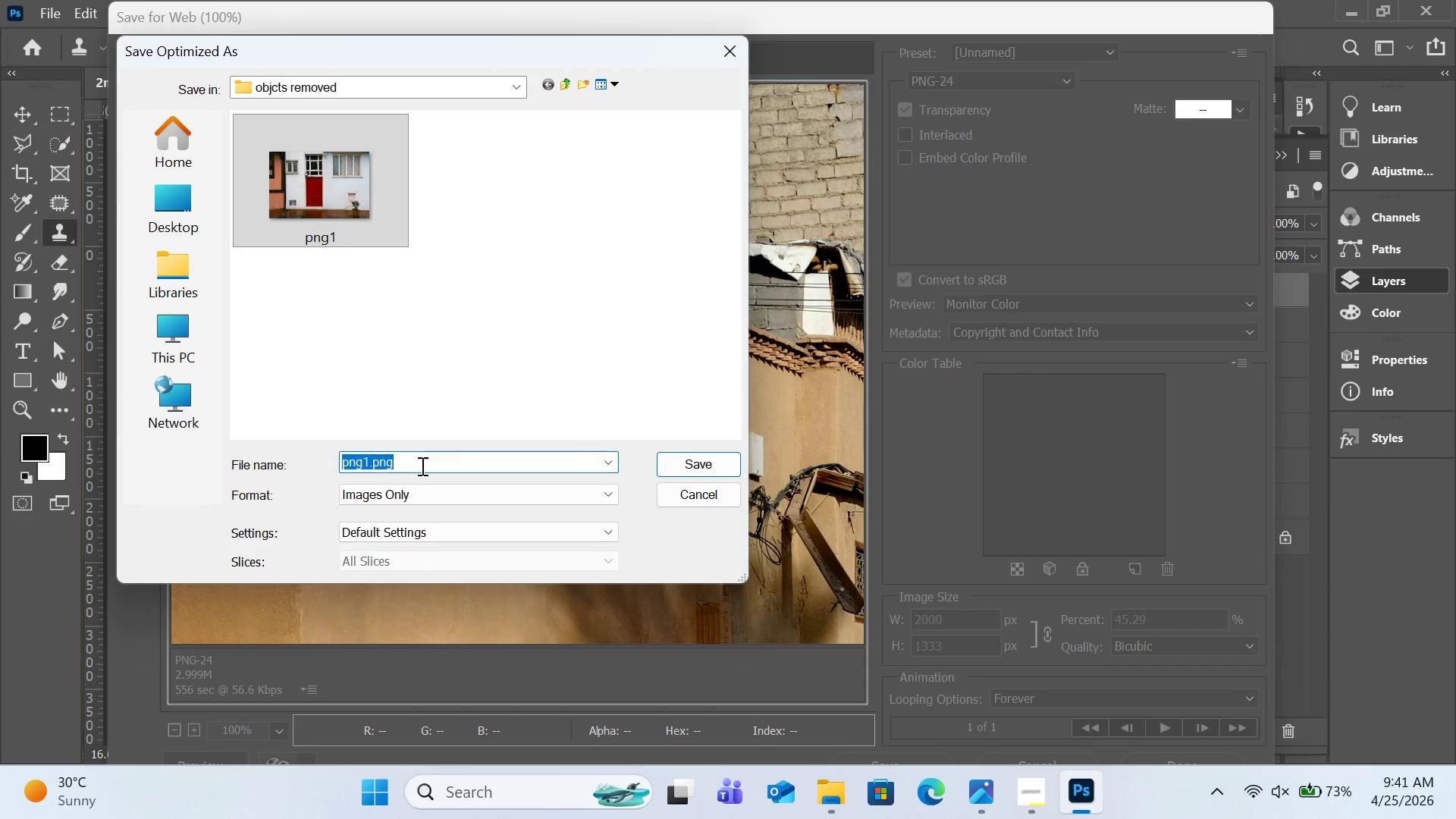 
left_click([422, 466])
 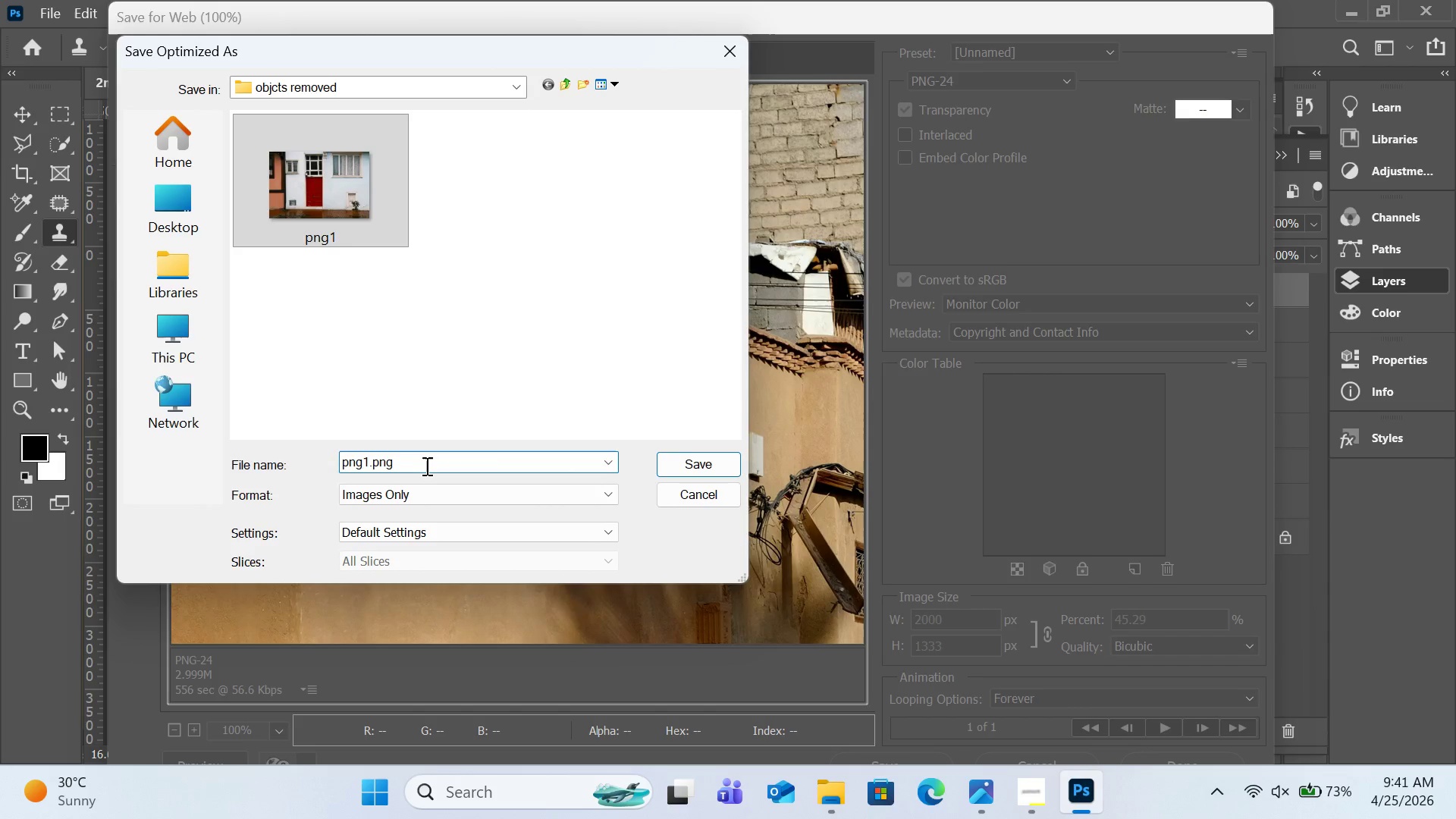 
key(Backspace)
 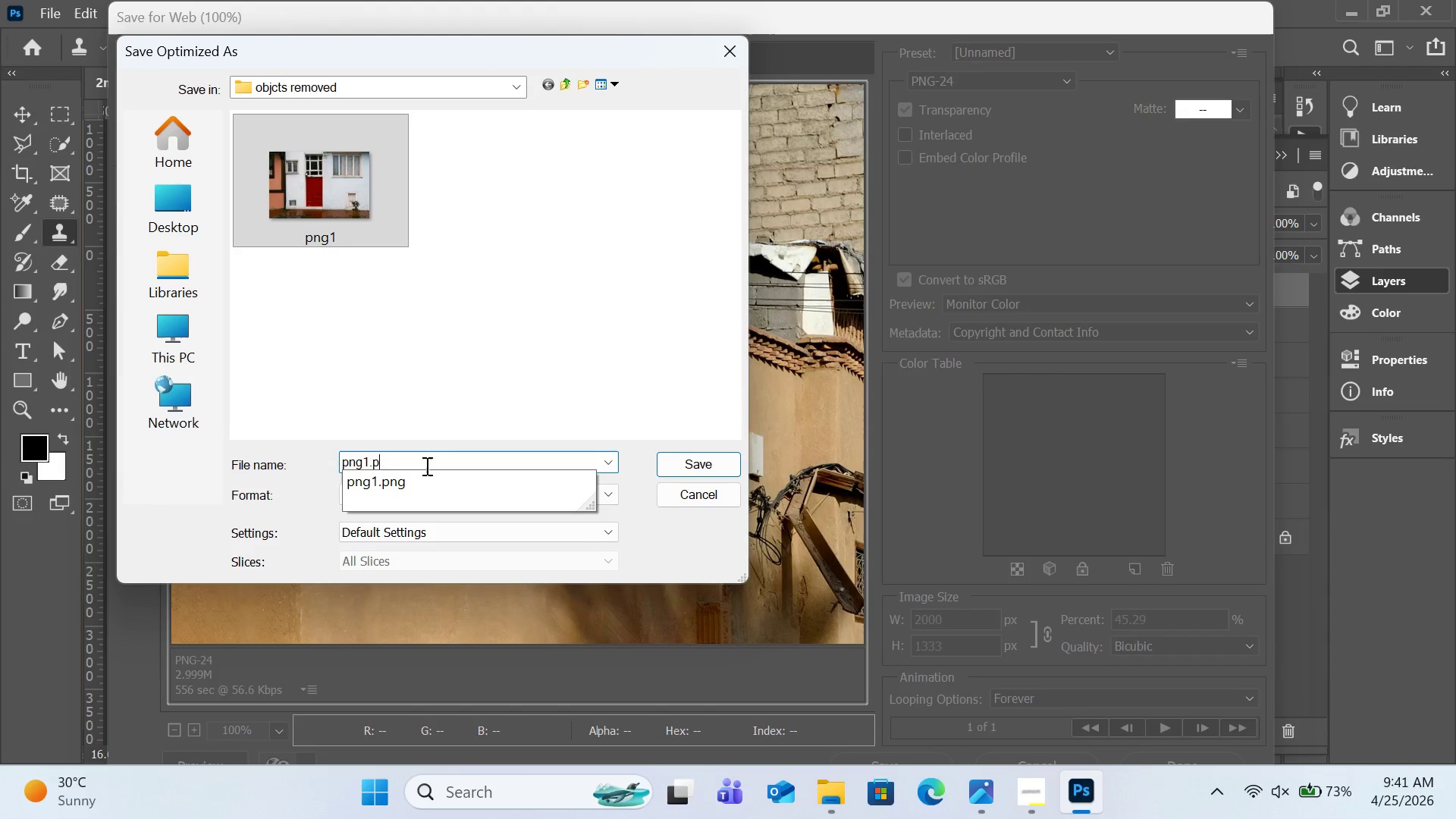 
key(Backspace)
 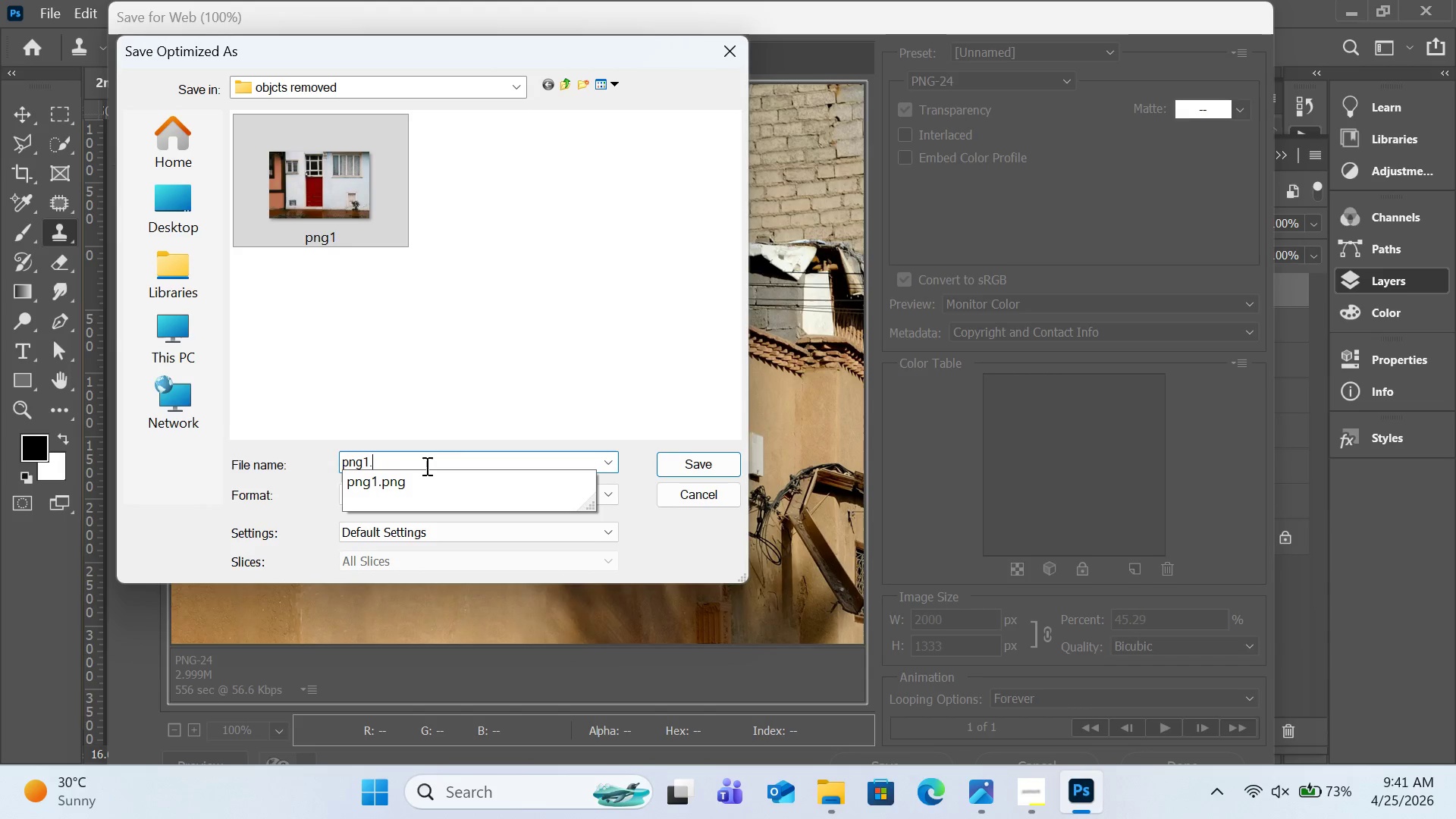 
key(Backspace)
 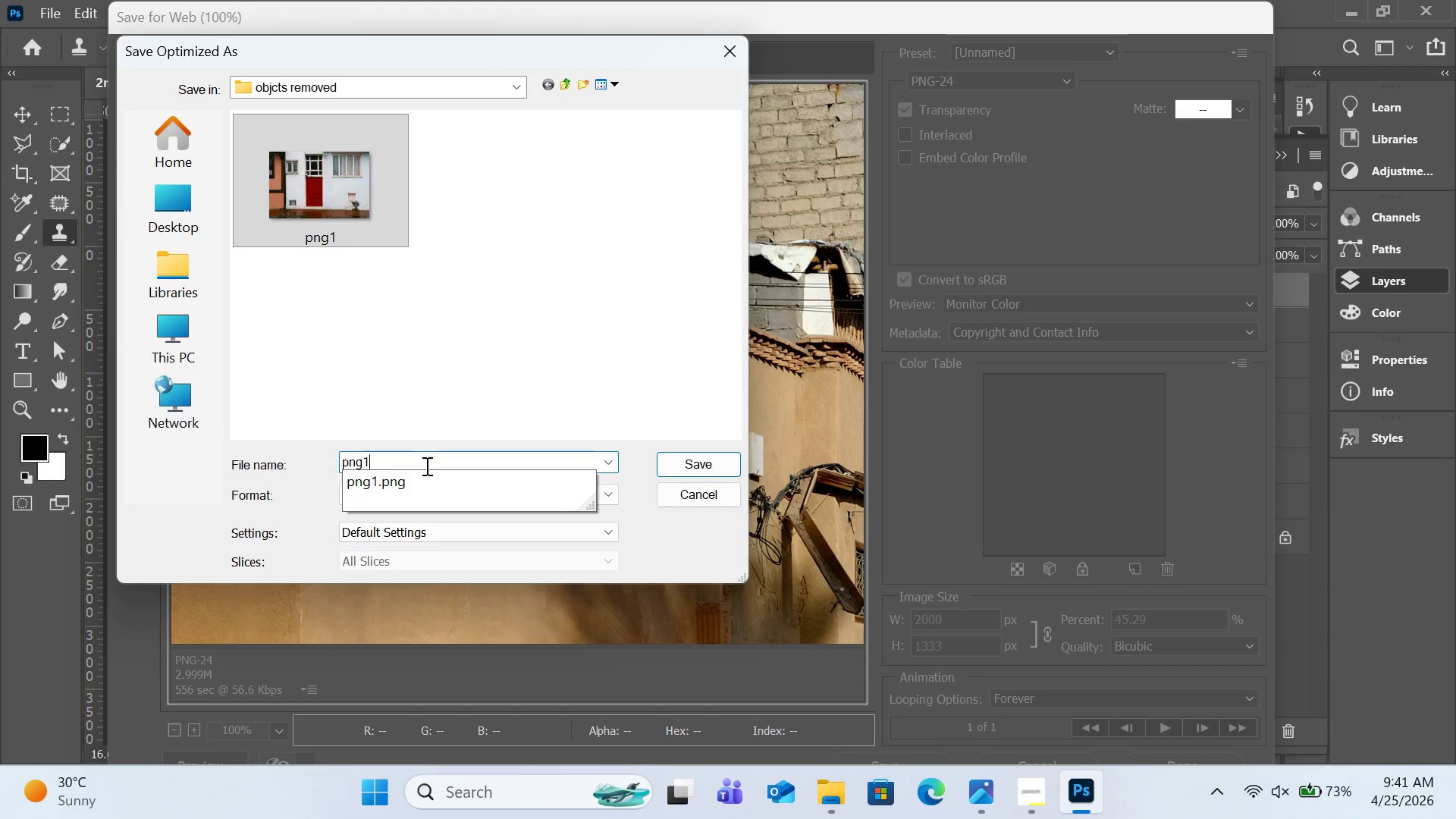 
key(Backspace)
 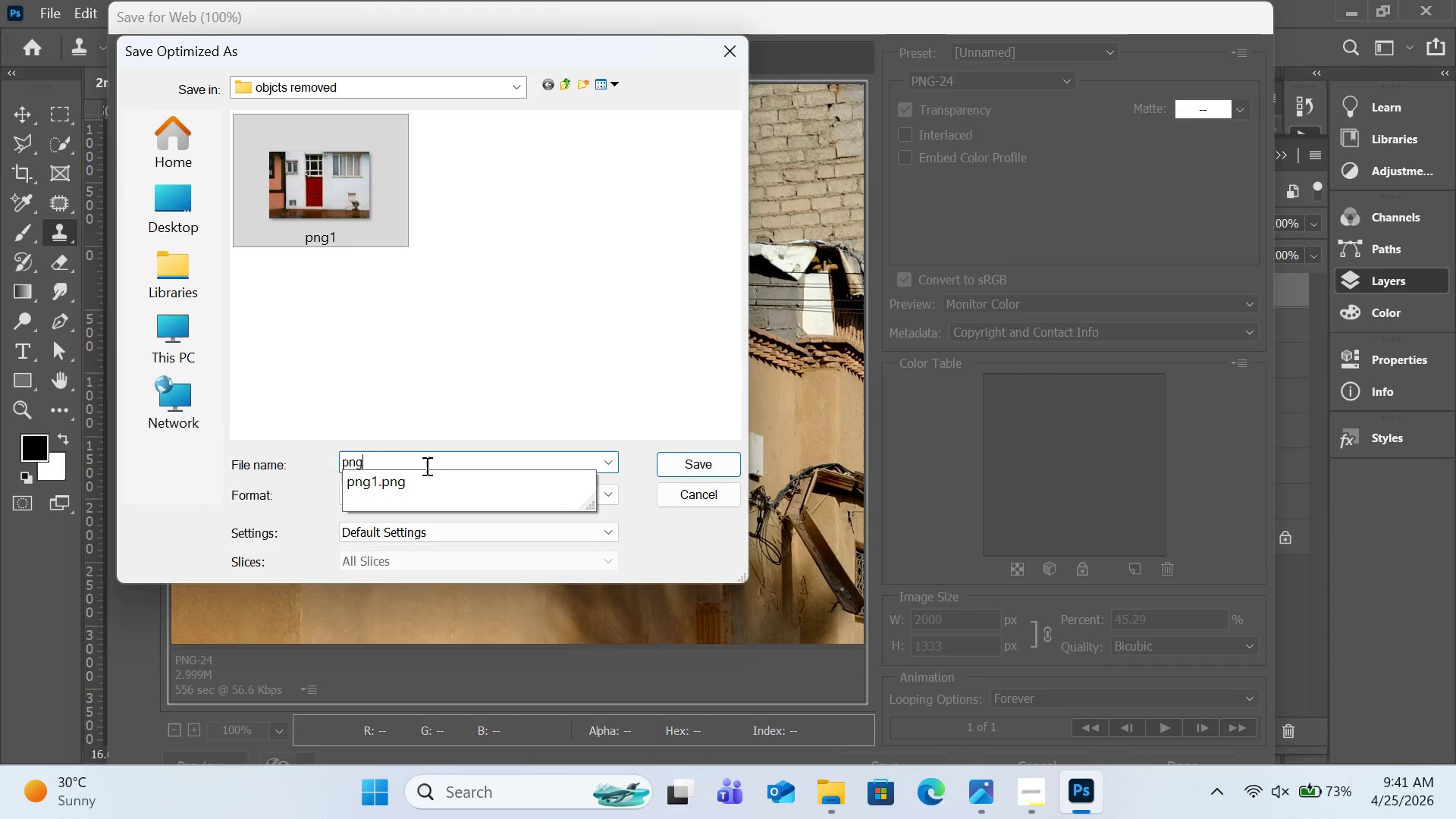 
key(Backspace)
 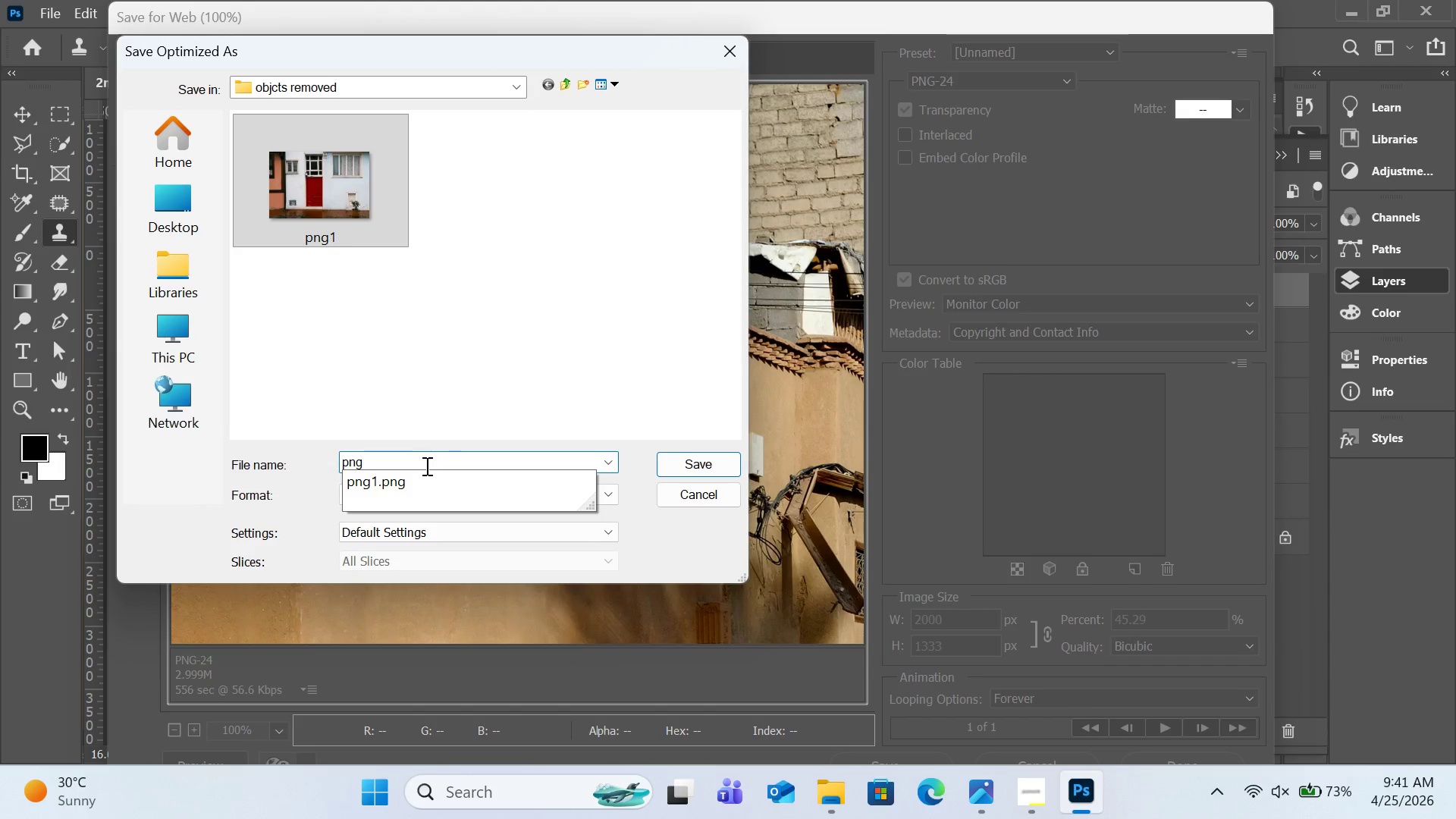 
key(2)
 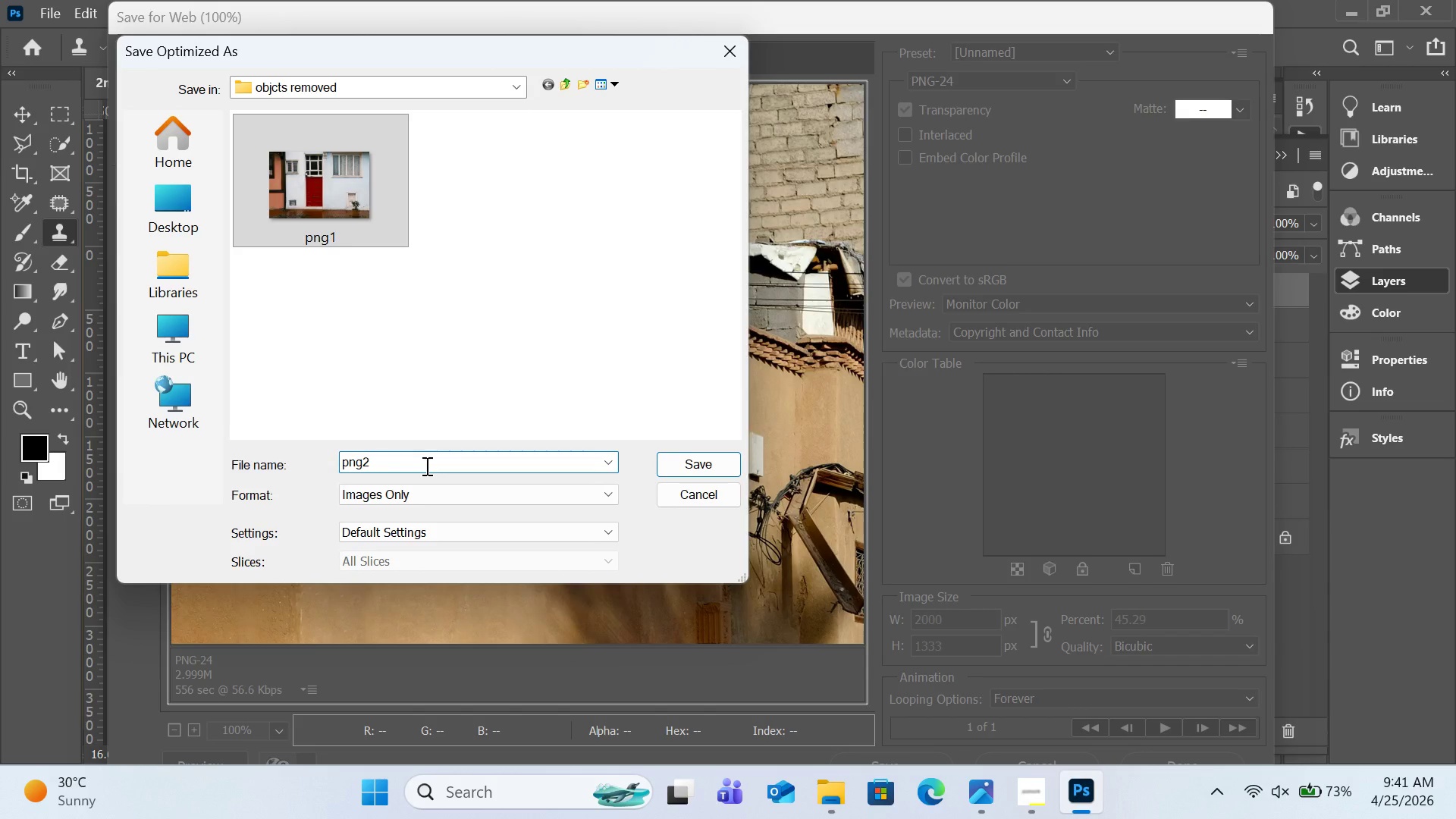 
key(Enter)
 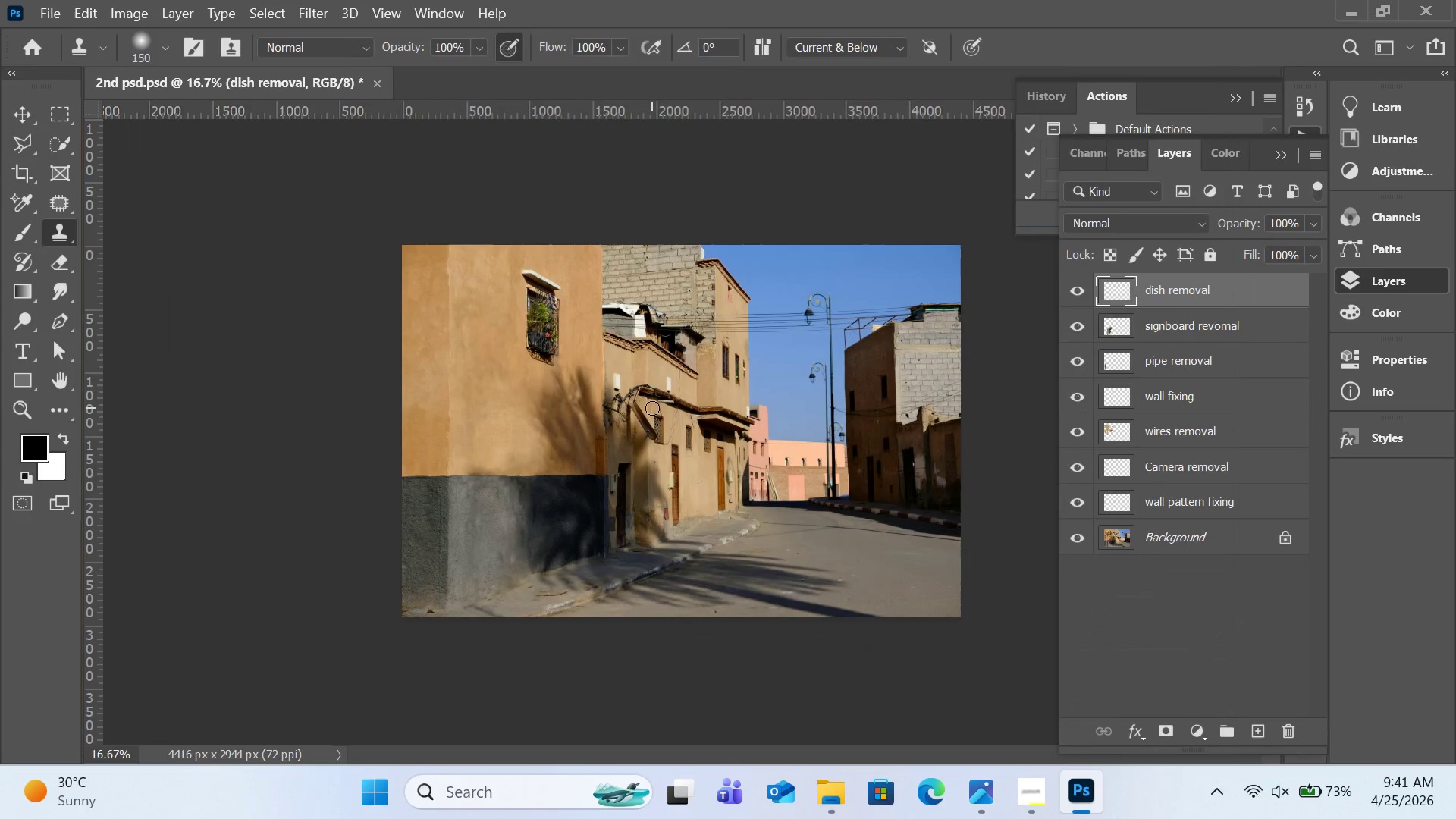 
wait(13.78)
 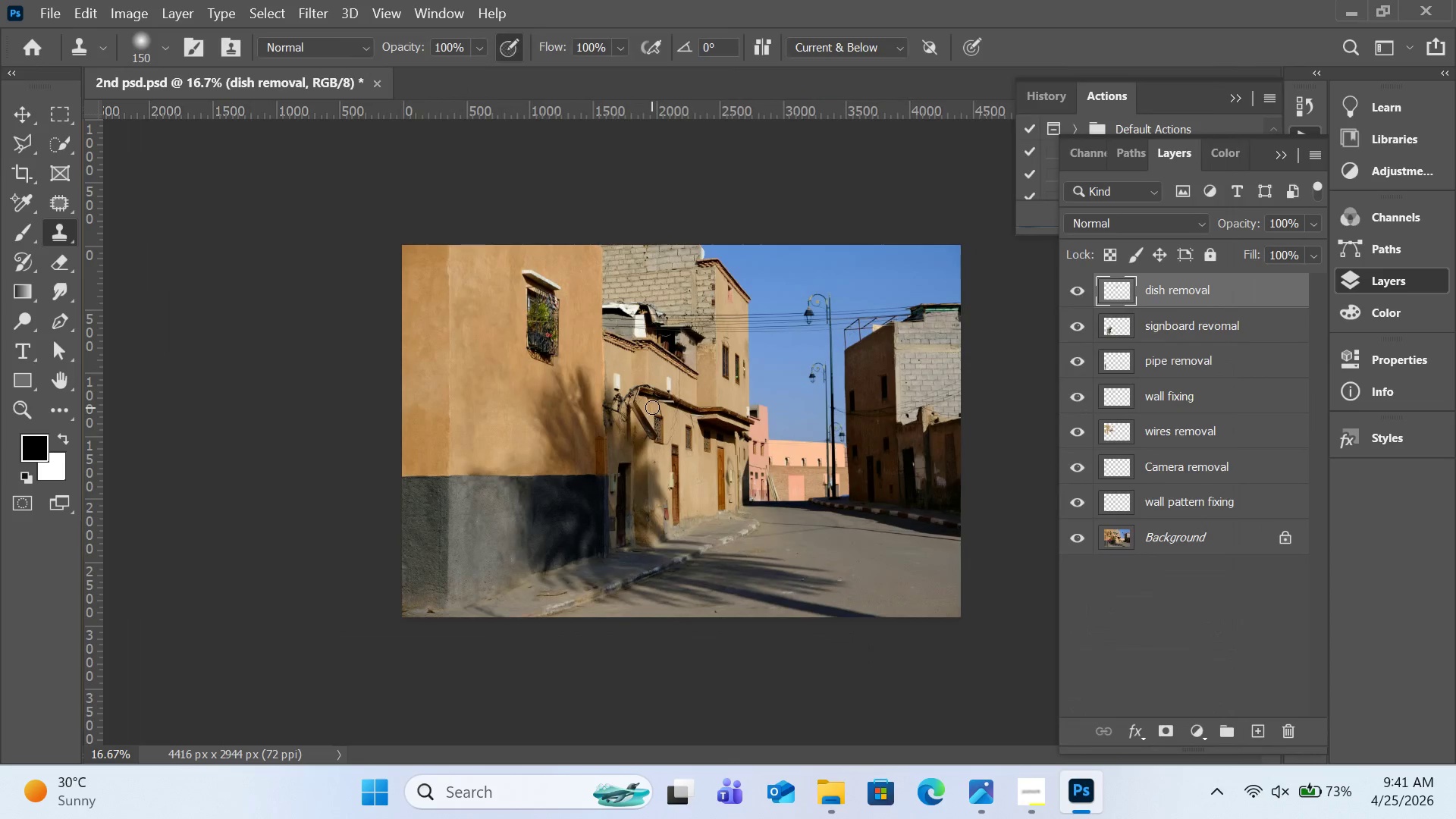 
key(Control+S)
 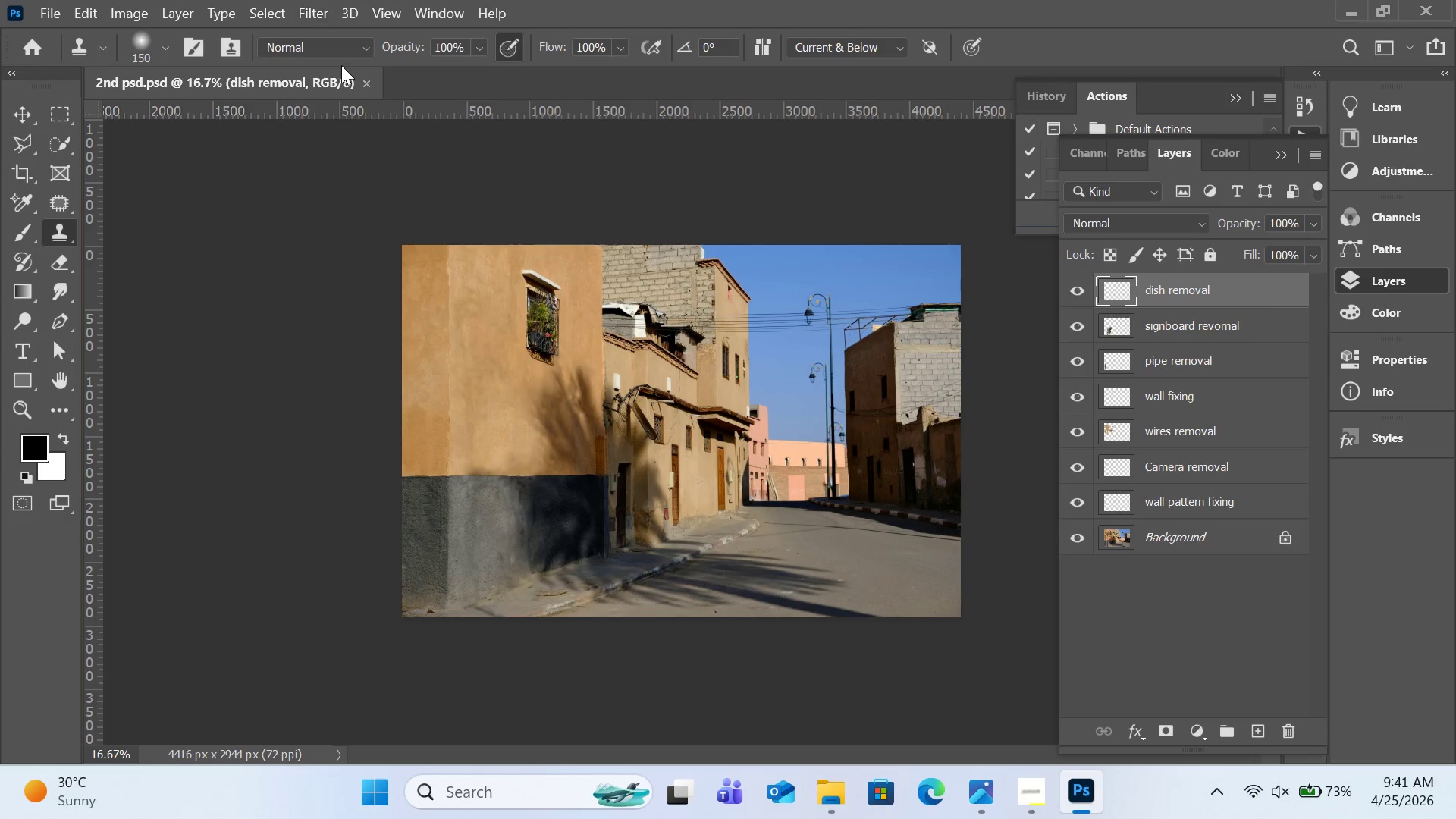 
left_click([366, 85])
 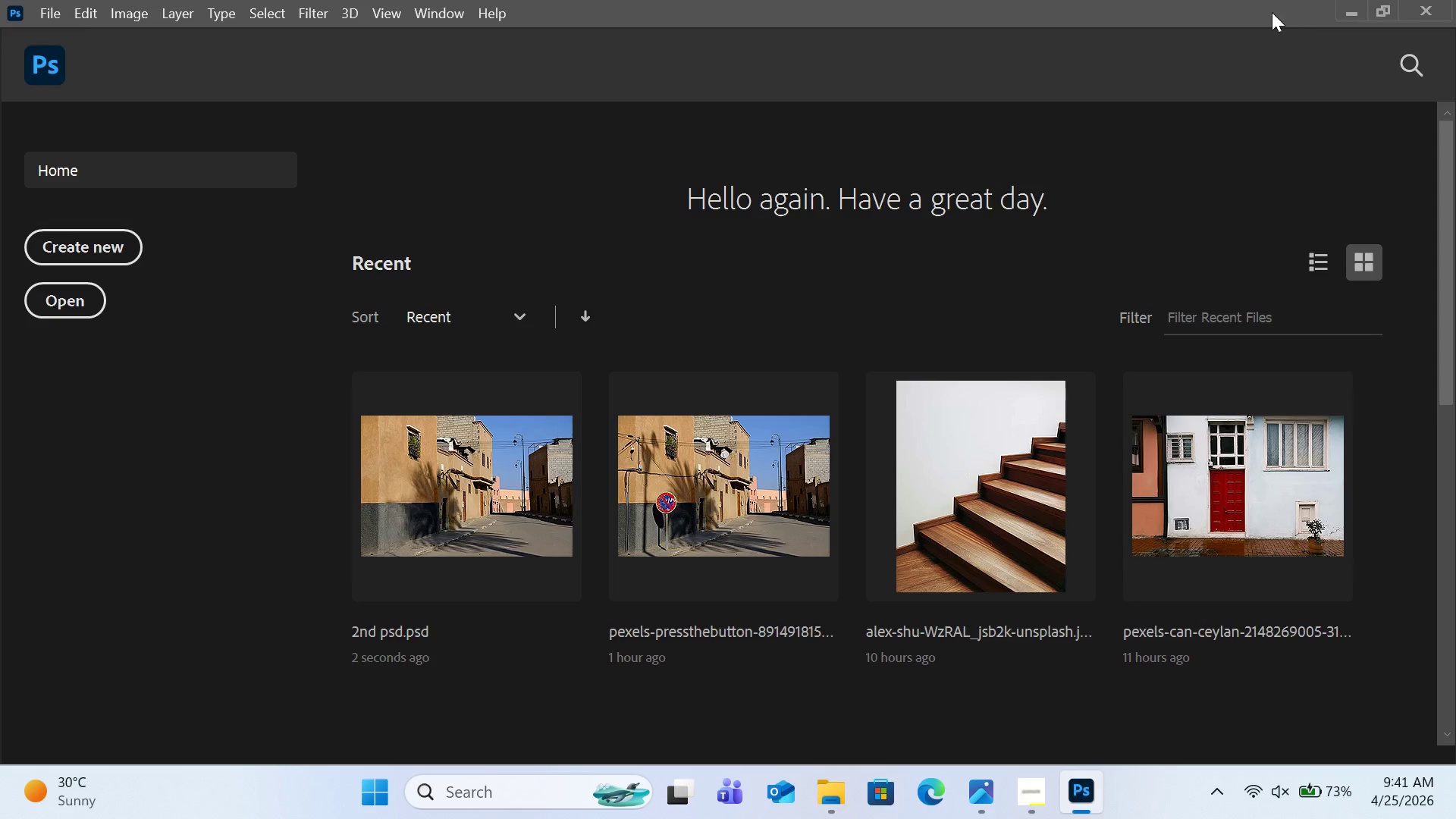 
left_click([1346, 14])
 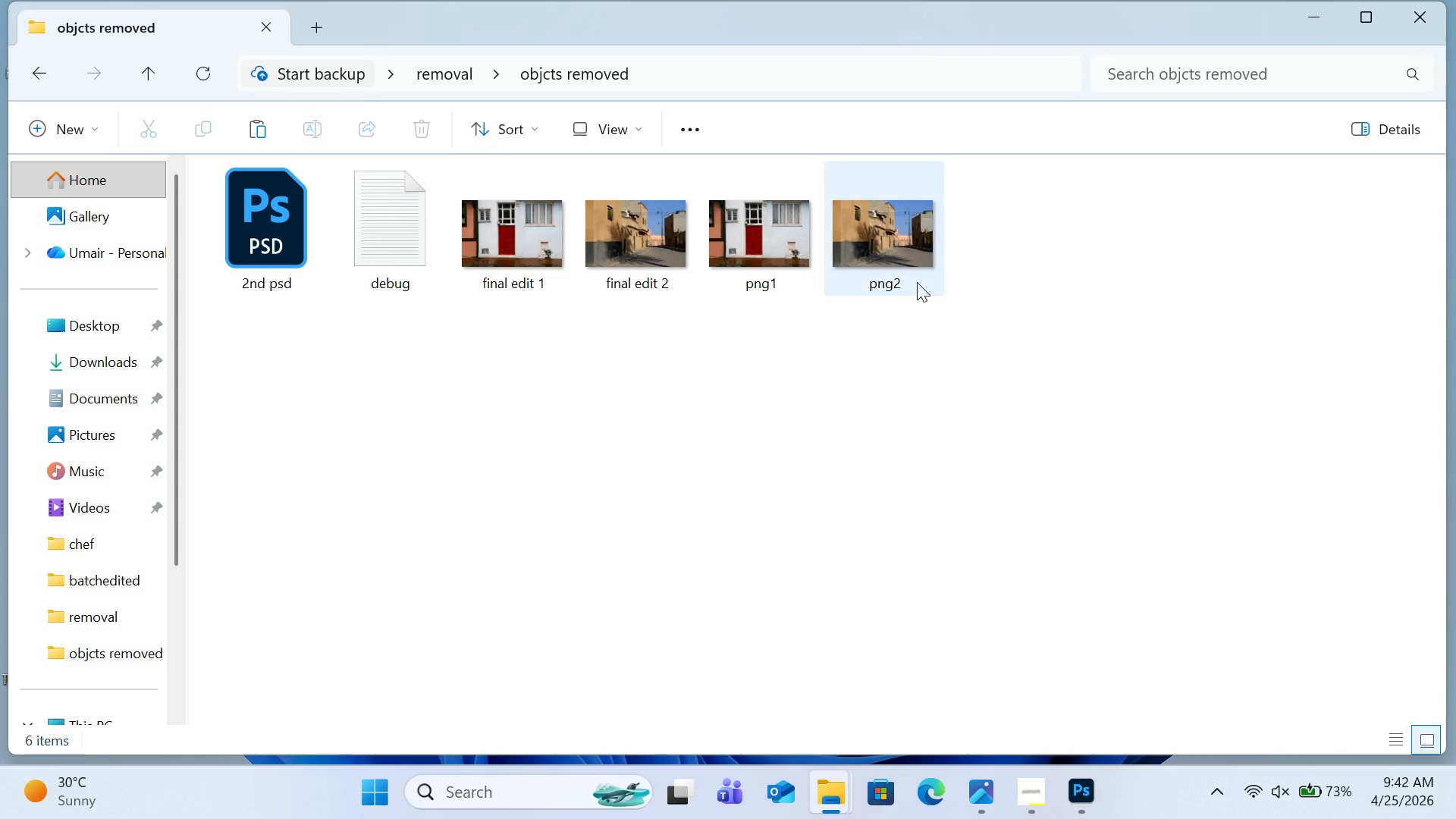 
mouse_move([923, 283])
 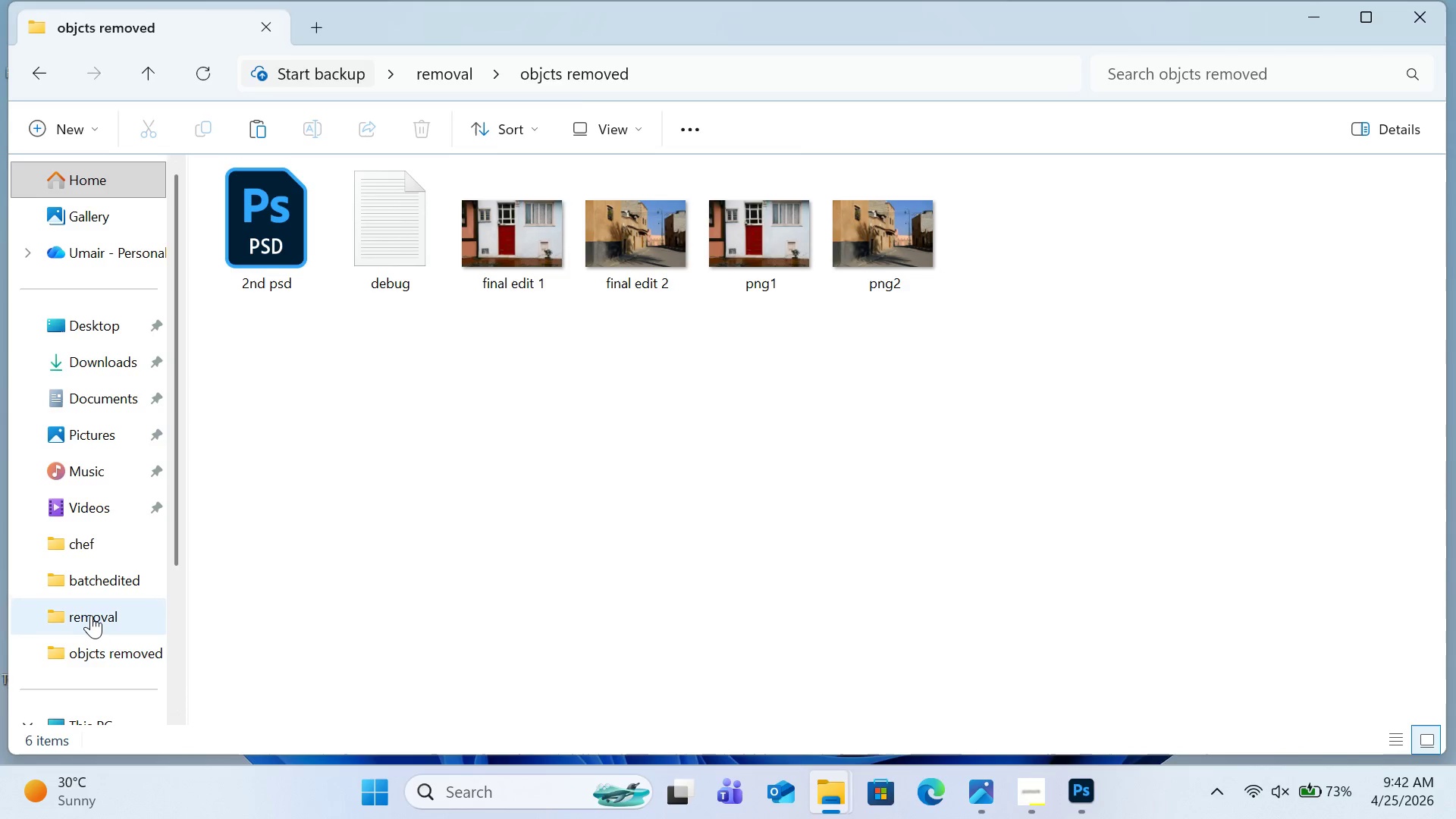 
double_click([94, 654])
 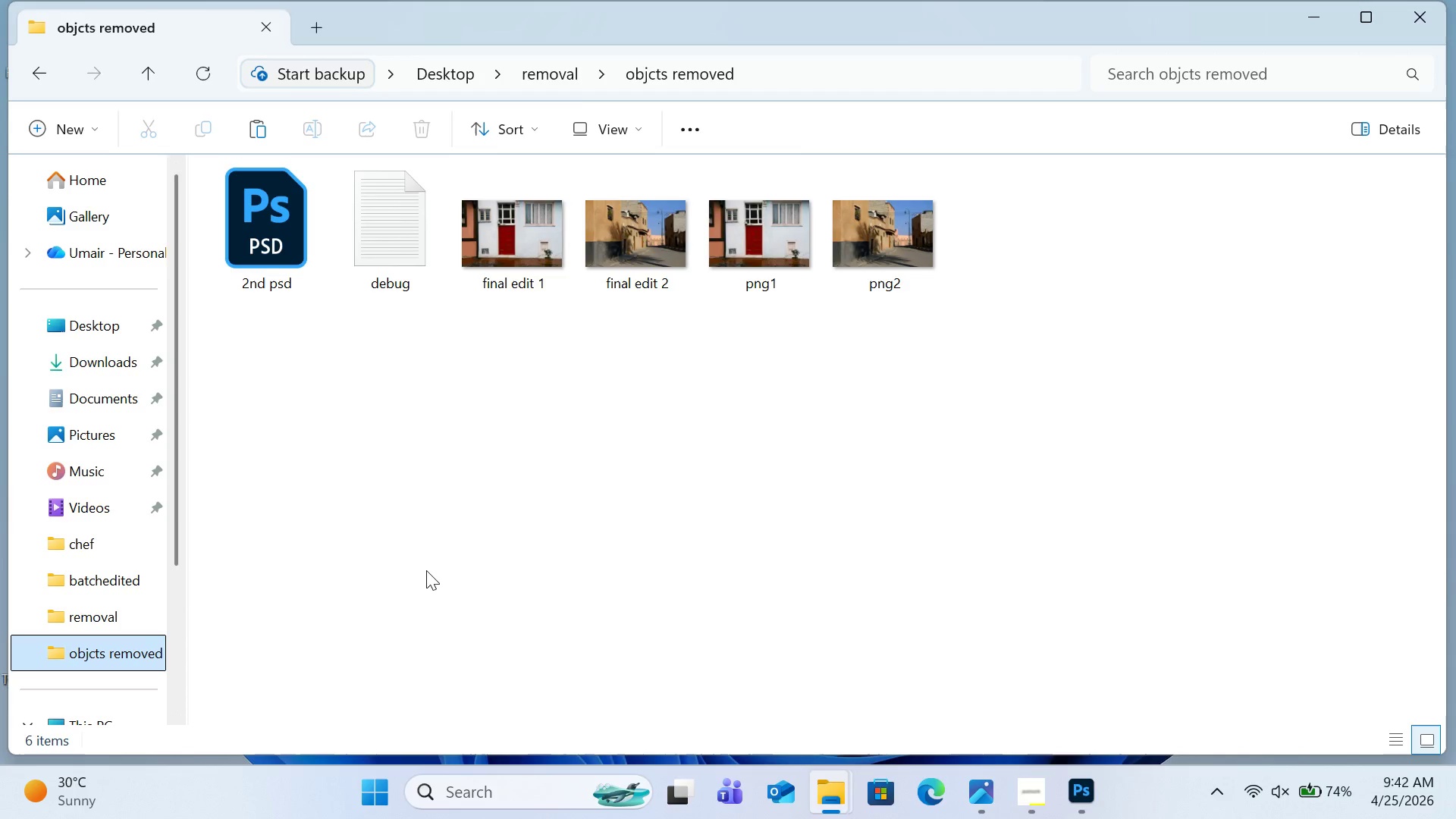 
wait(5.84)
 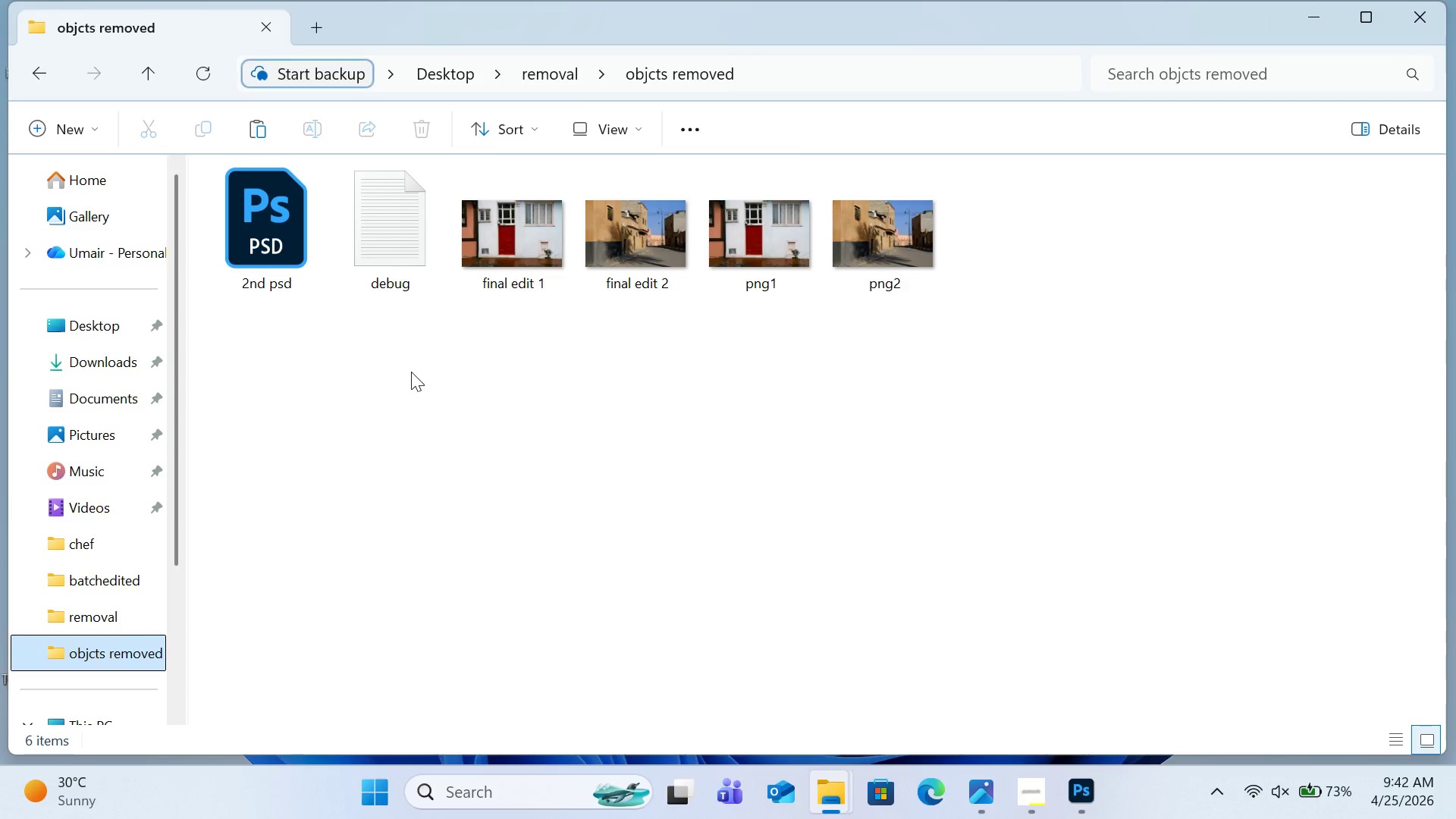 
left_click([105, 621])
 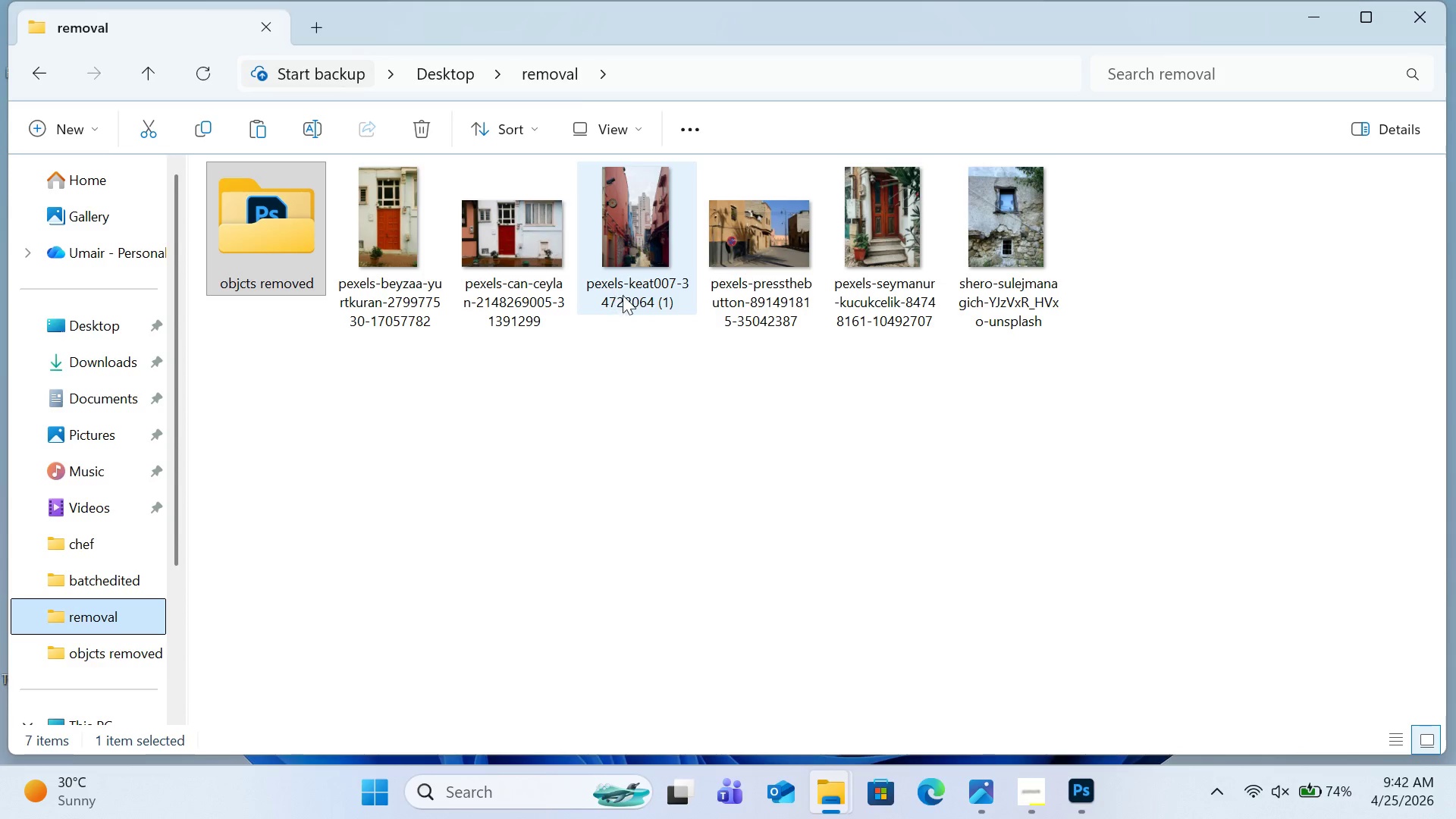 
wait(6.95)
 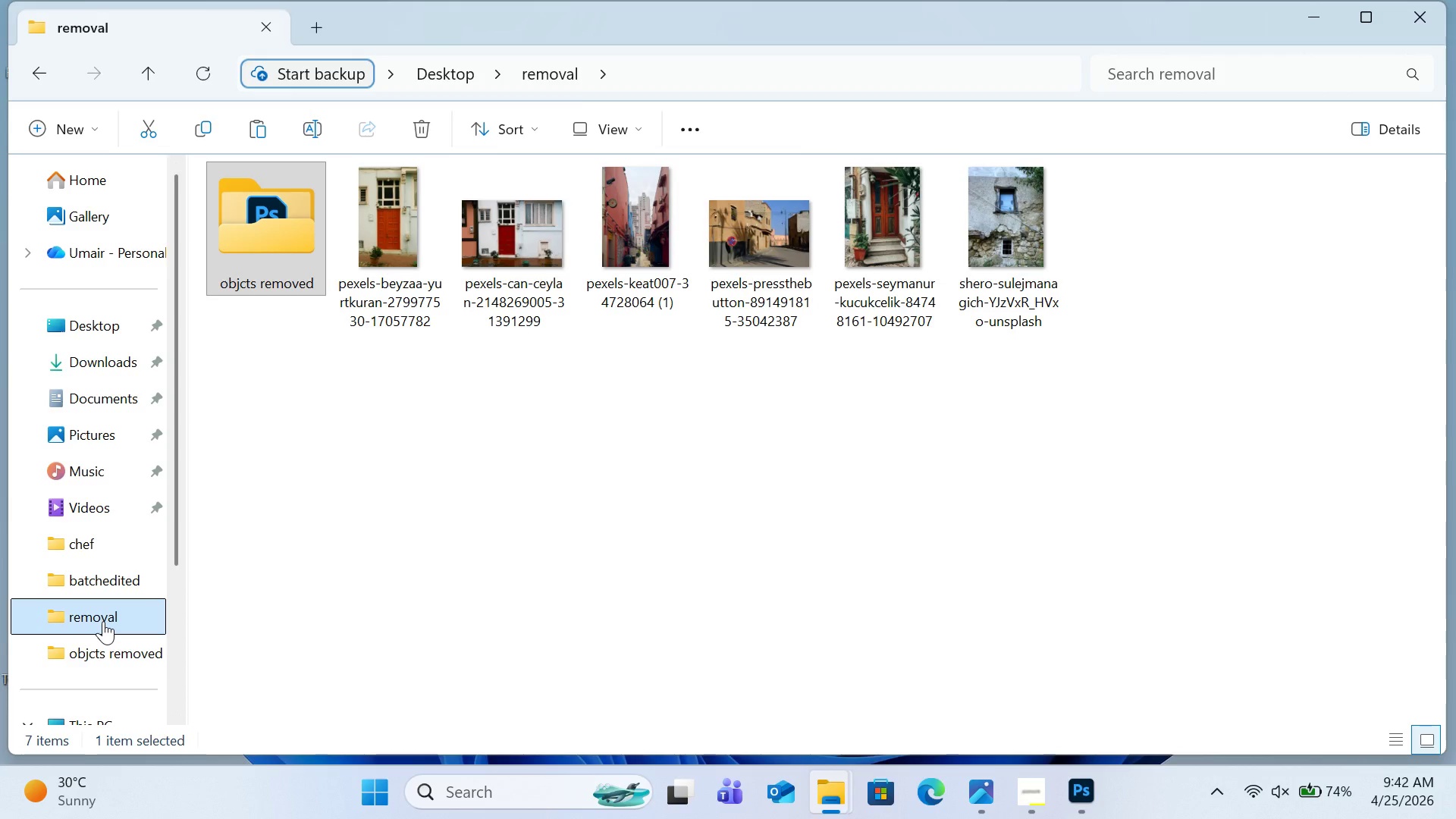 
left_click_drag(start_coordinate=[642, 228], to_coordinate=[382, 39])
 